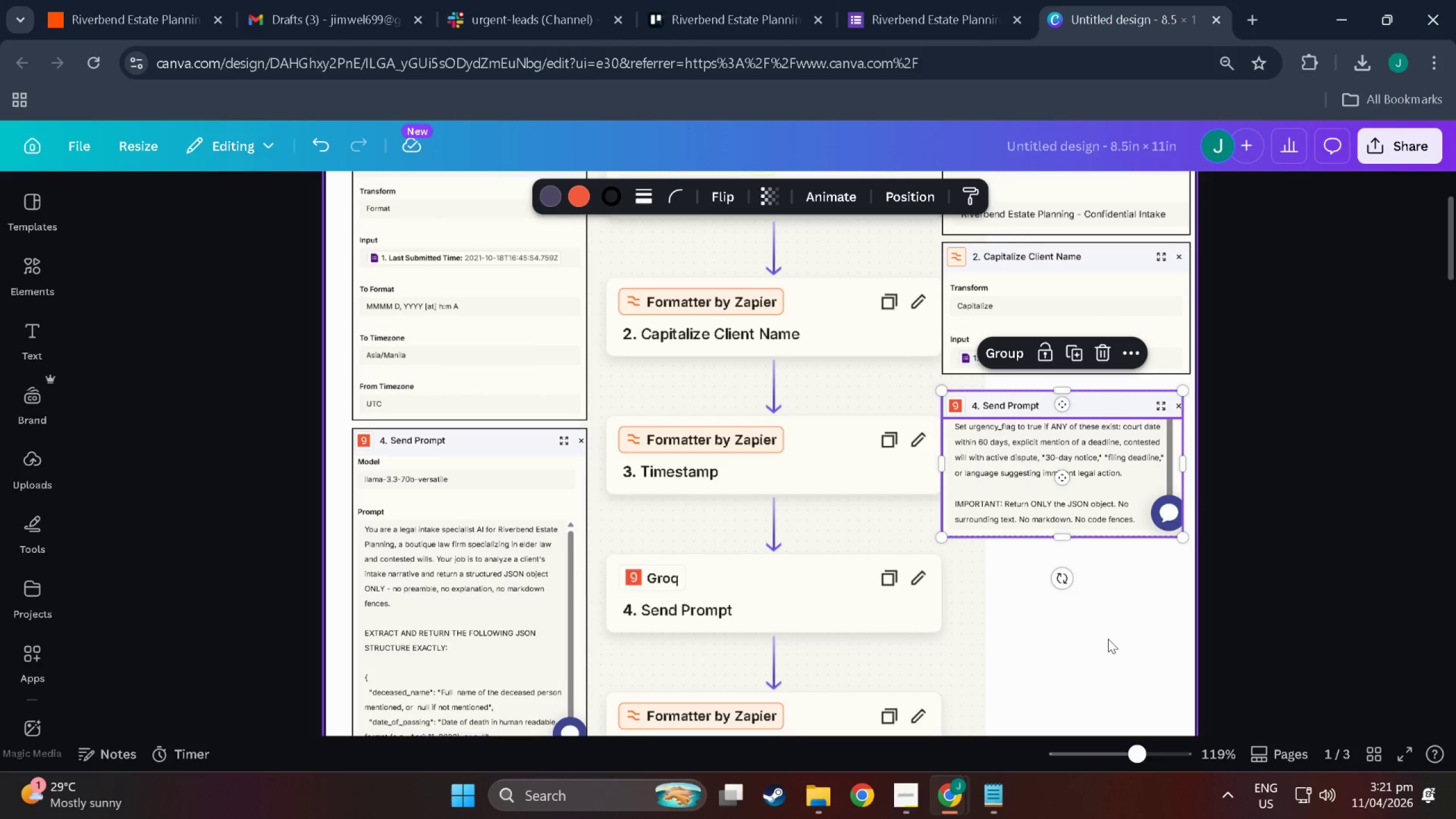 
left_click([1108, 639])
 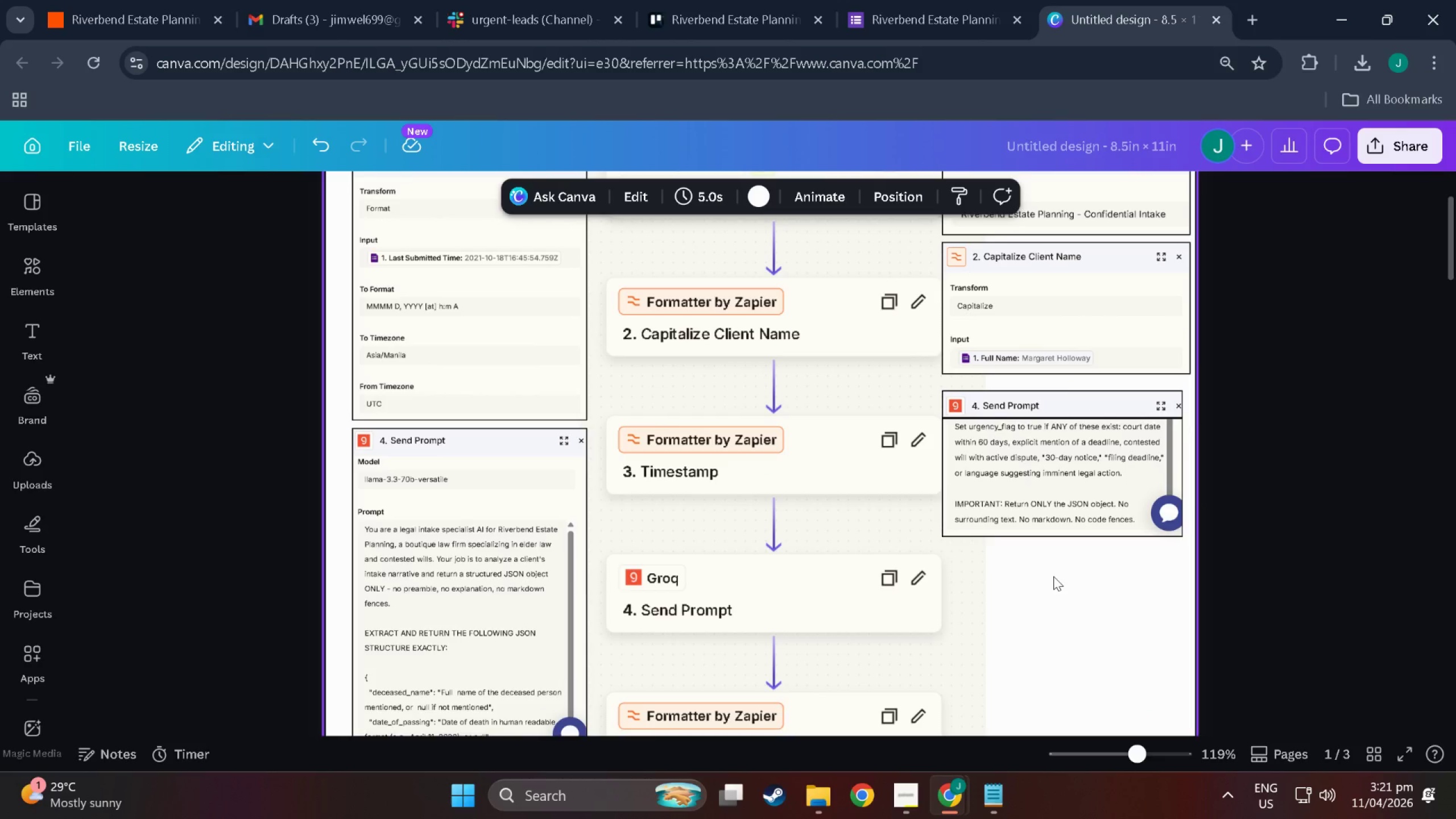 
scroll: coordinate [1050, 571], scroll_direction: down, amount: 6.0
 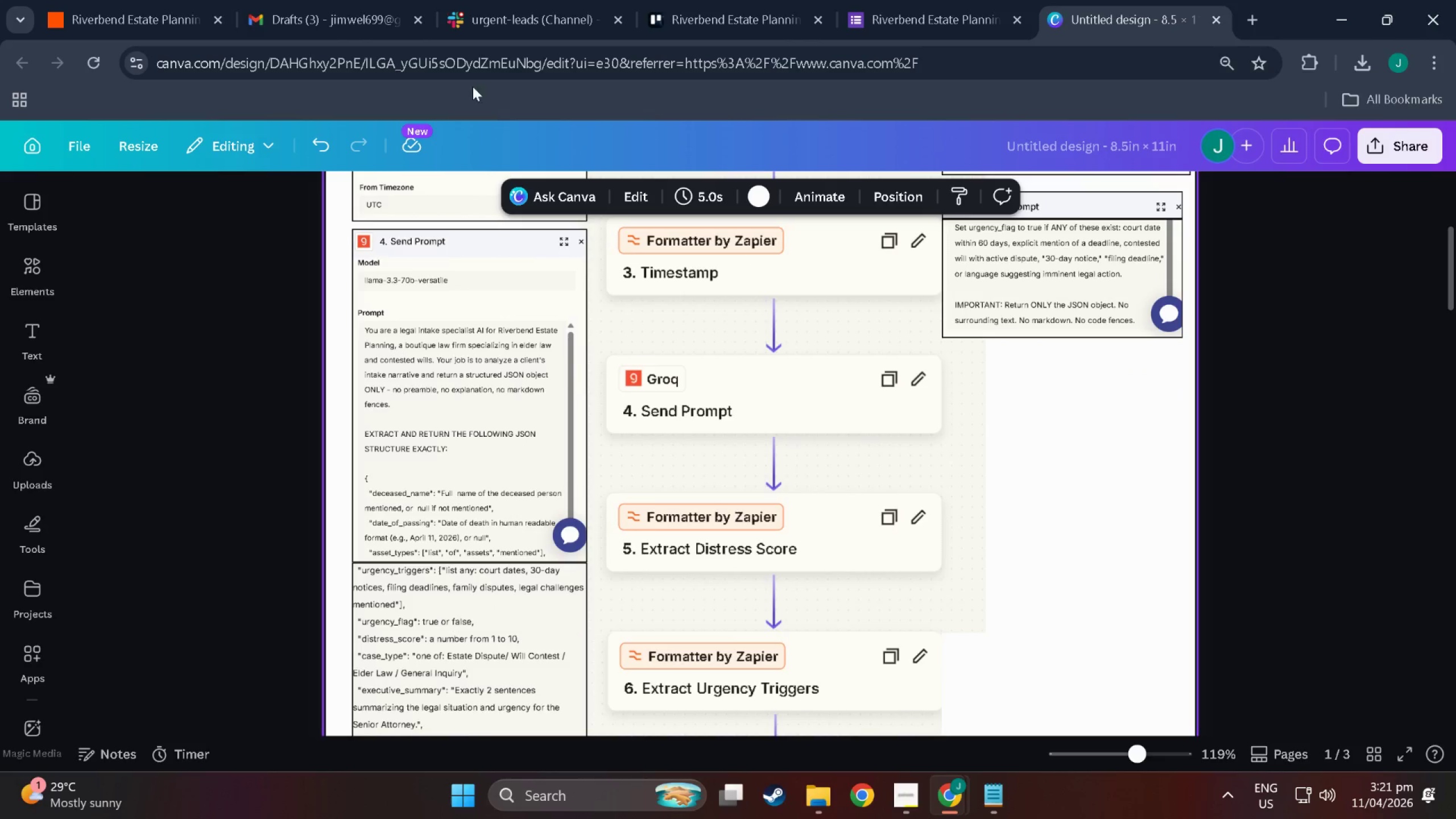 
left_click([138, 0])
 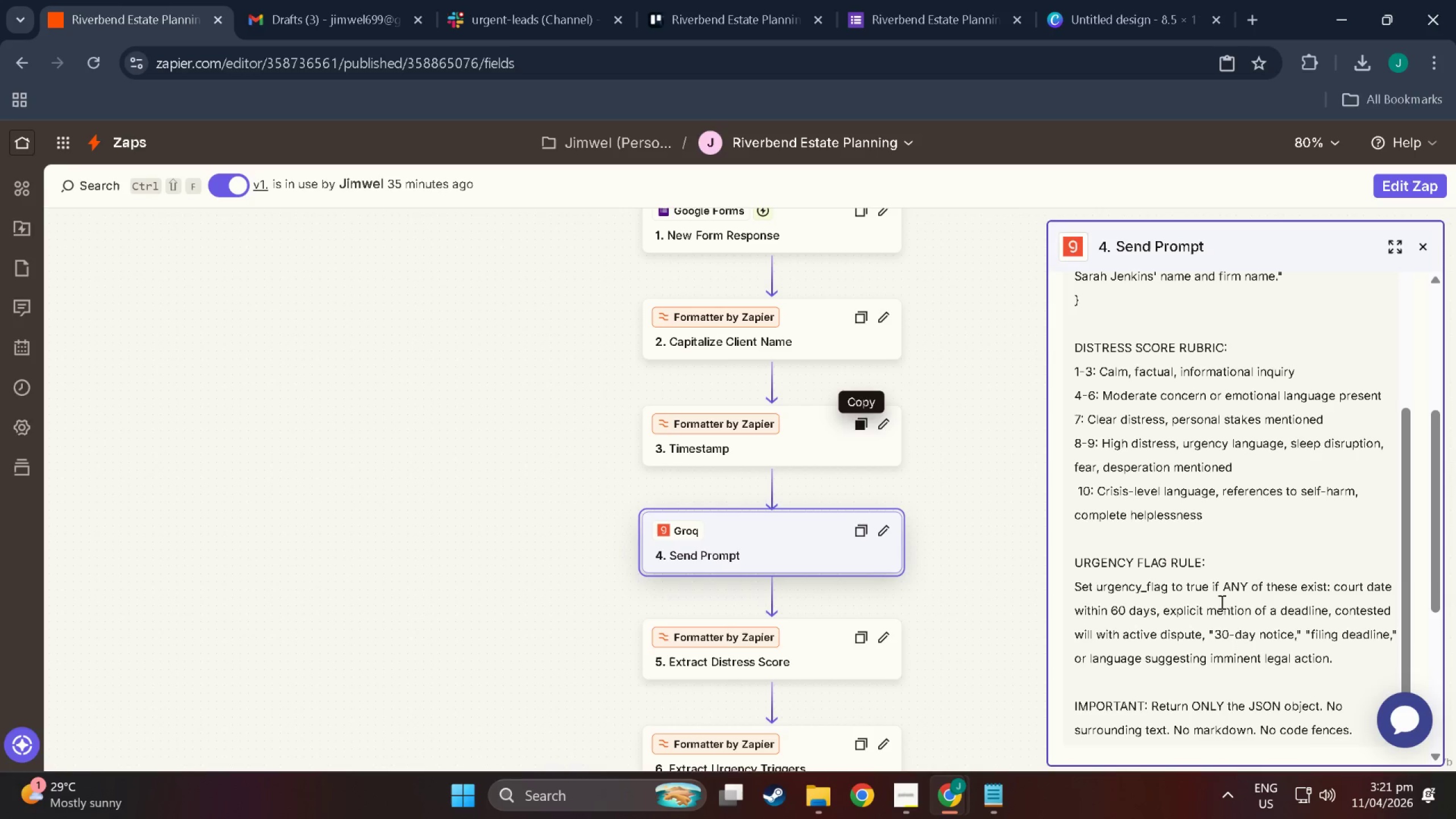 
scroll: coordinate [1226, 631], scroll_direction: down, amount: 18.0
 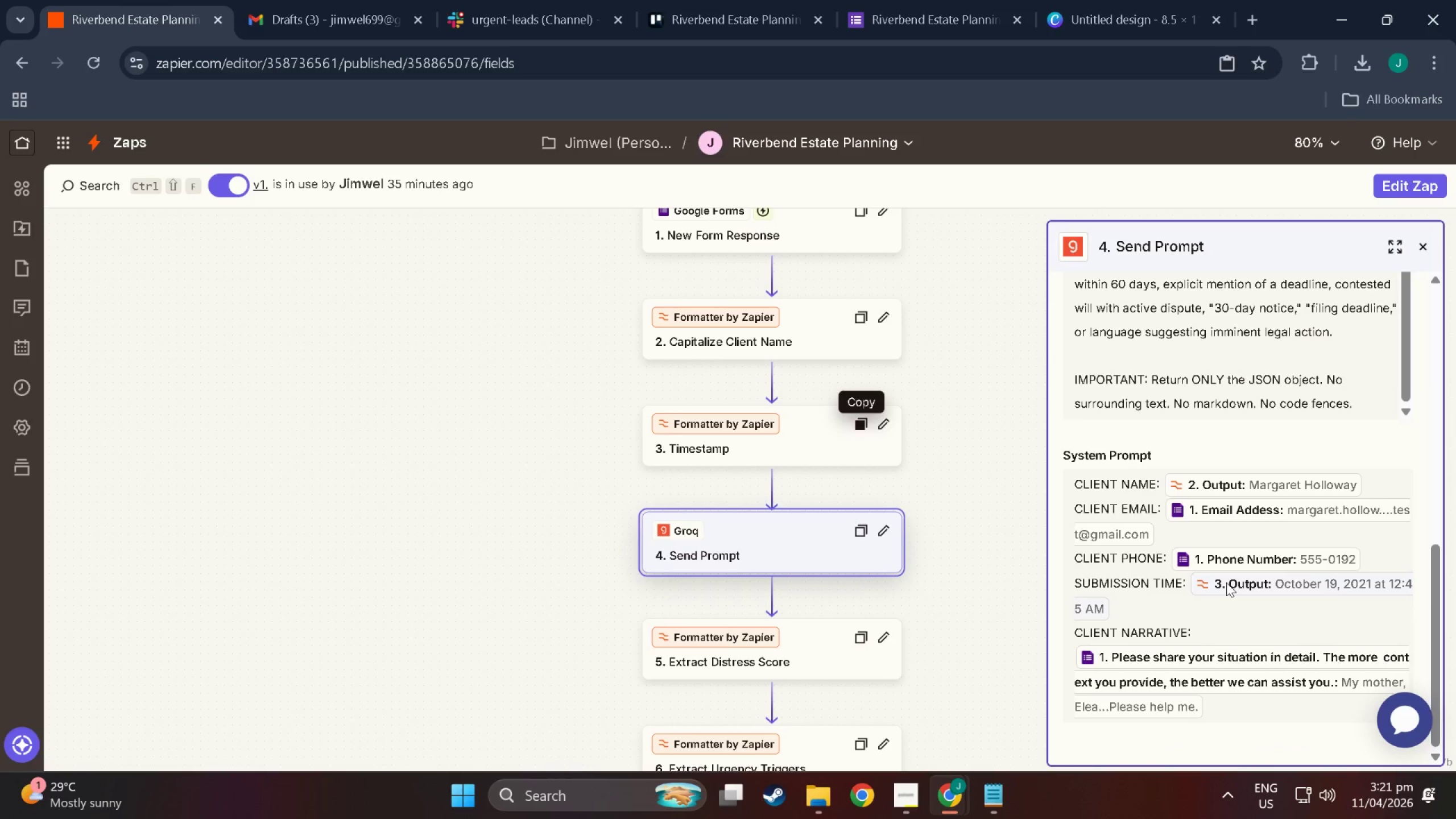 
key(Meta+MetaLeft)
 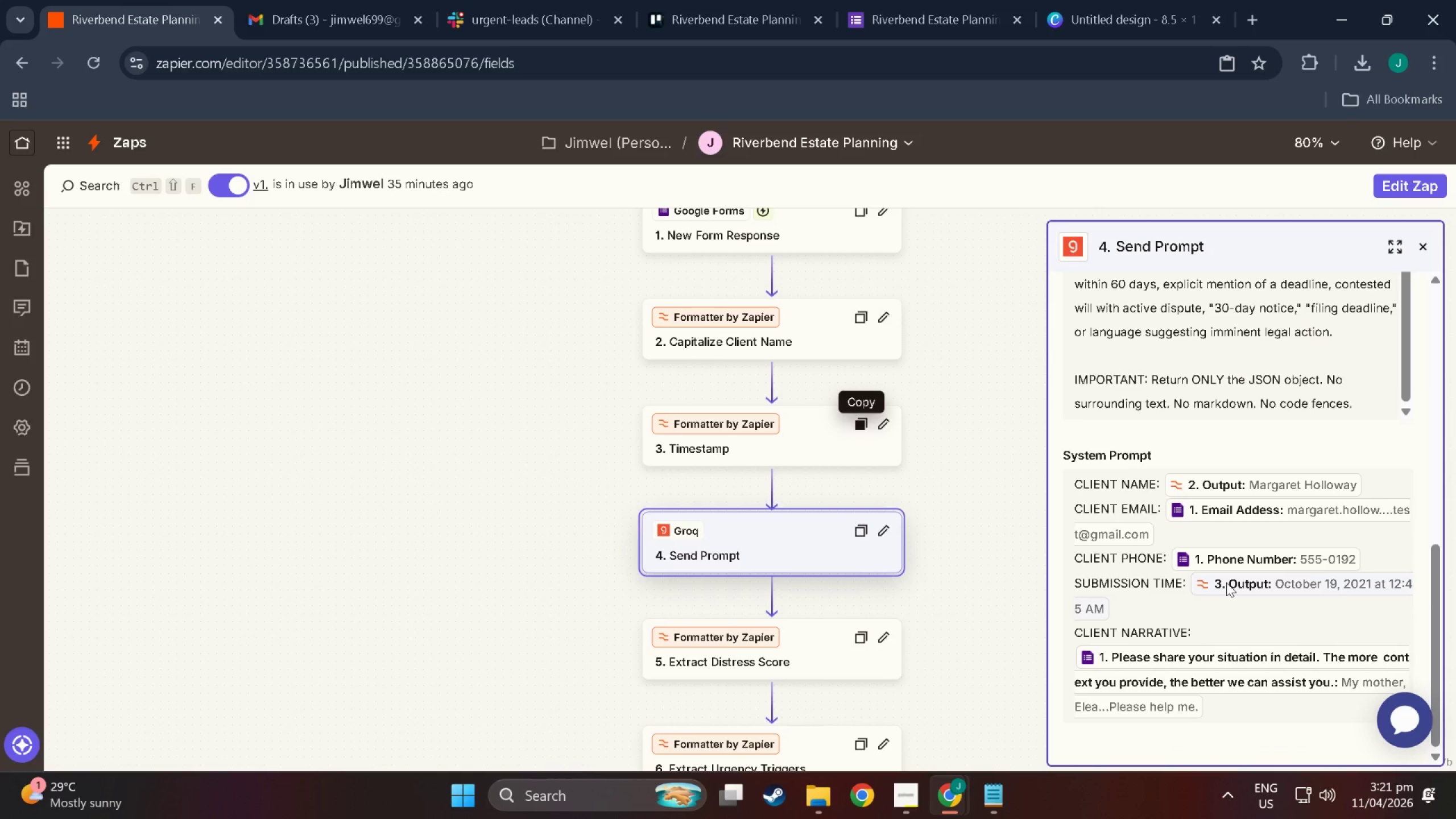 
key(Meta+Shift+ShiftLeft)
 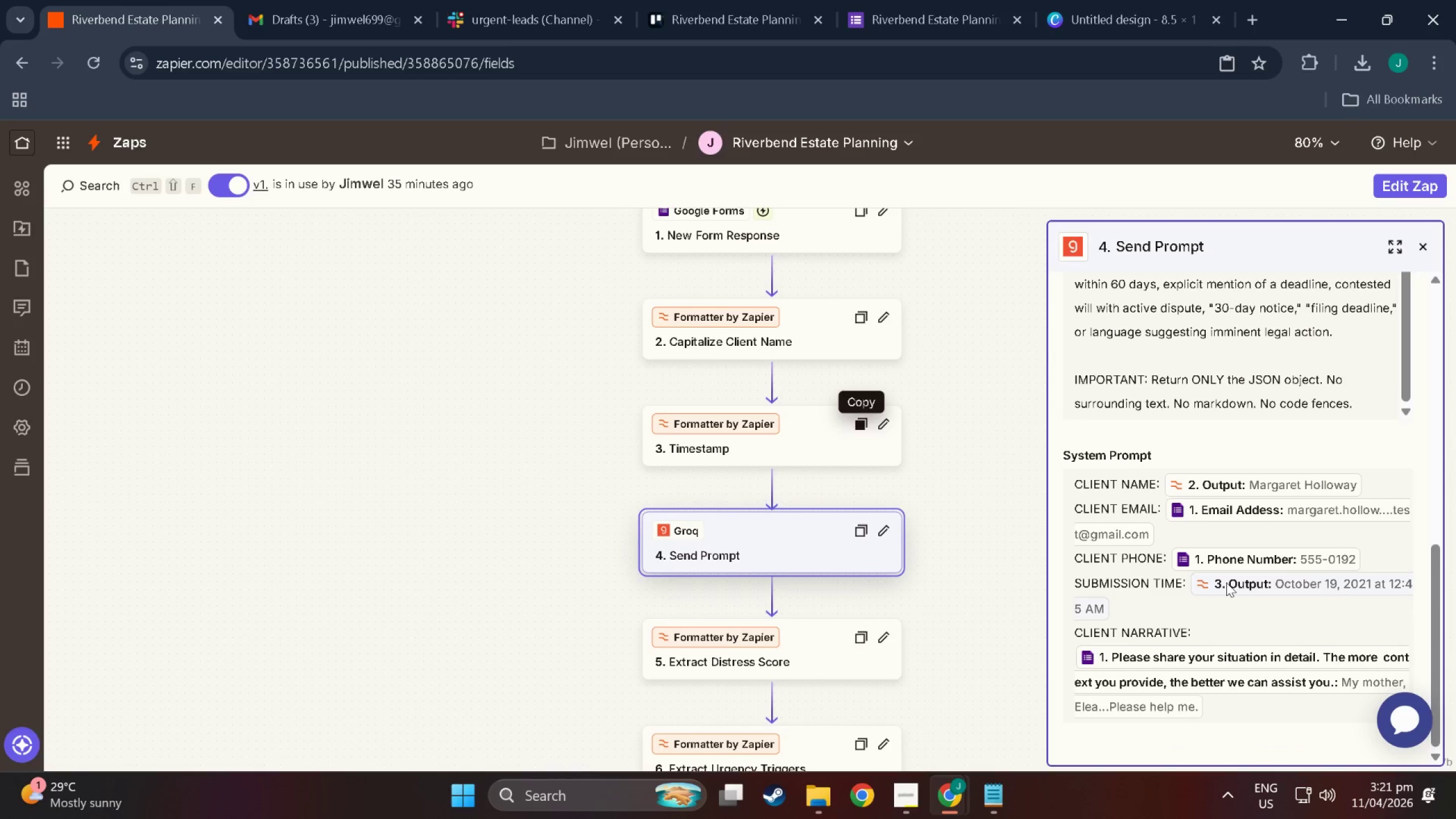 
key(Meta+Shift+S)
 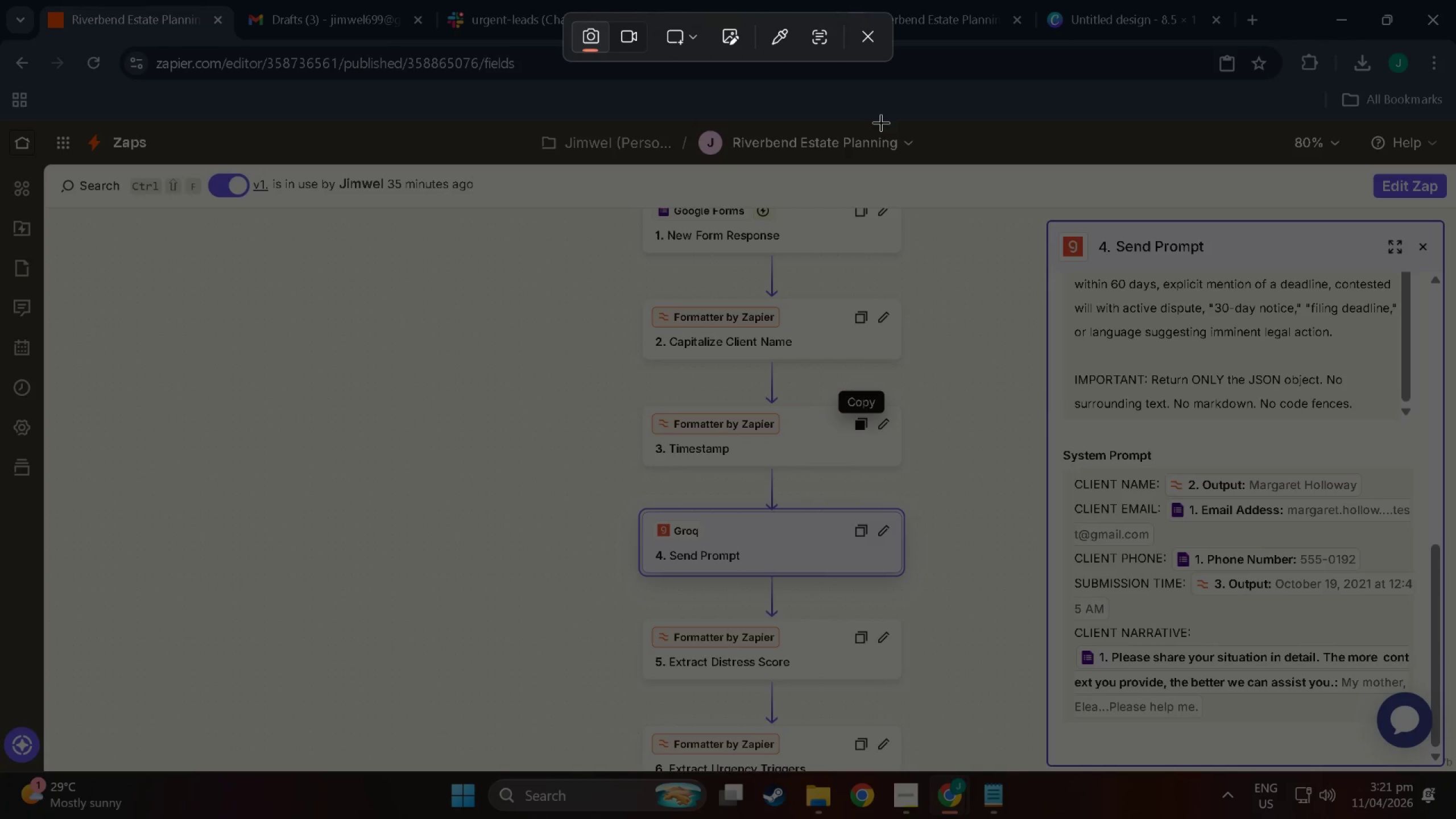 
left_click([866, 46])
 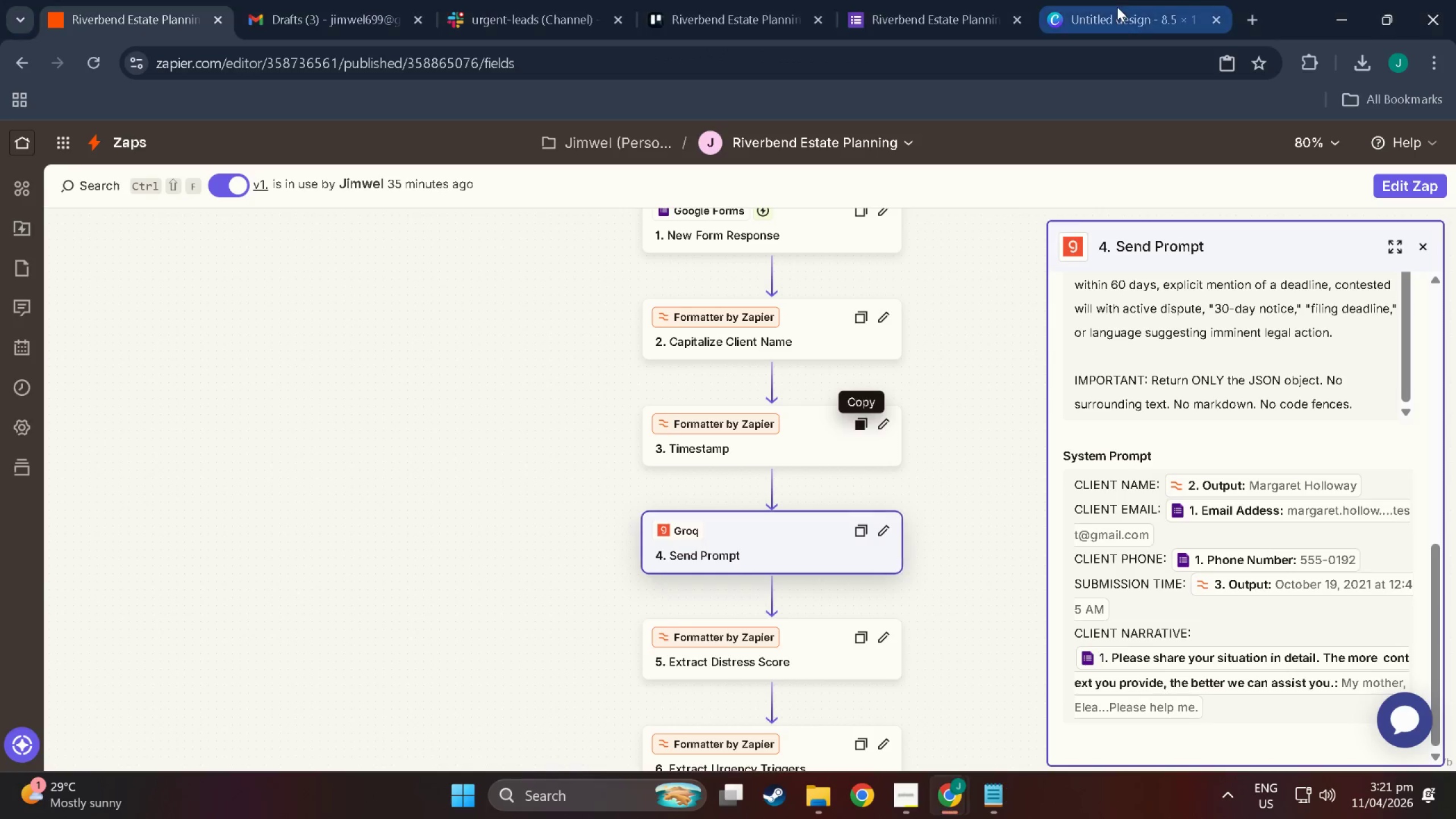 
left_click([1117, 6])
 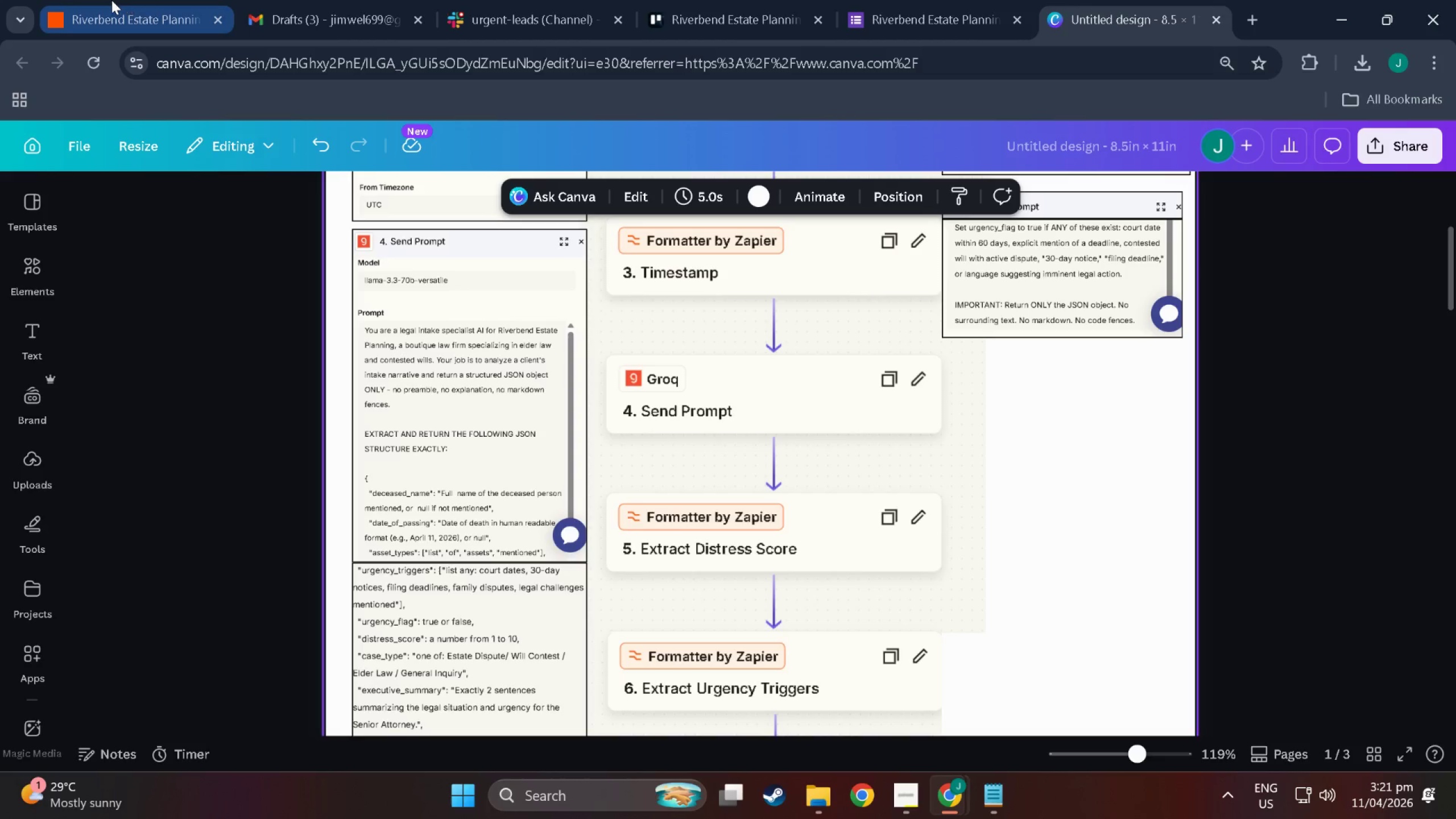 
left_click([111, 0])
 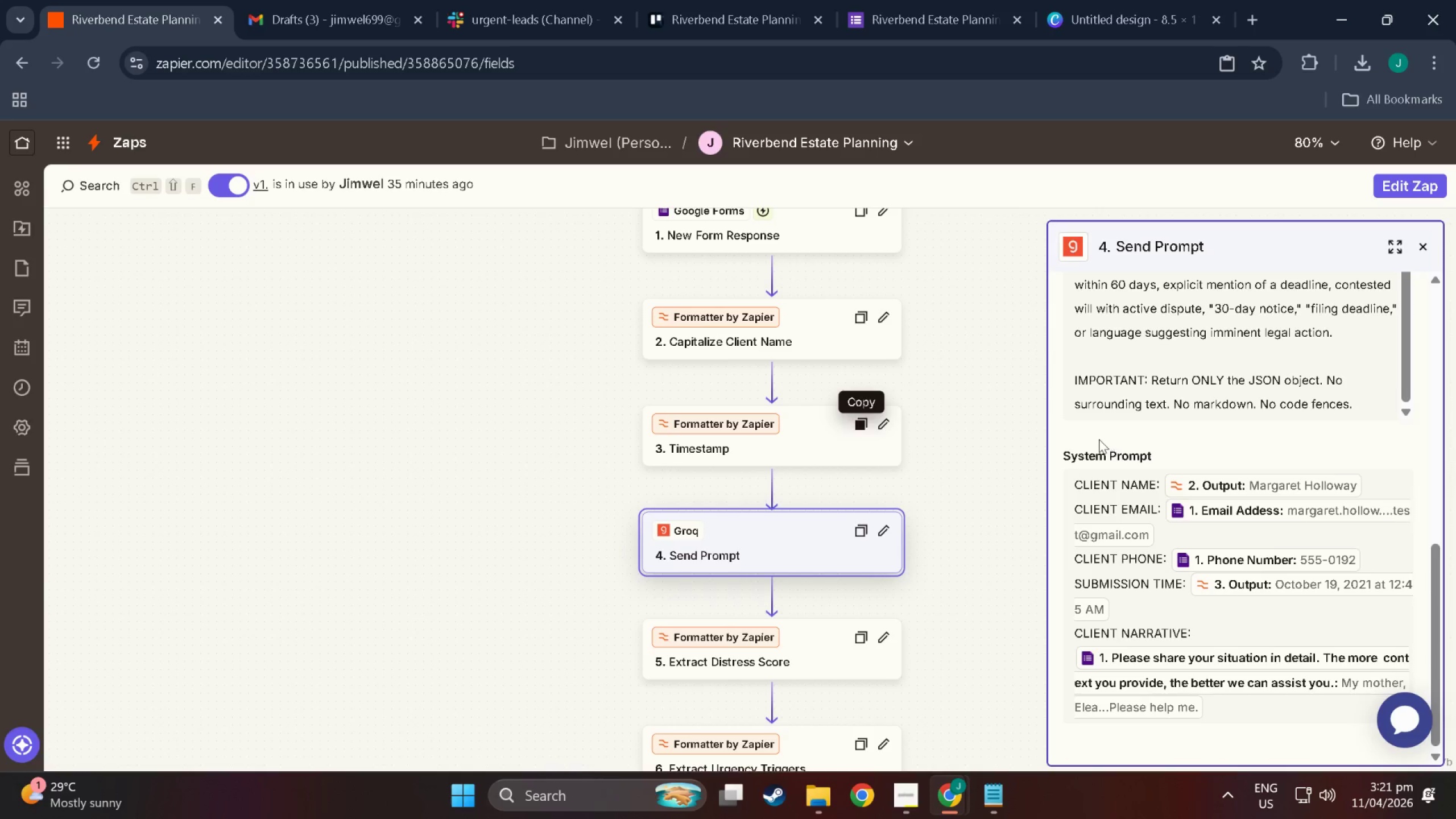 
key(Meta+Shift+S)
 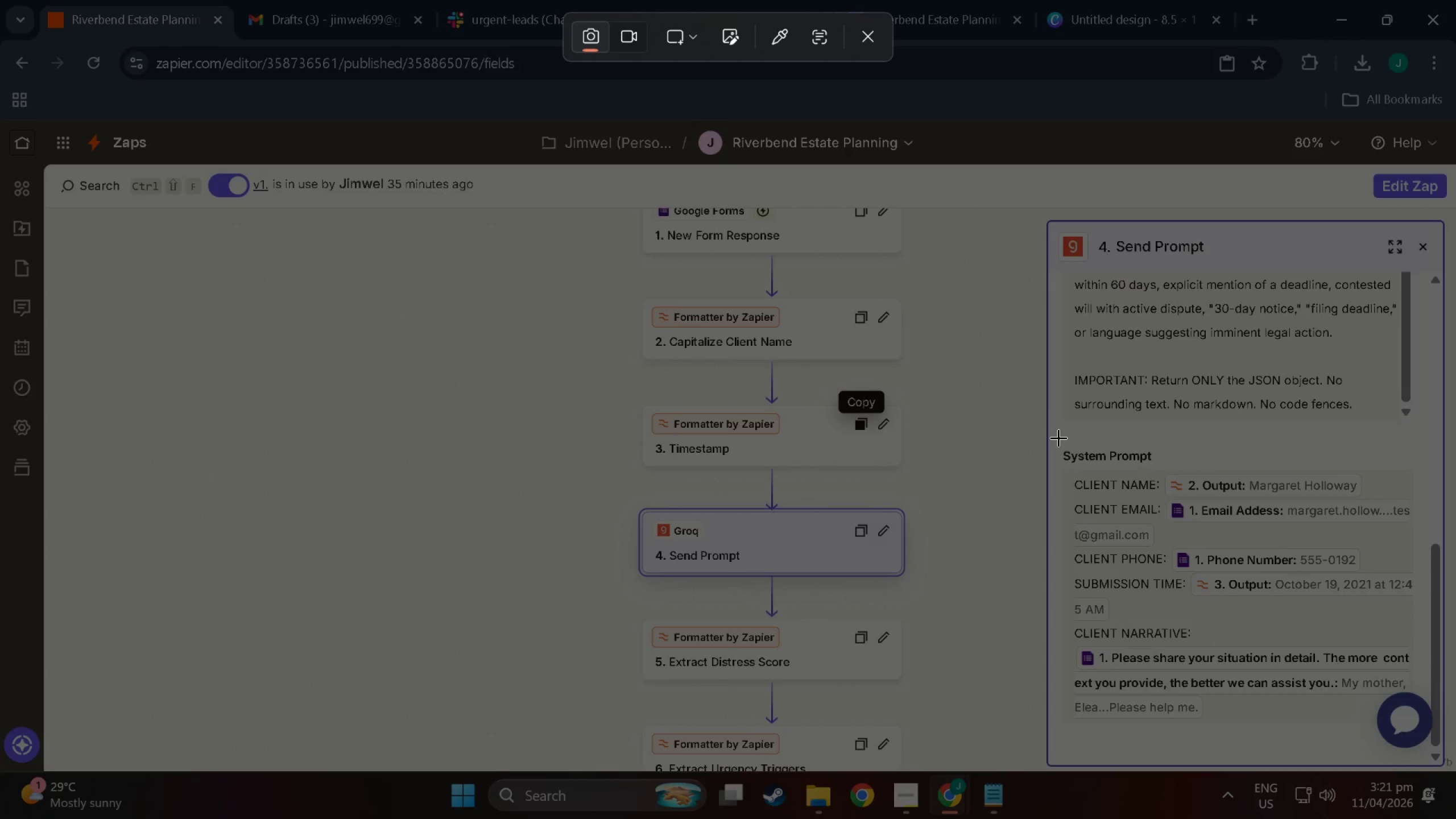 
left_click_drag(start_coordinate=[1058, 437], to_coordinate=[1437, 759])
 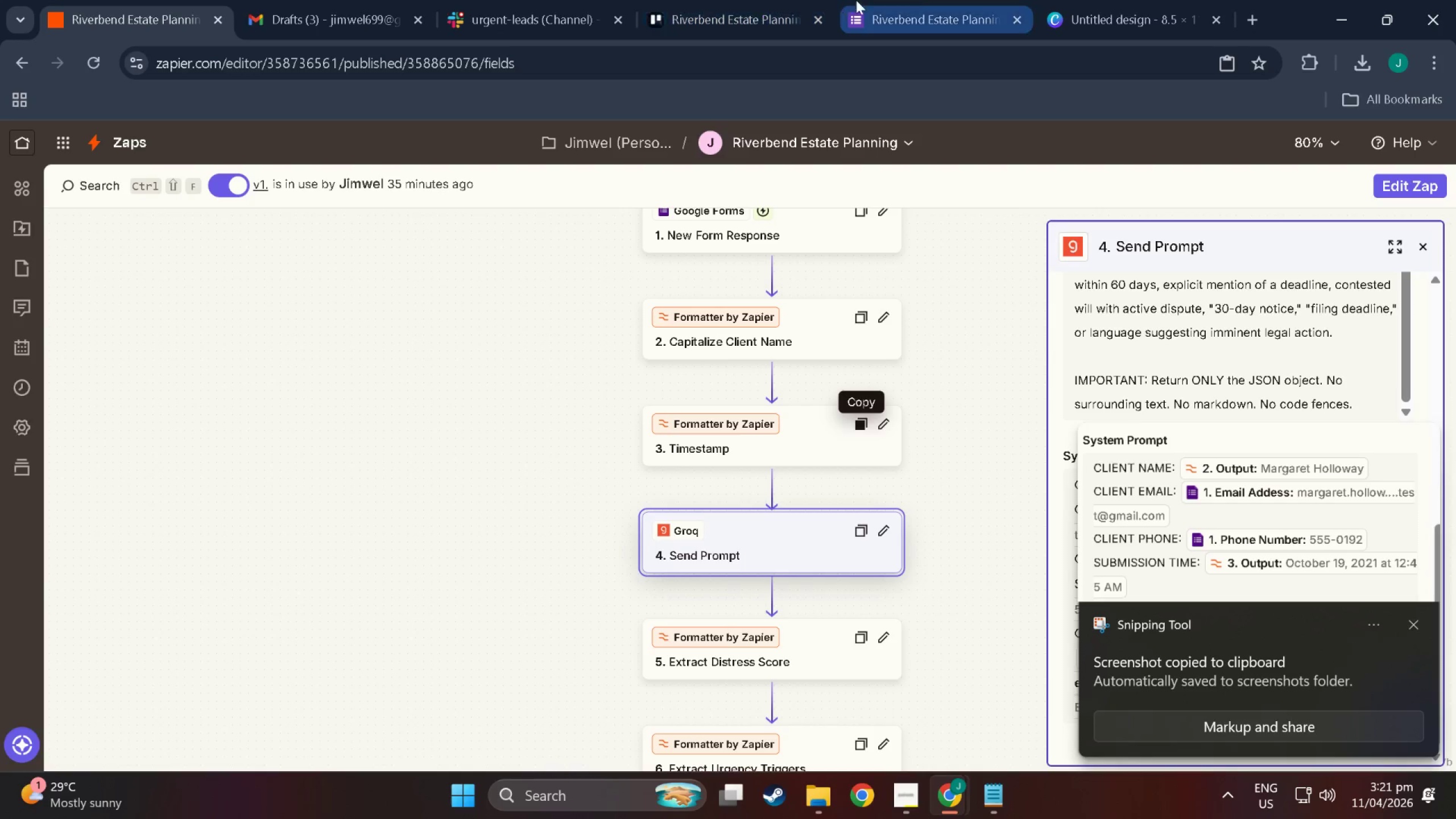 
left_click([1074, 4])
 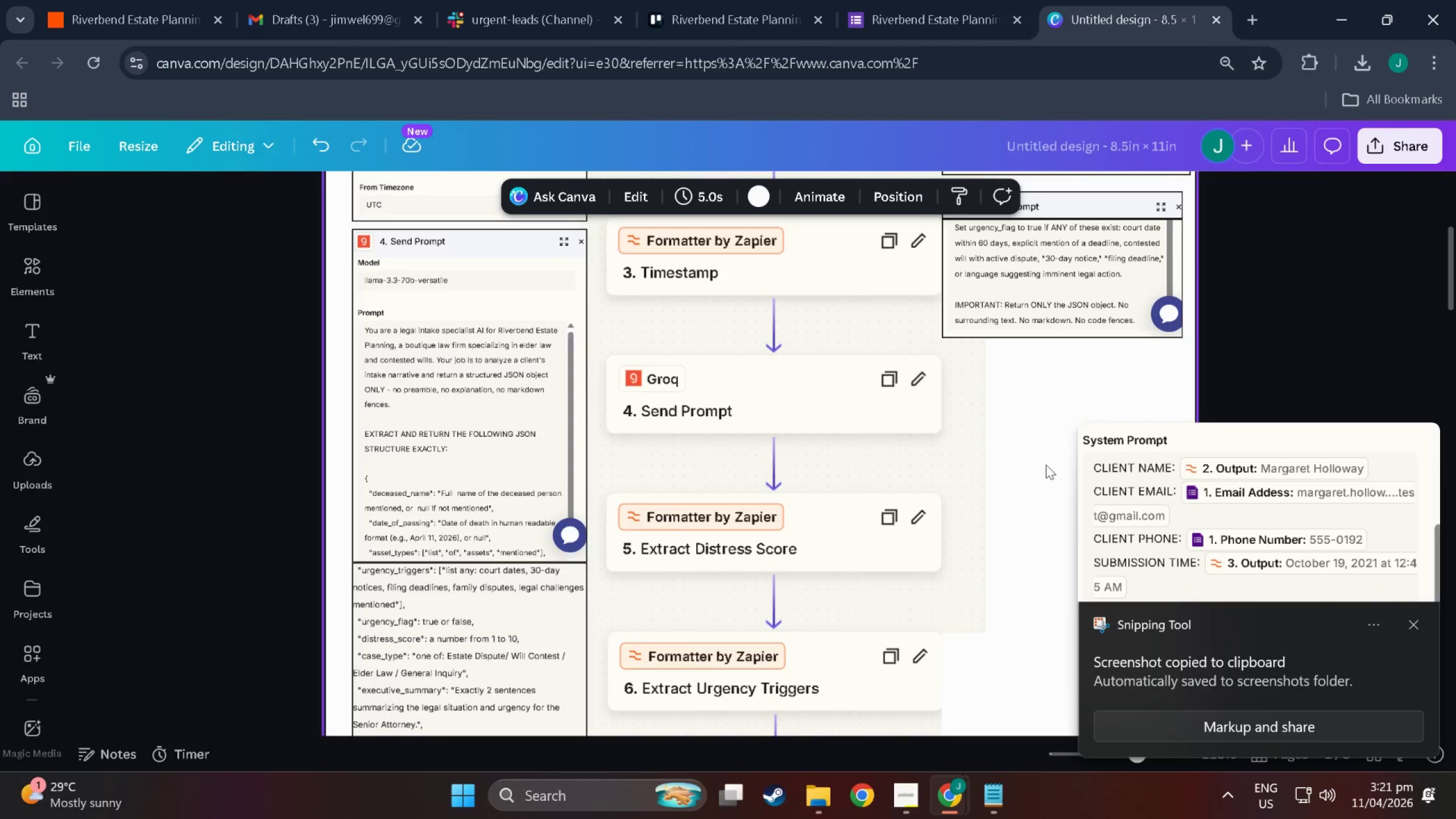 
left_click([1013, 427])
 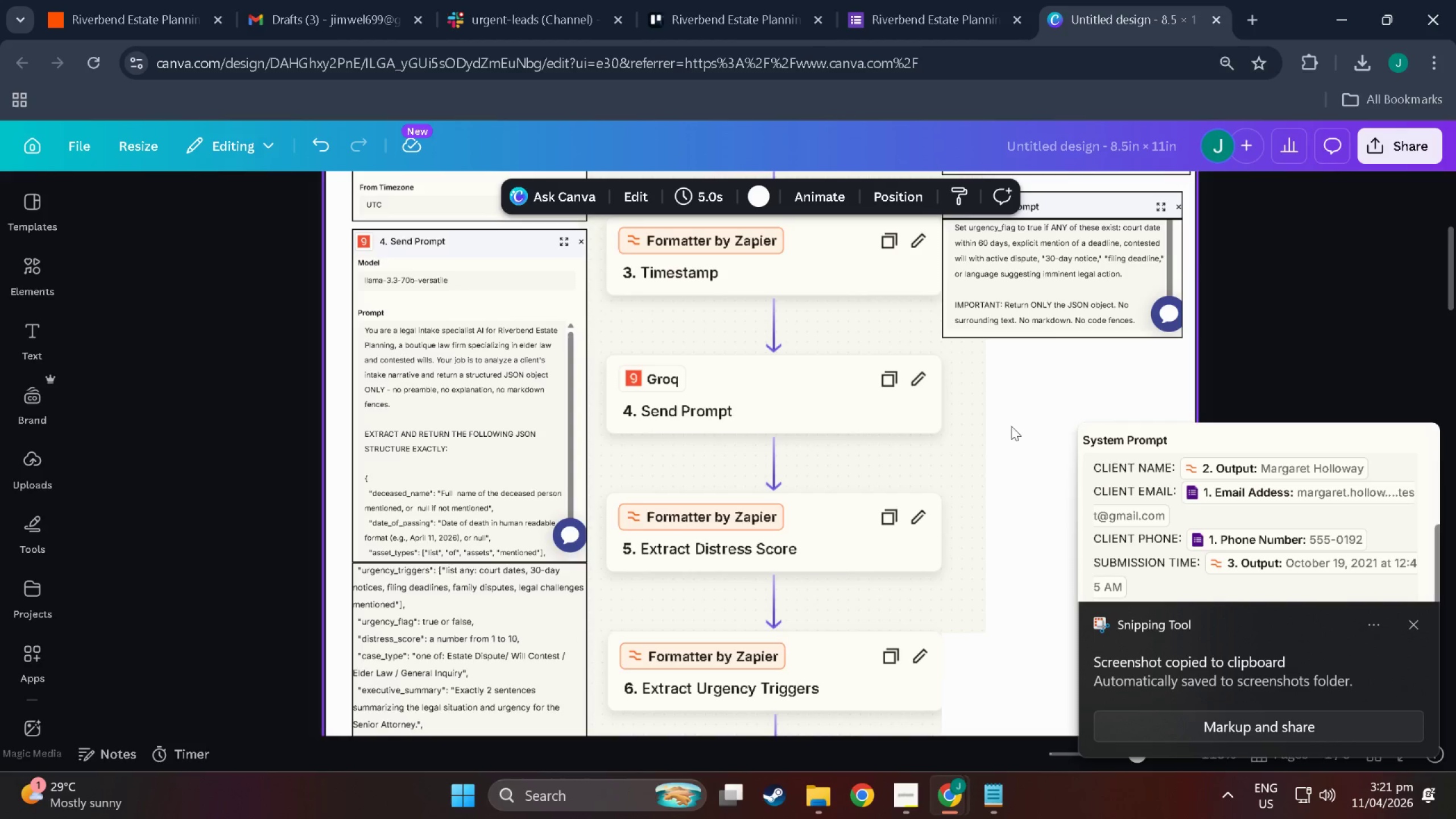 
key(Control+V)
 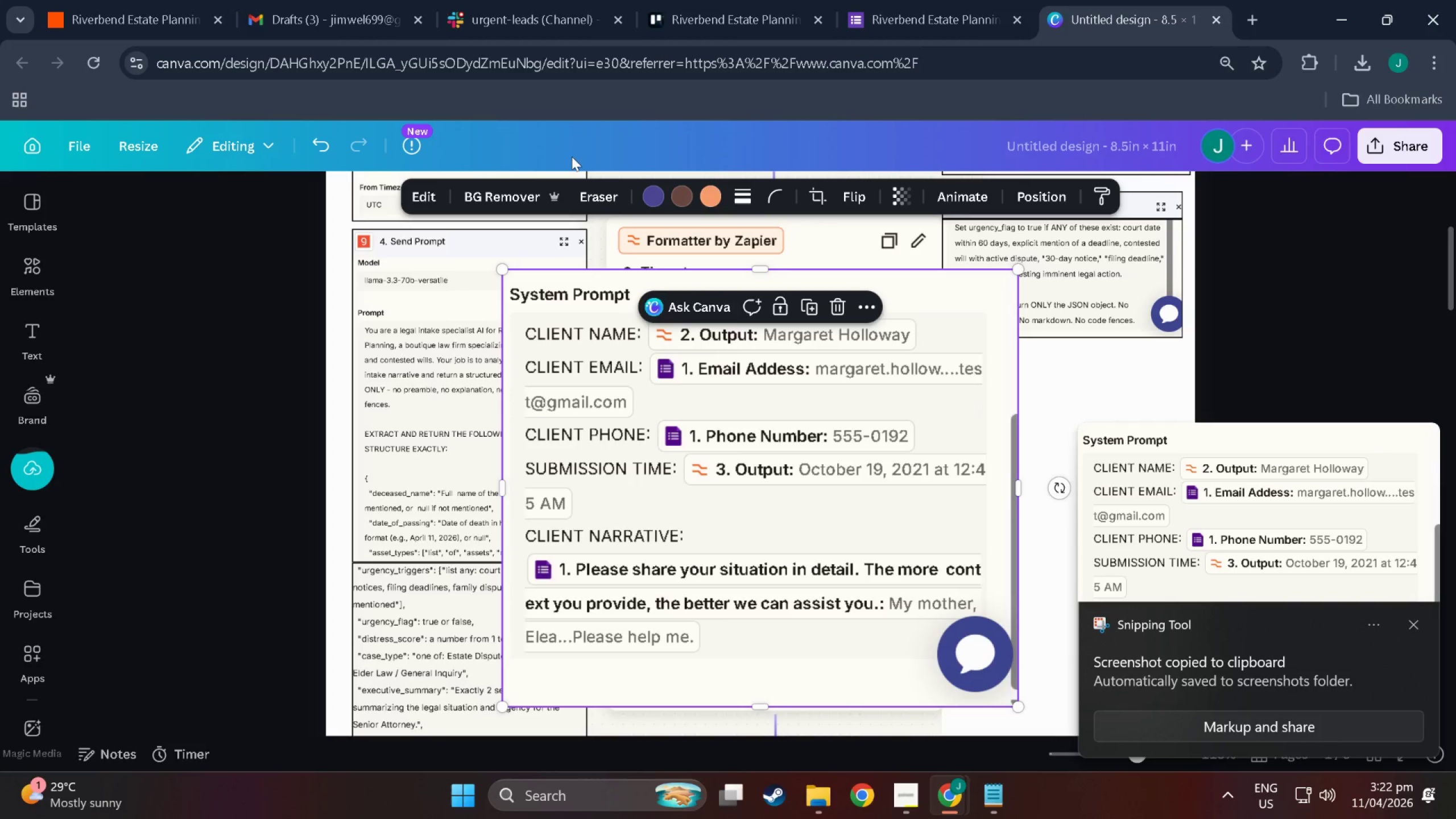 
left_click([750, 192])
 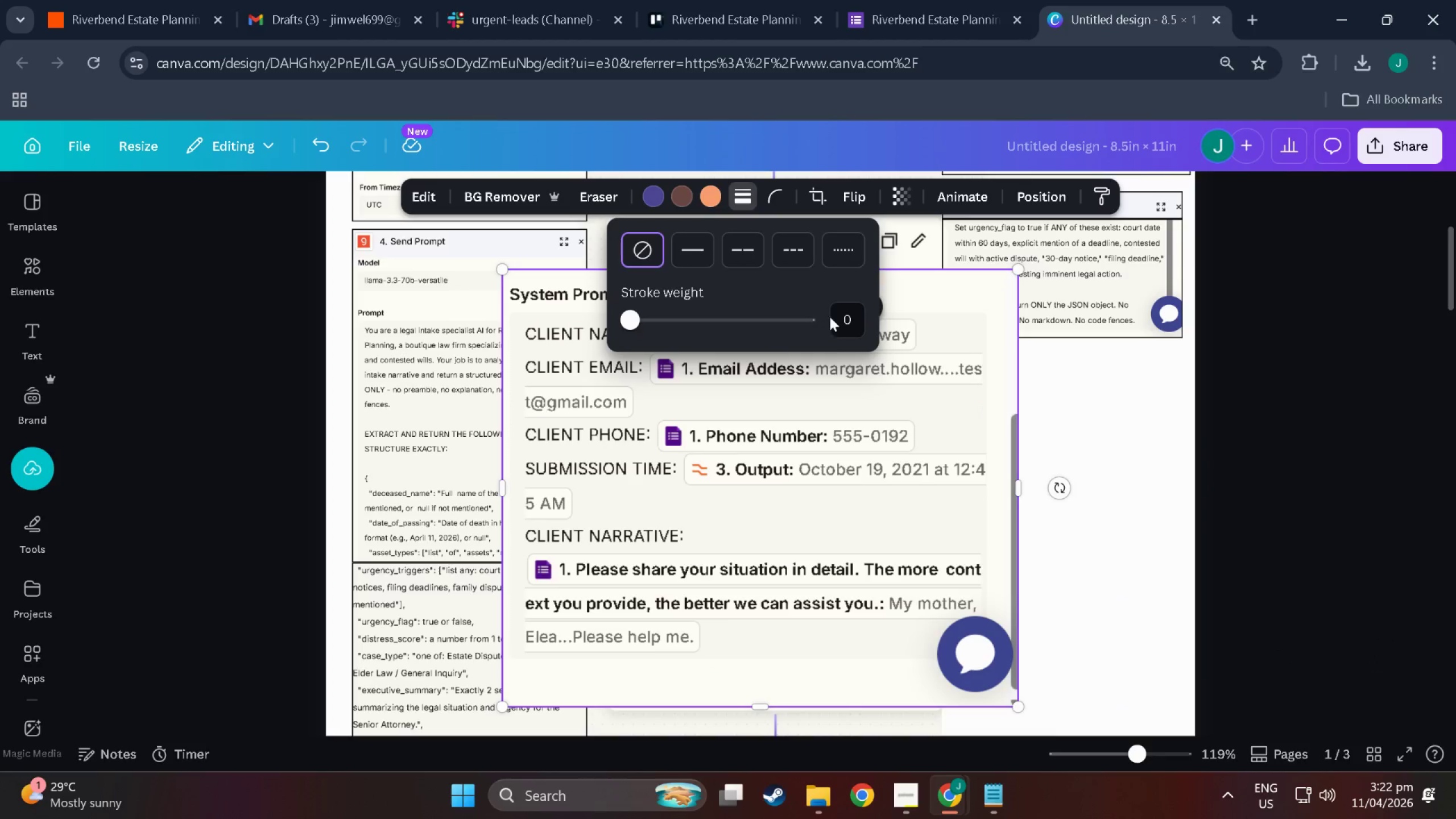 
left_click([845, 308])
 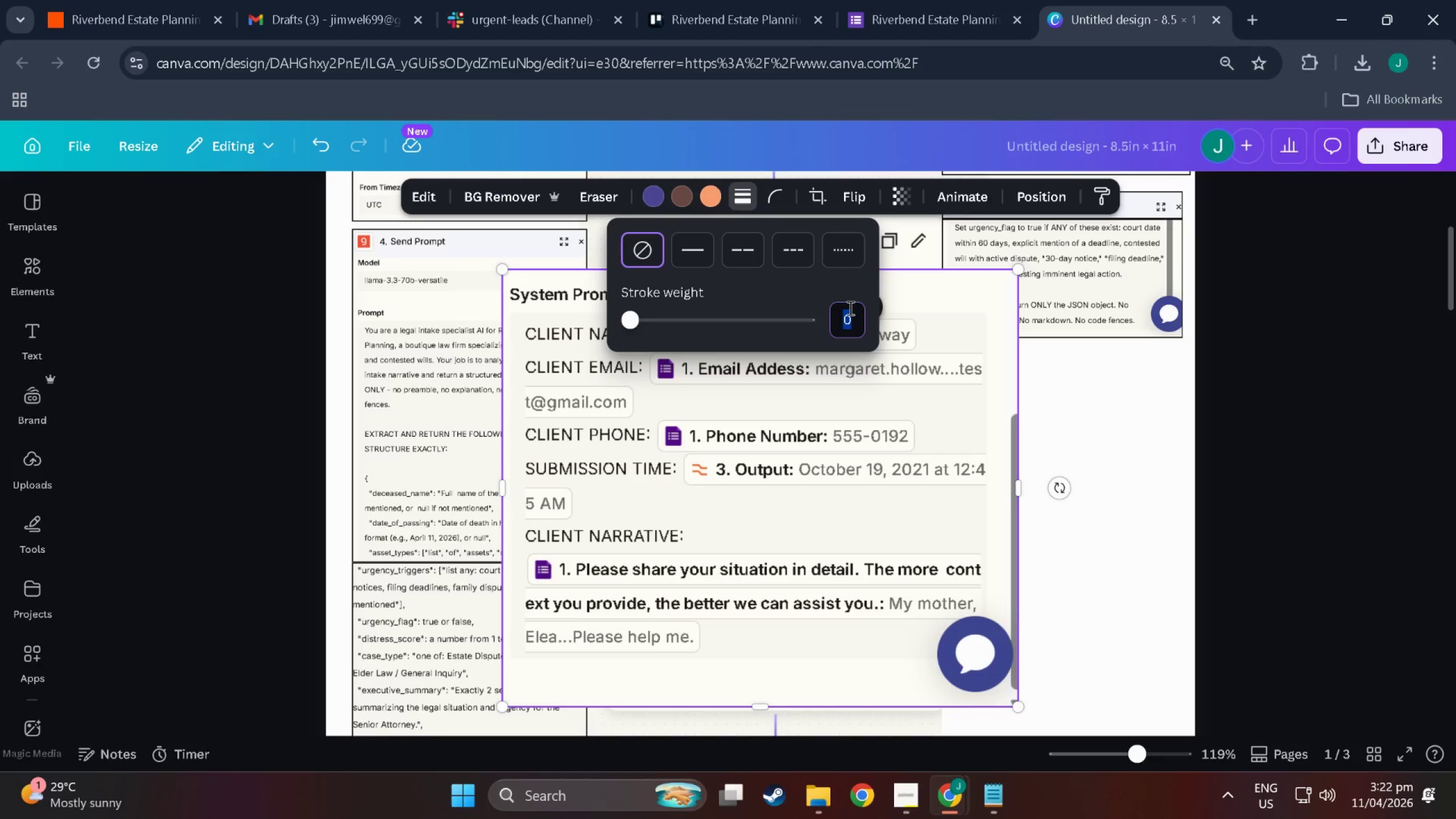 
key(Numpad1)
 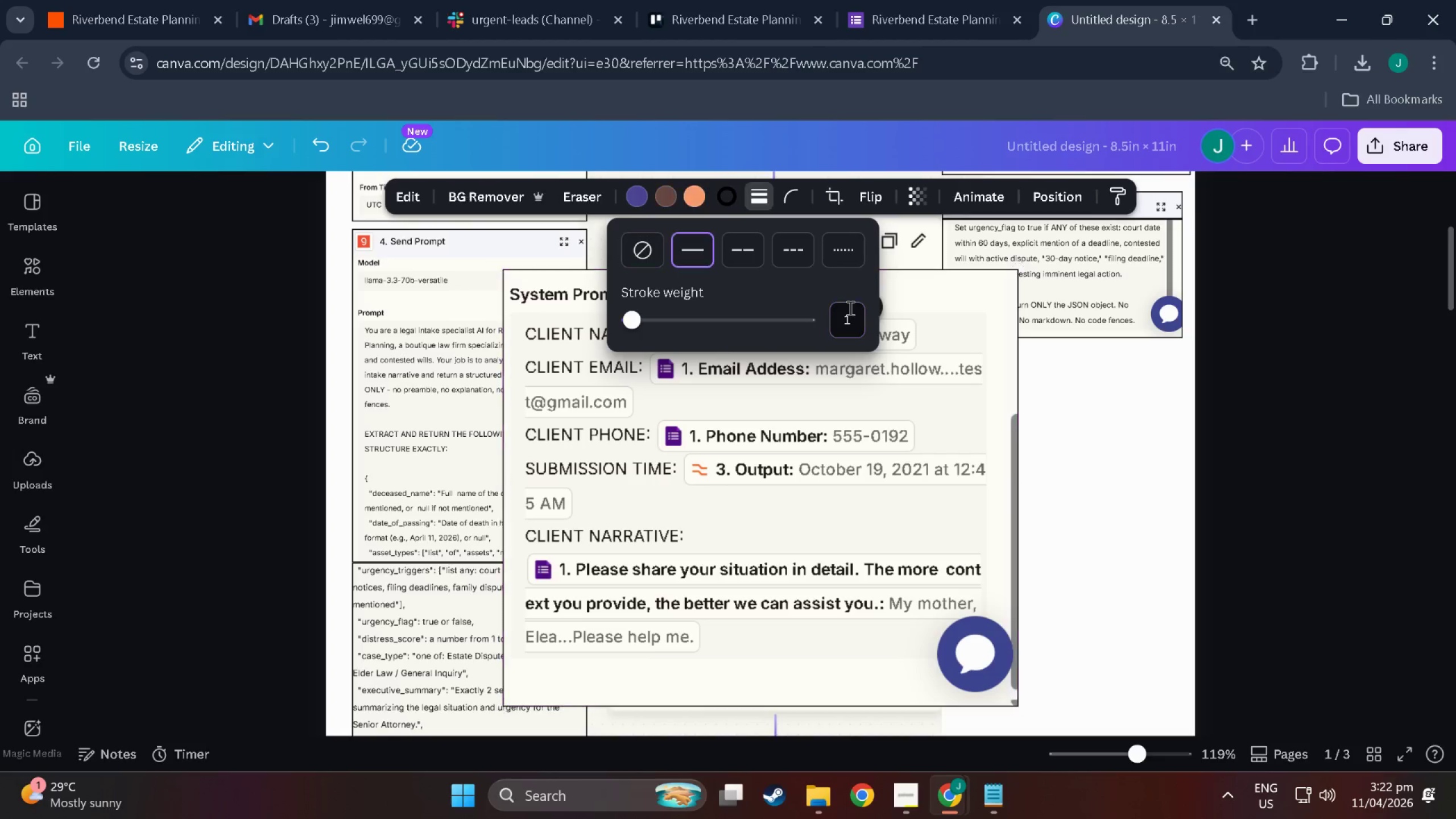 
key(NumpadEnter)
 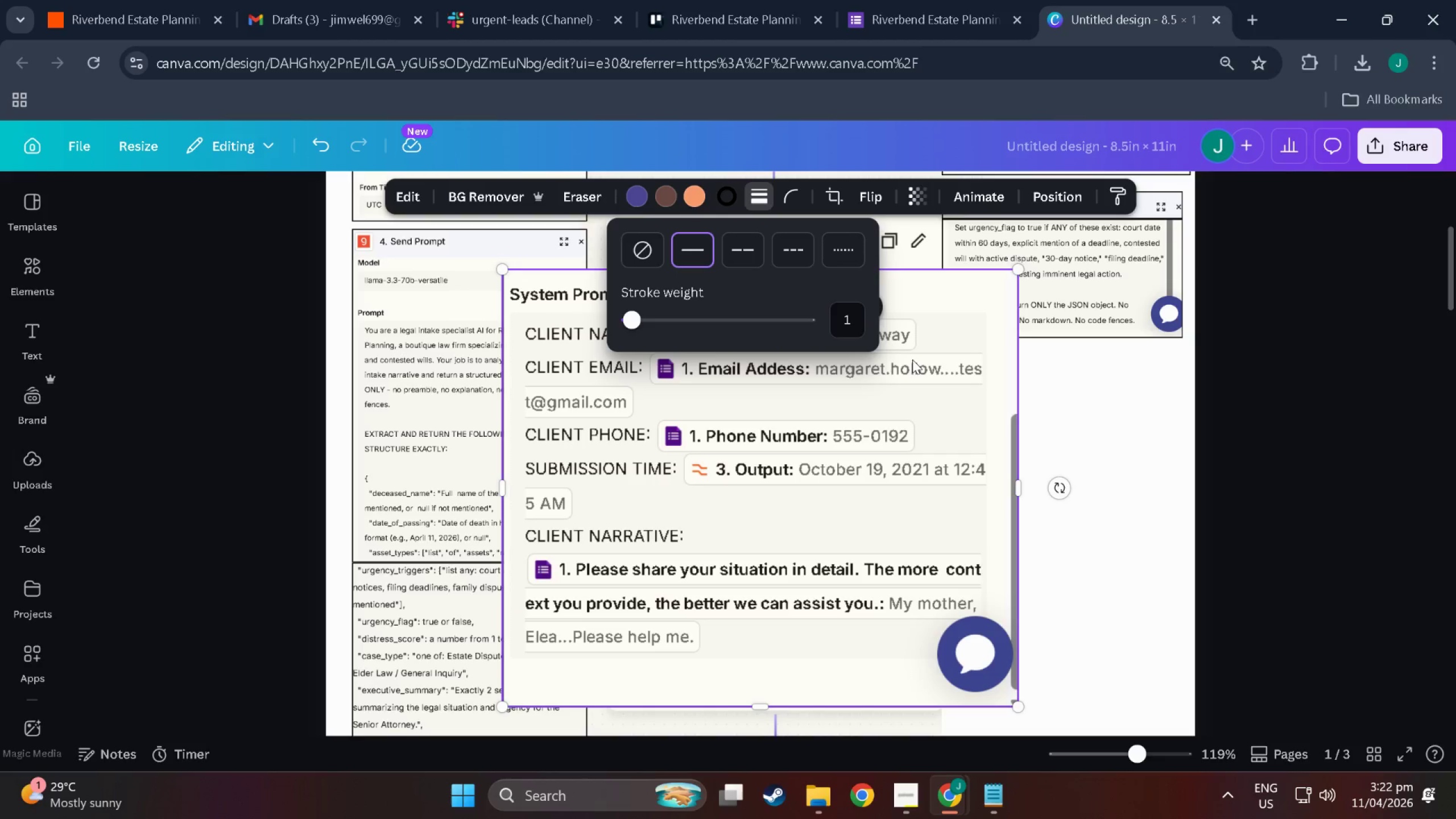 
left_click_drag(start_coordinate=[885, 450], to_coordinate=[905, 447])
 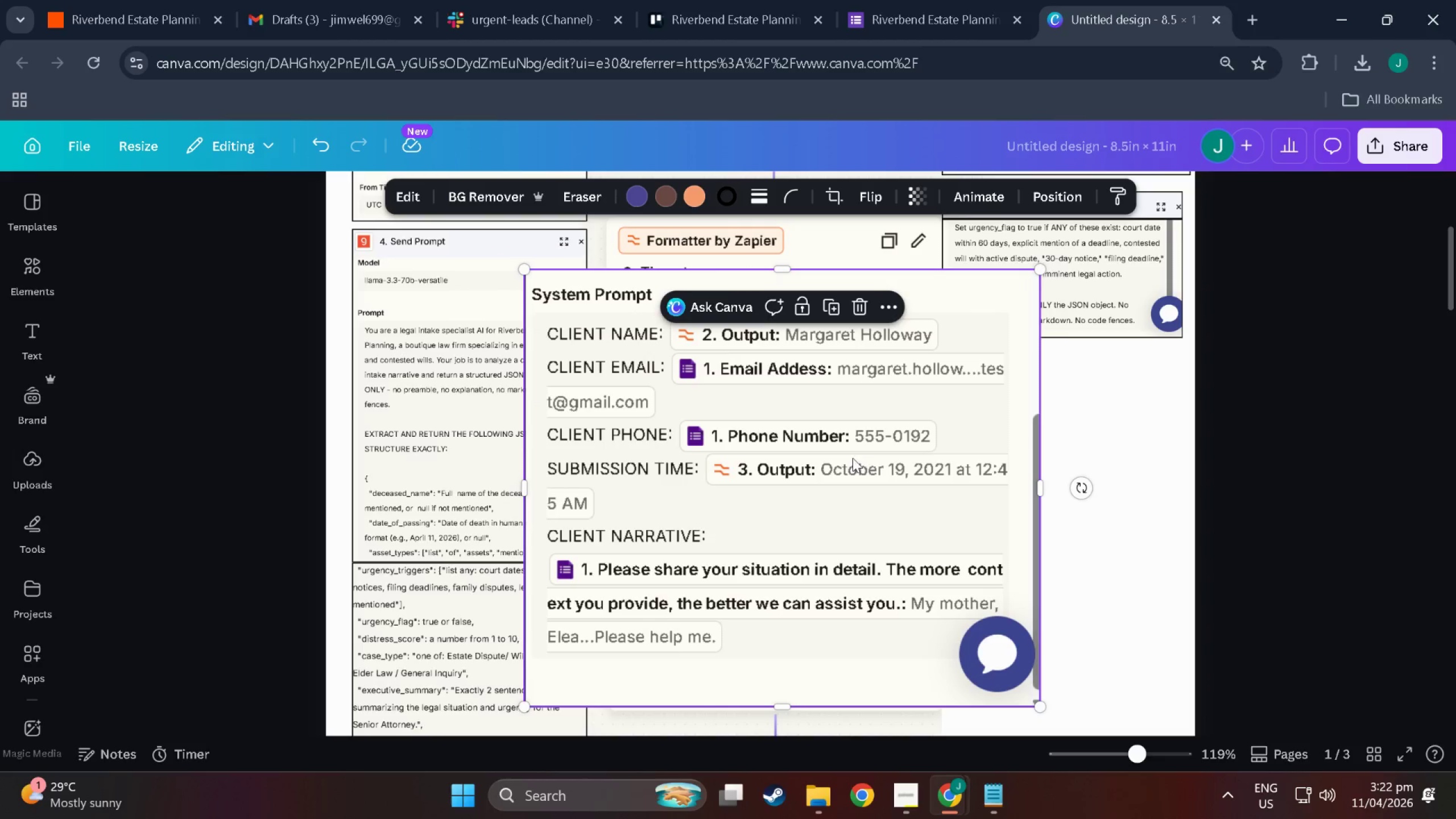 
left_click_drag(start_coordinate=[848, 458], to_coordinate=[1065, 448])
 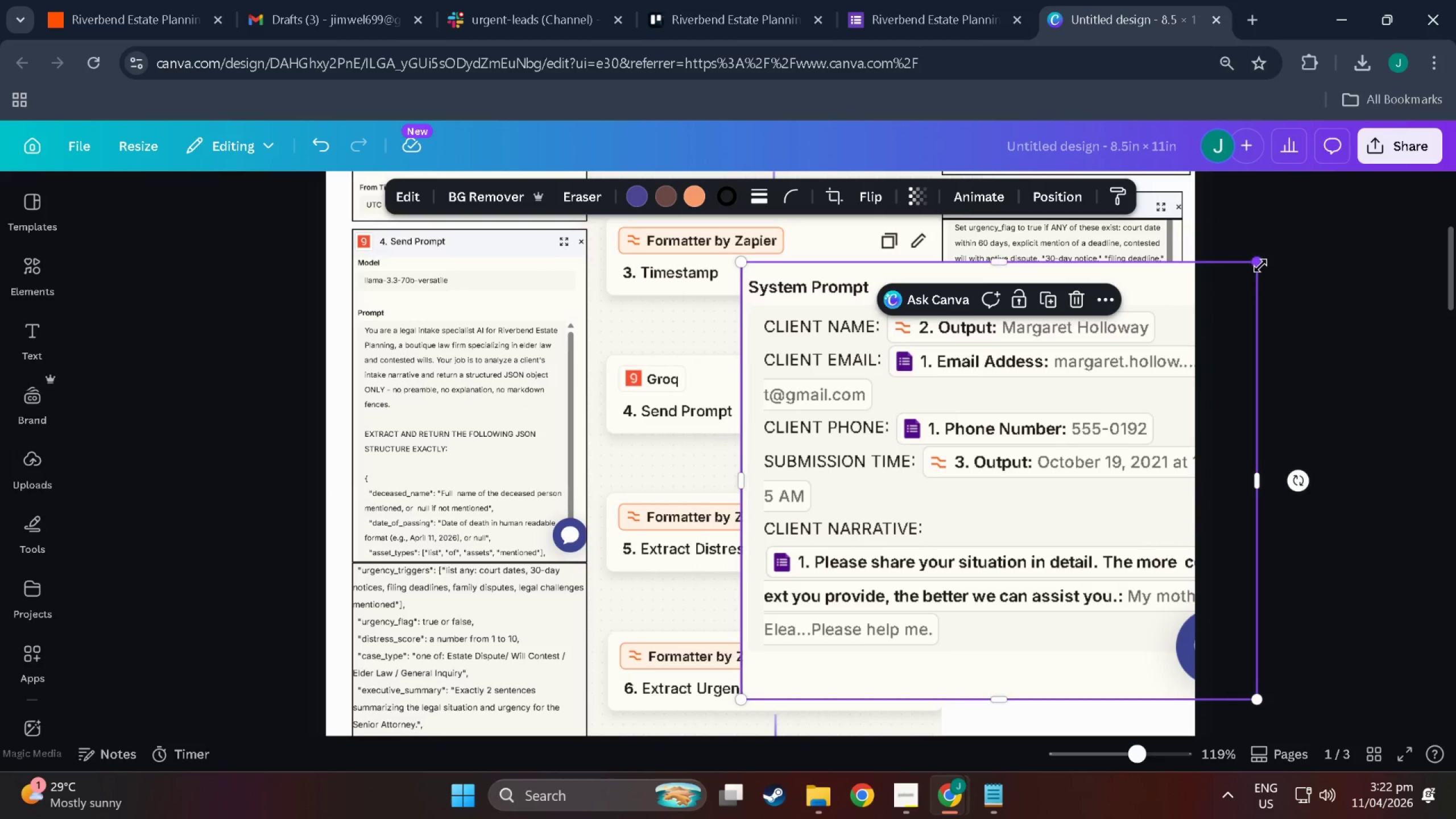 
left_click_drag(start_coordinate=[1260, 264], to_coordinate=[923, 471])
 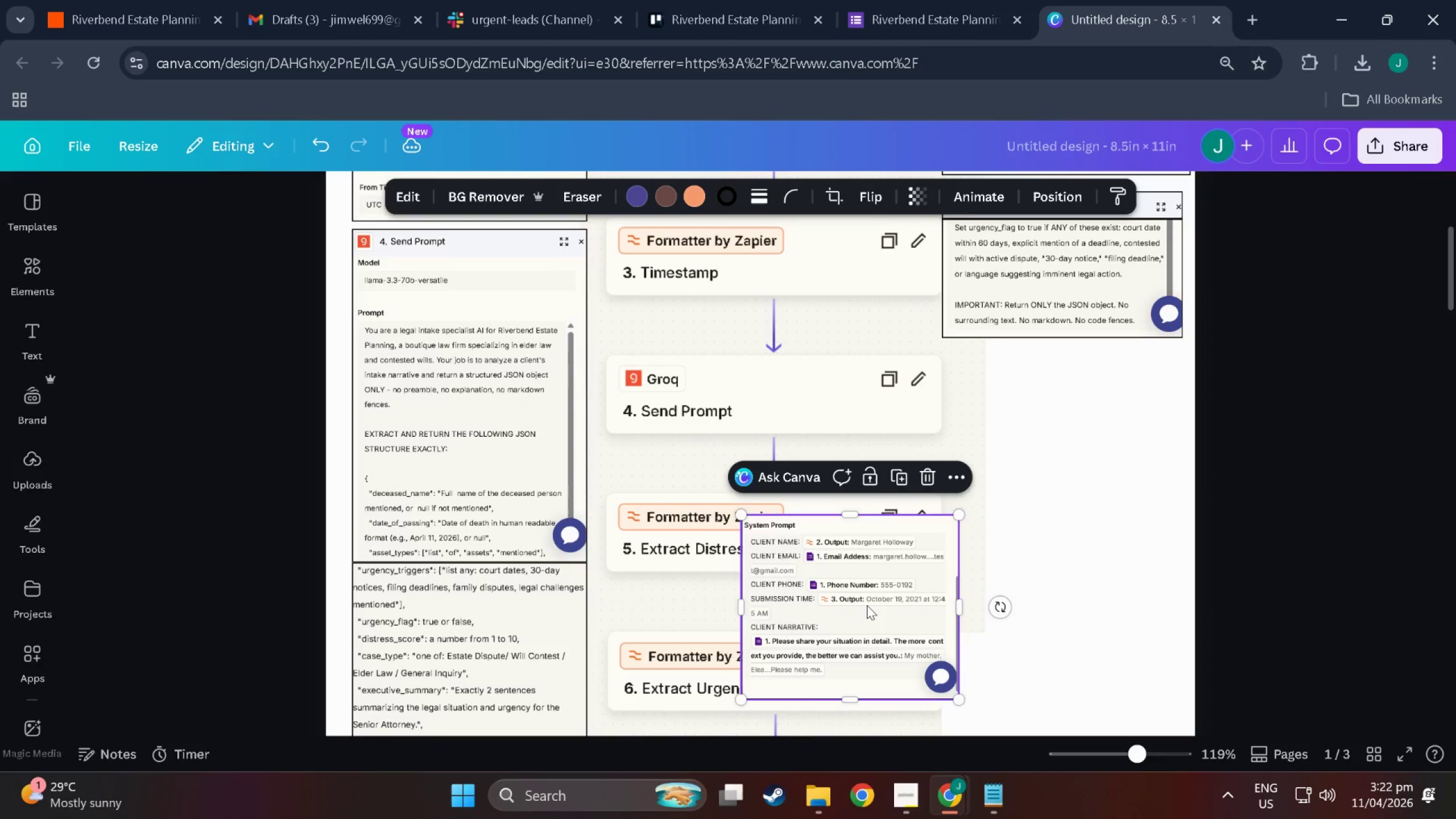 
left_click_drag(start_coordinate=[867, 605], to_coordinate=[1066, 429])
 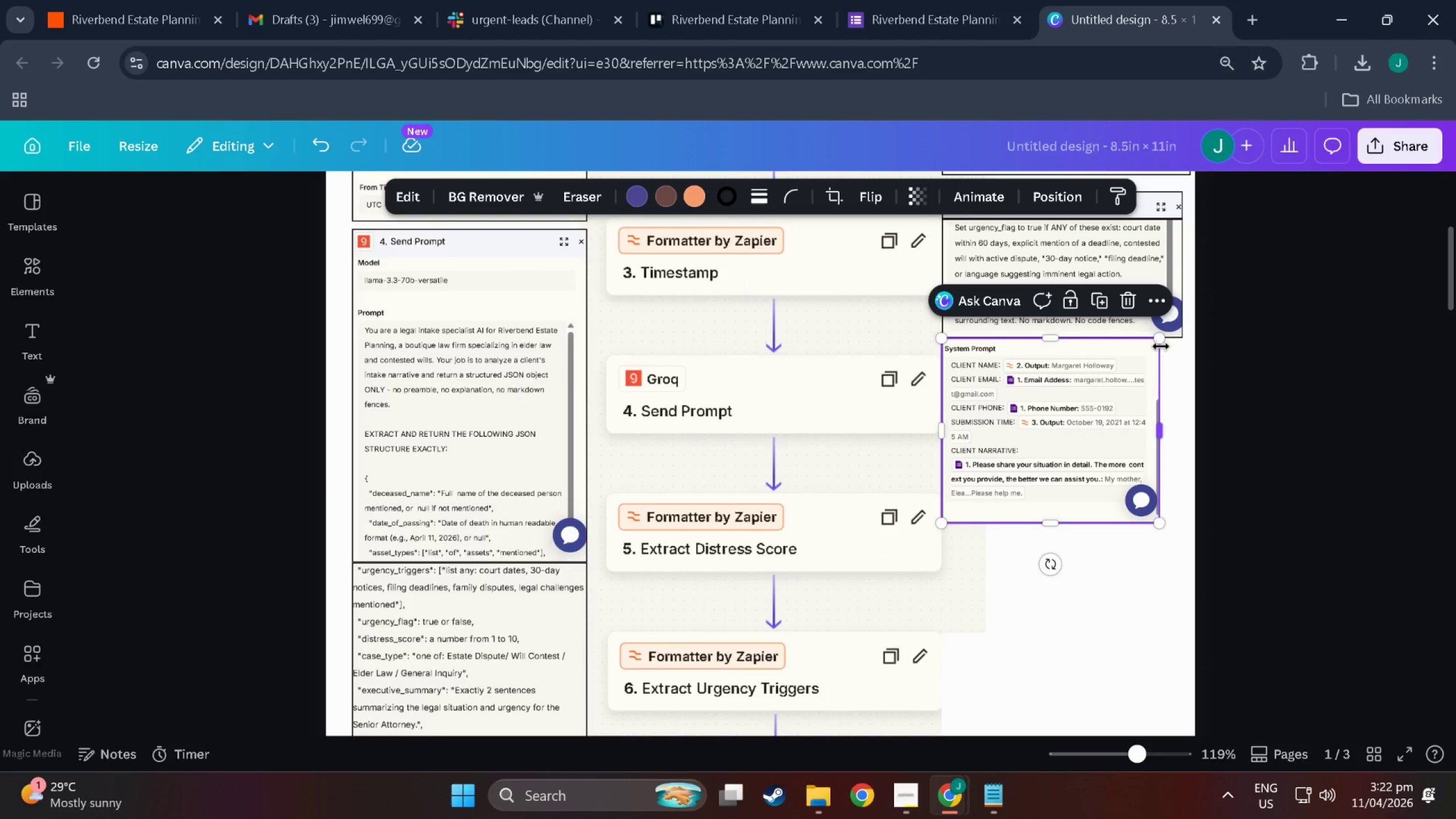 
left_click_drag(start_coordinate=[1161, 337], to_coordinate=[1199, 332])
 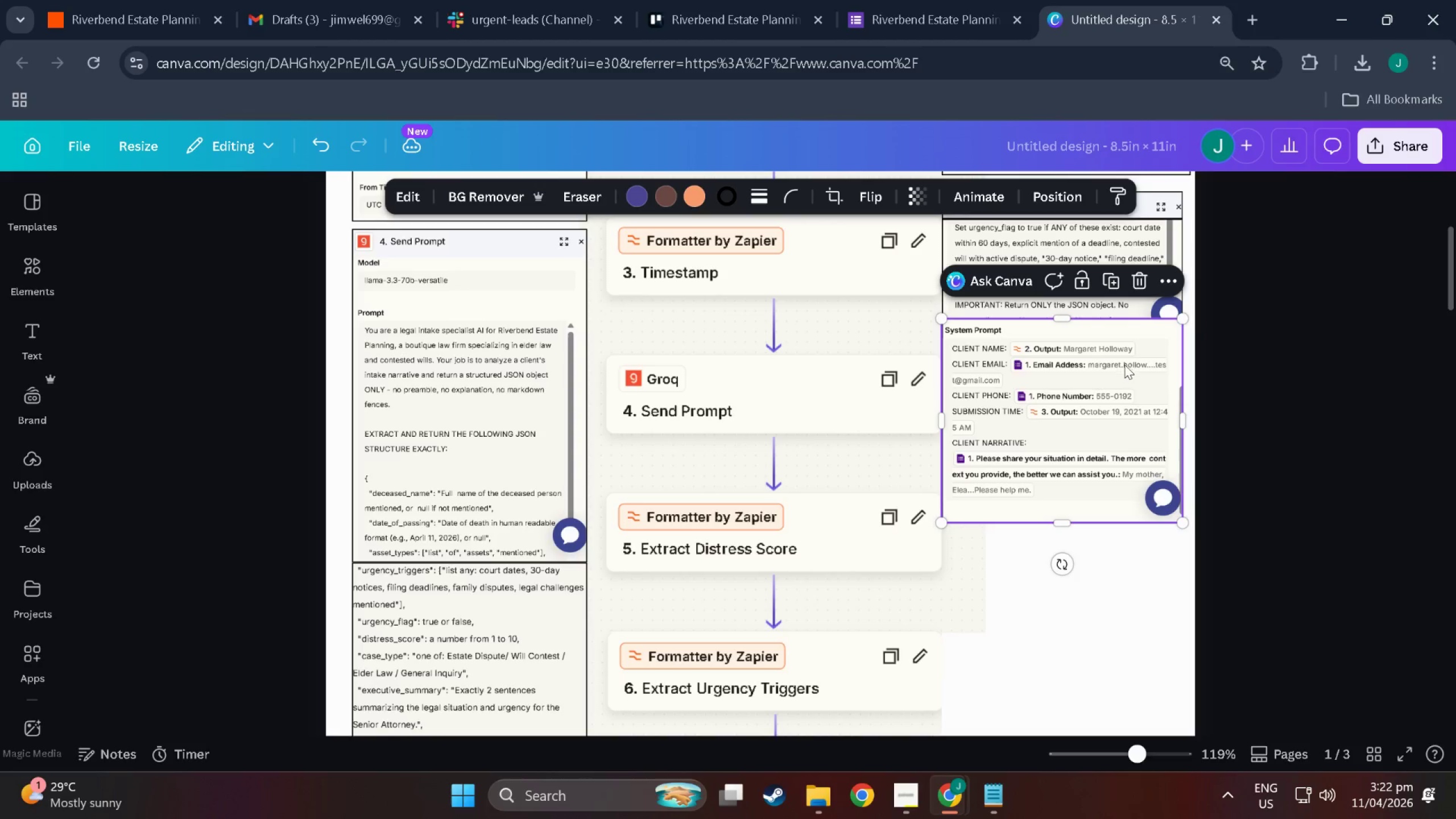 
left_click_drag(start_coordinate=[1124, 365], to_coordinate=[1126, 385])
 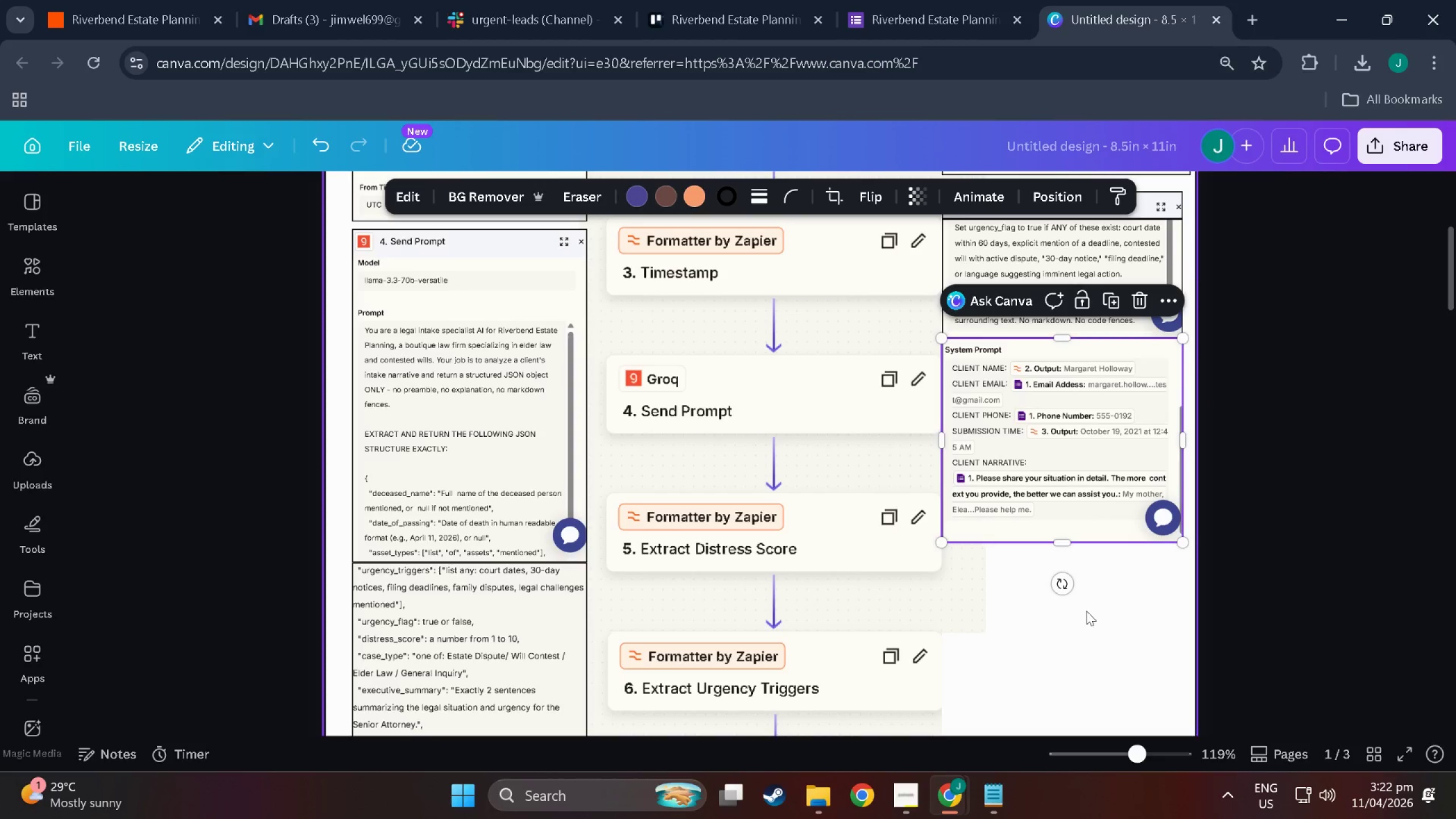 
left_click([1086, 613])
 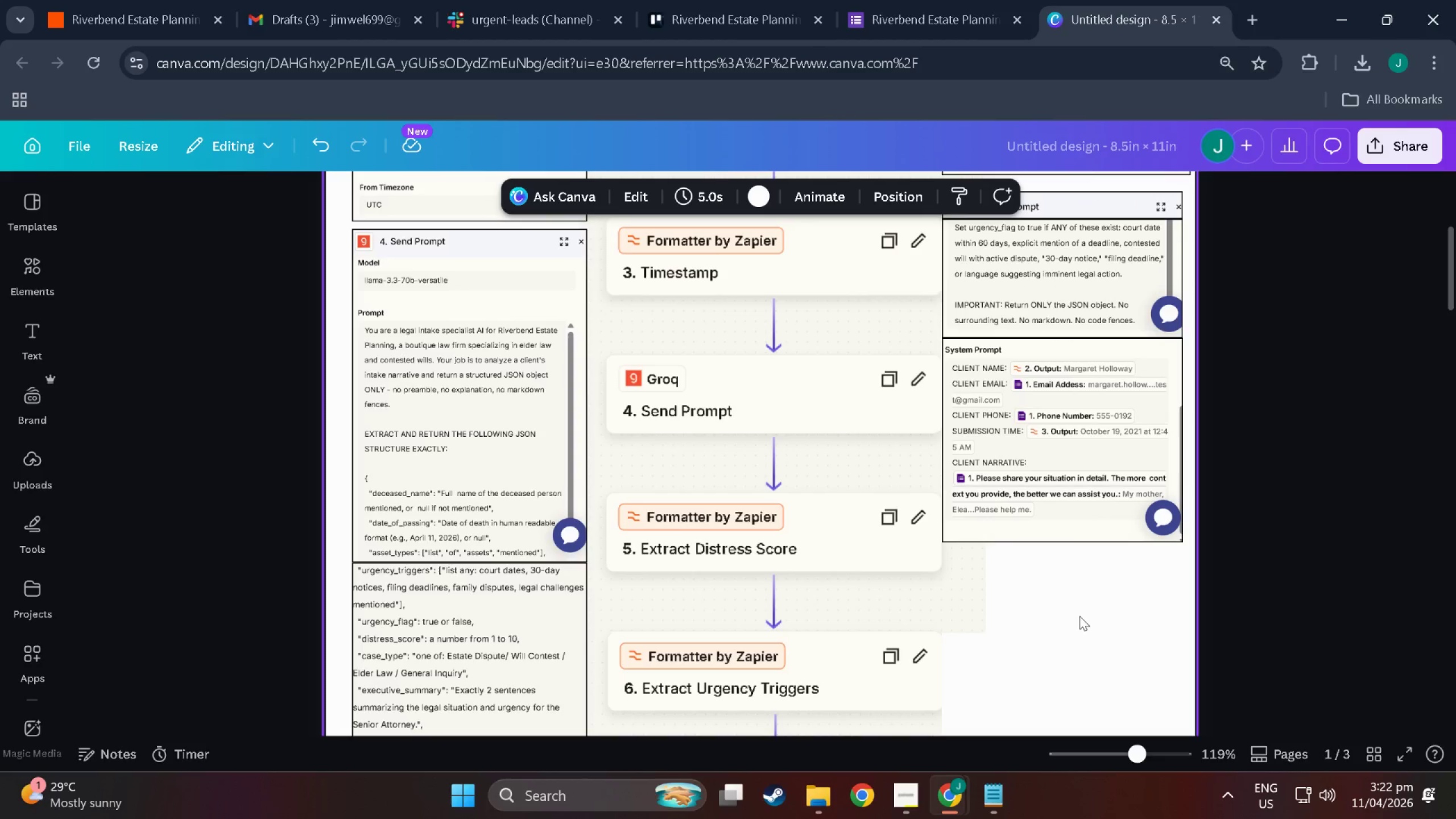 
scroll: coordinate [954, 630], scroll_direction: up, amount: 5.0
 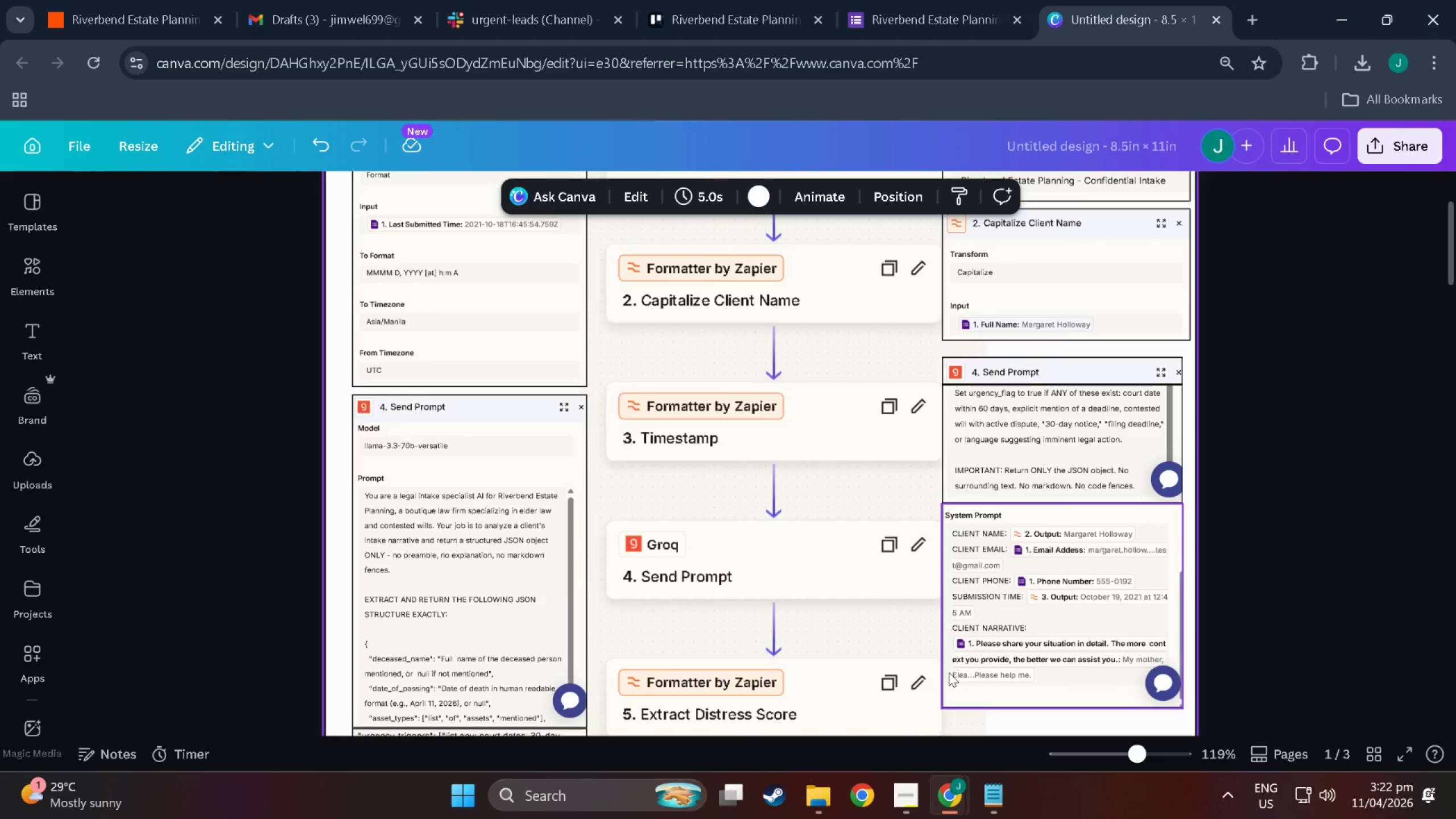 
scroll: coordinate [949, 672], scroll_direction: down, amount: 3.0
 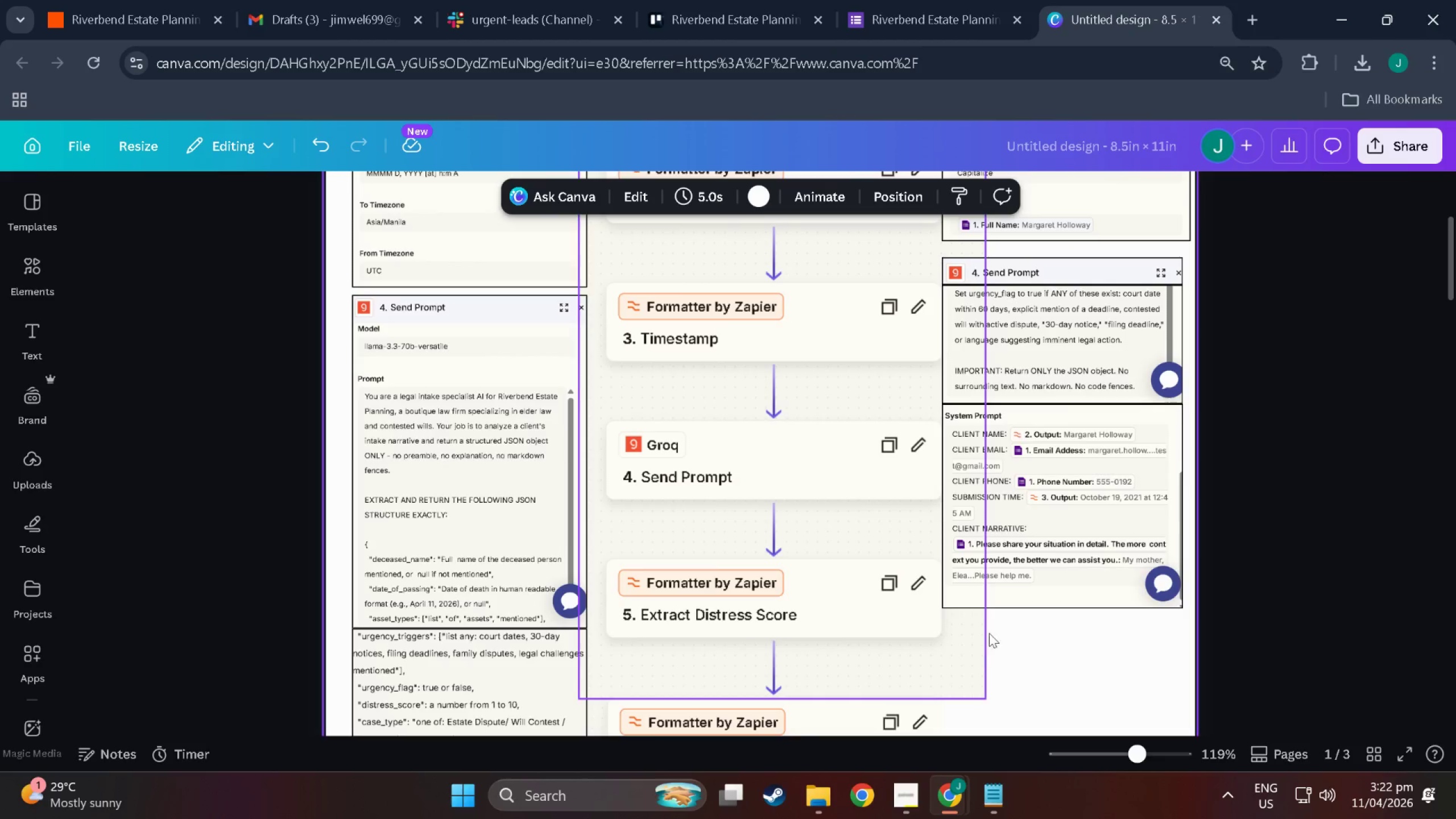 
scroll: coordinate [1026, 638], scroll_direction: up, amount: 5.0
 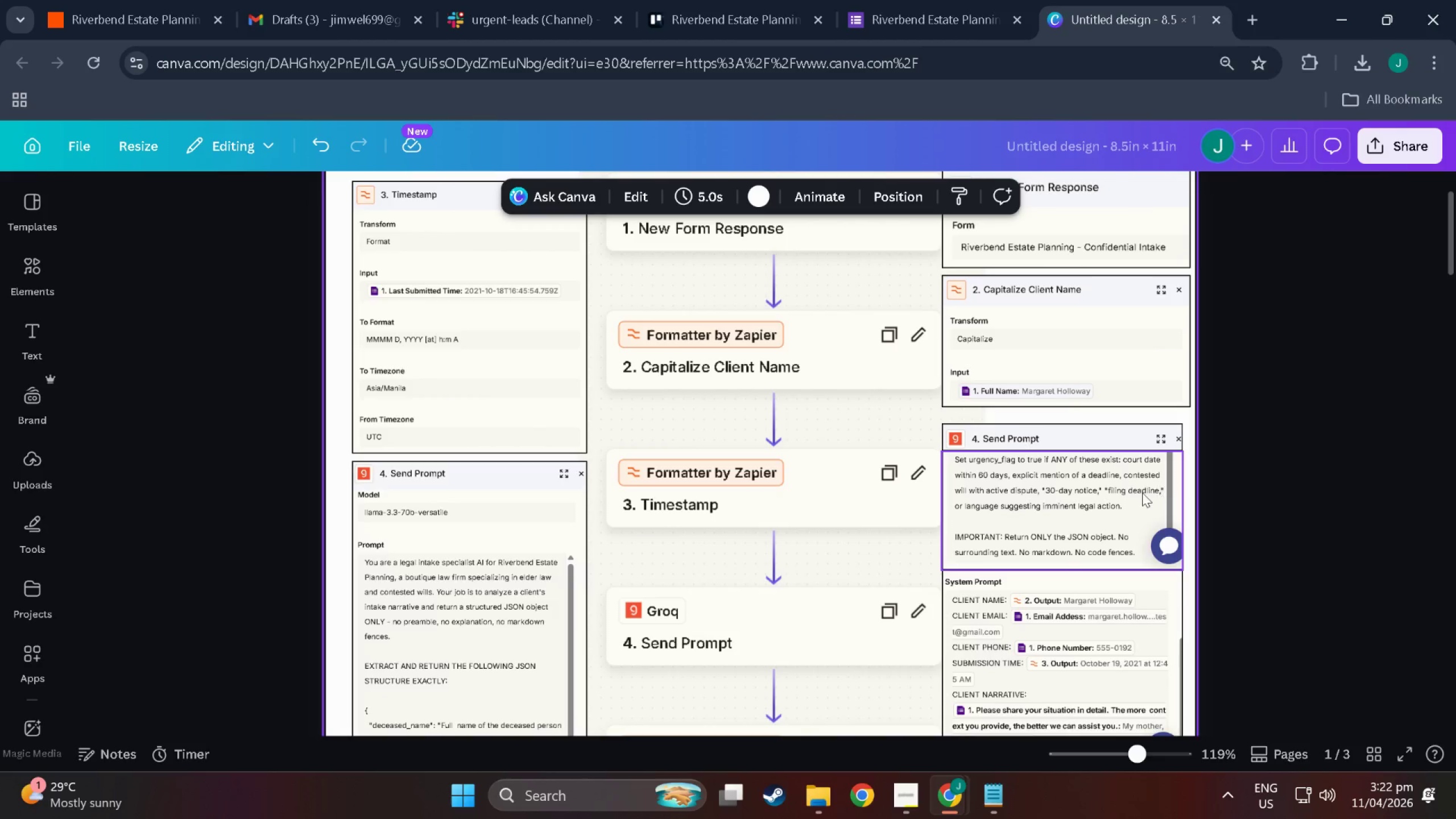 
left_click([1136, 491])
 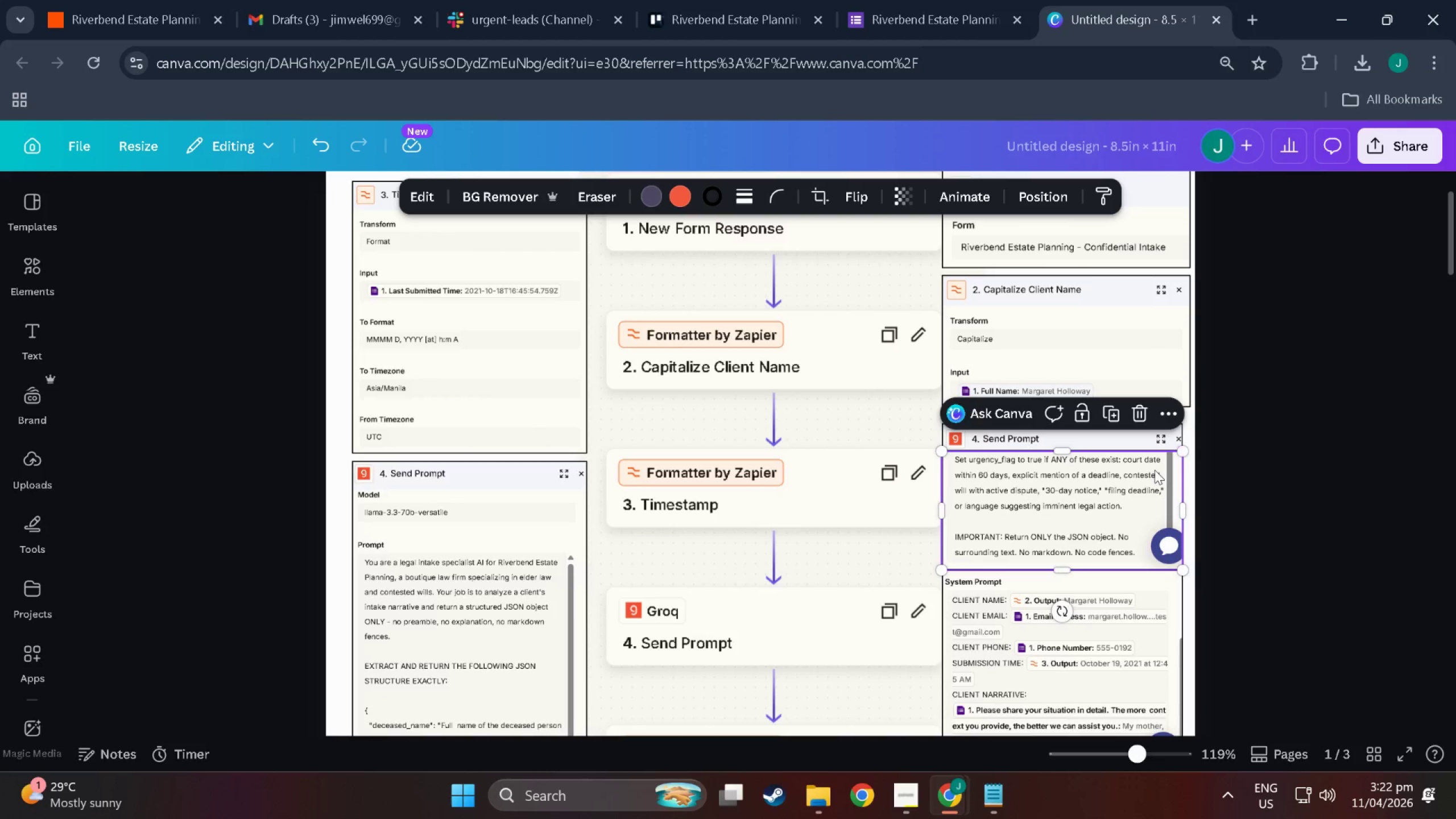 
left_click([1155, 470])
 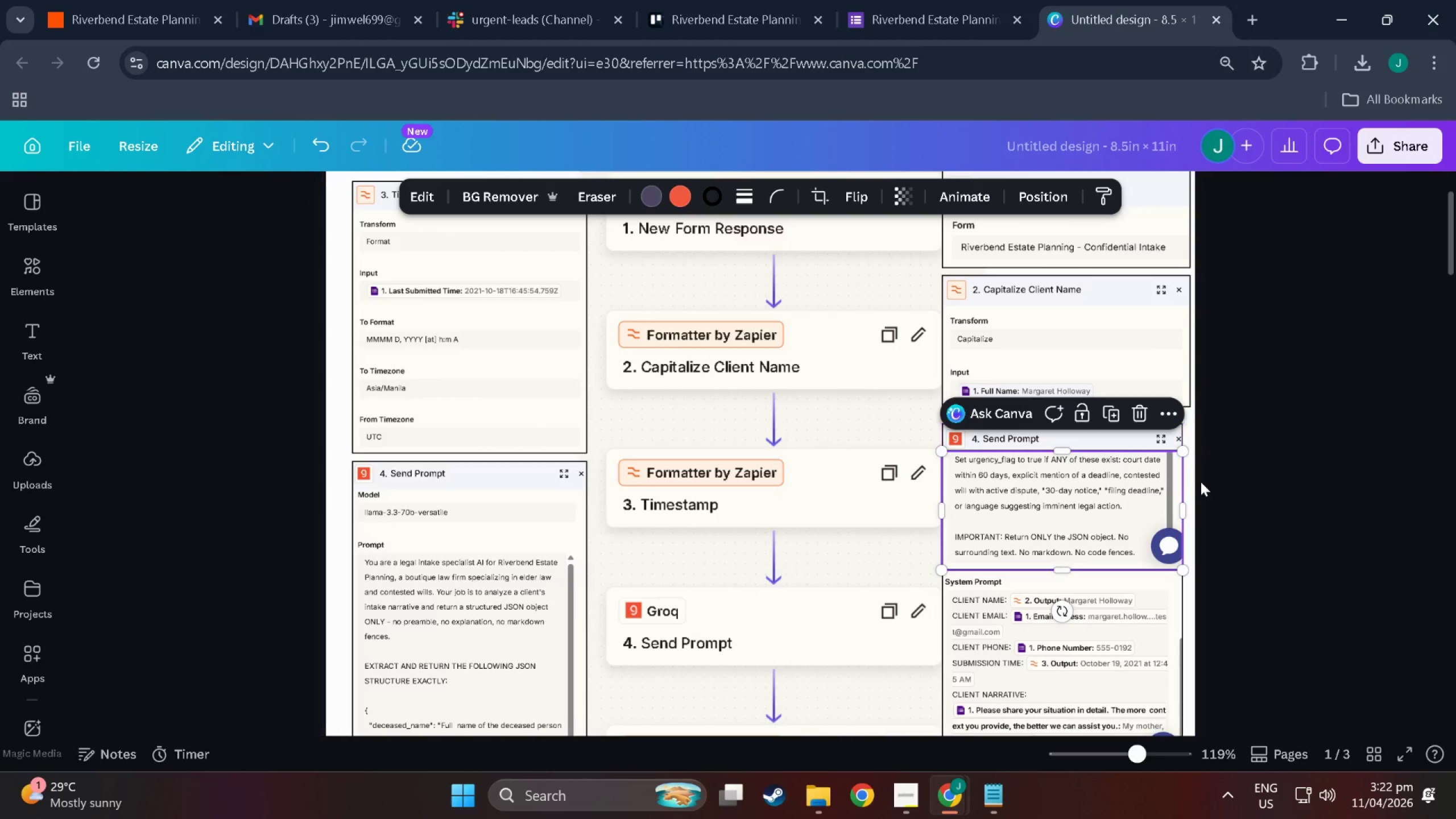 
left_click([1201, 483])
 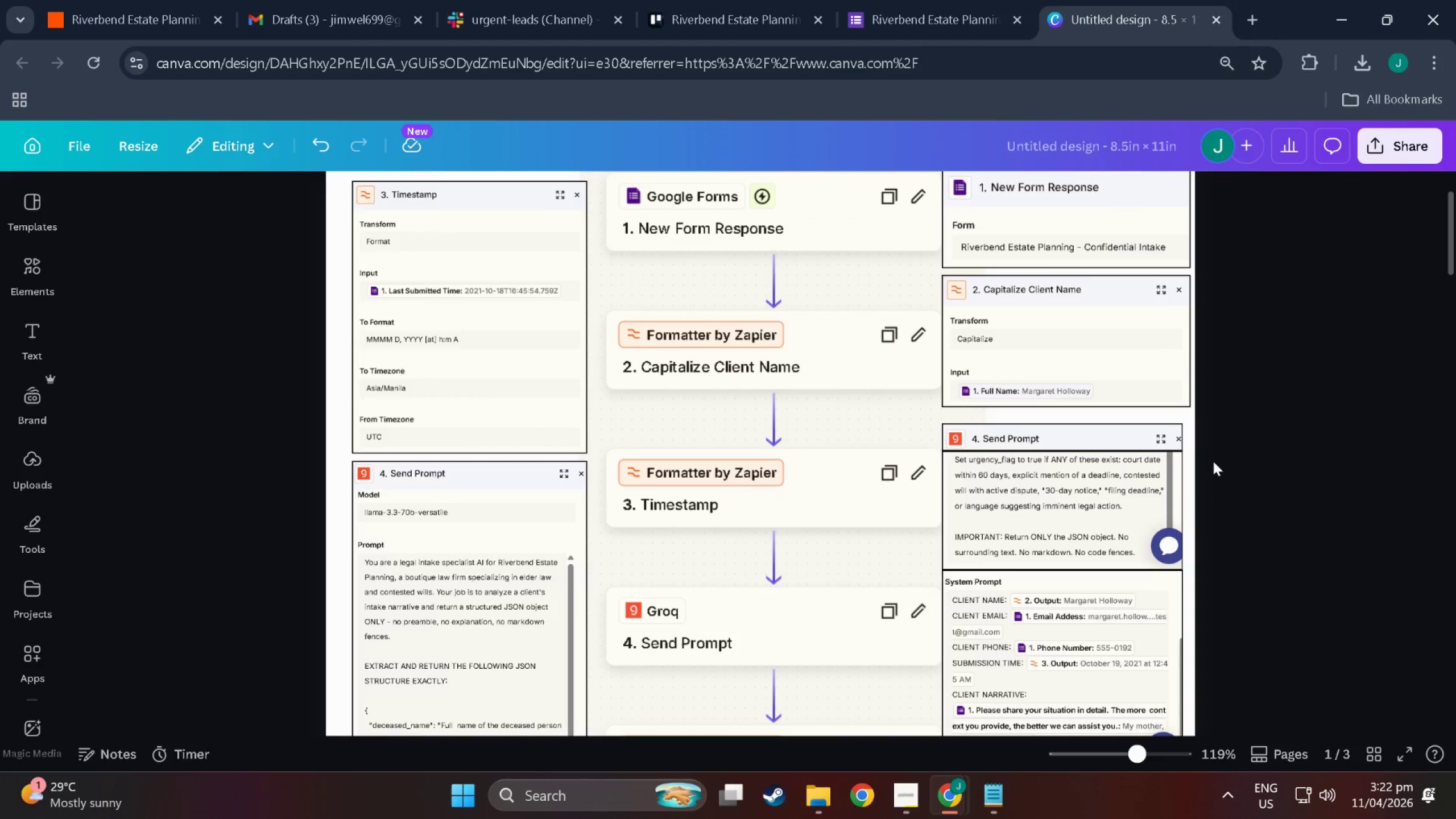 
left_click_drag(start_coordinate=[1260, 450], to_coordinate=[1083, 491])
 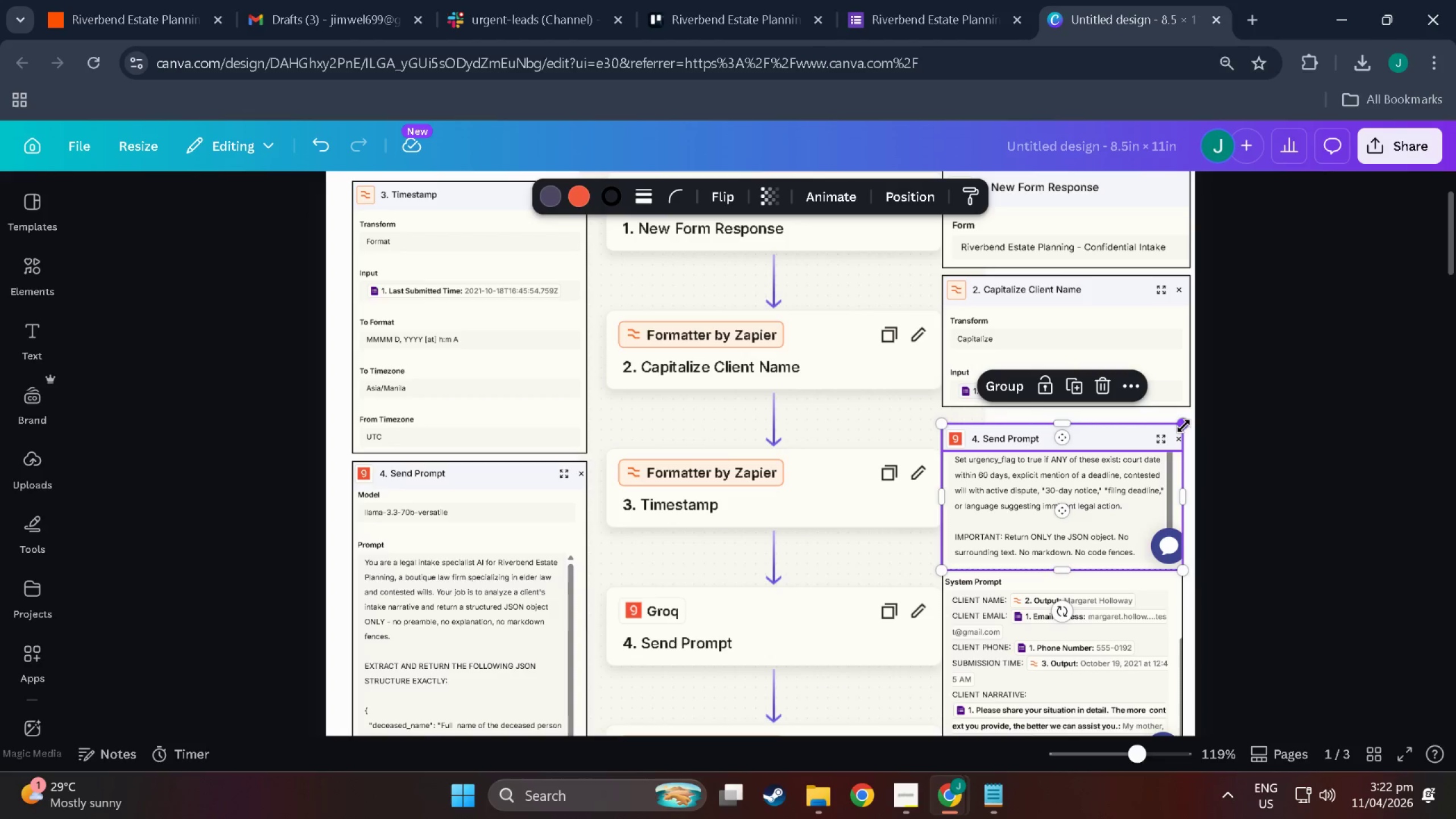 
left_click_drag(start_coordinate=[1184, 425], to_coordinate=[1190, 423])
 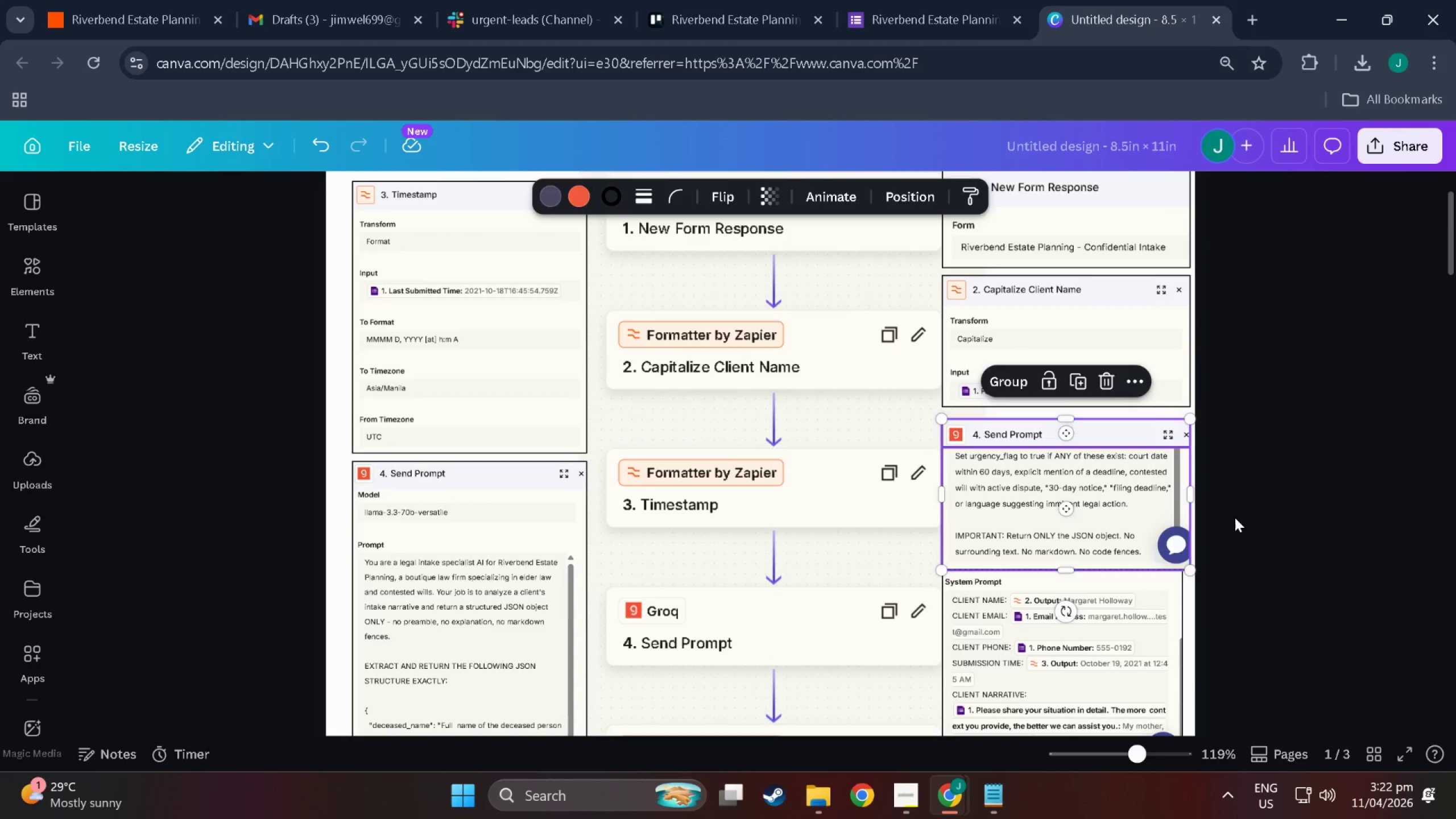 
left_click([1235, 518])
 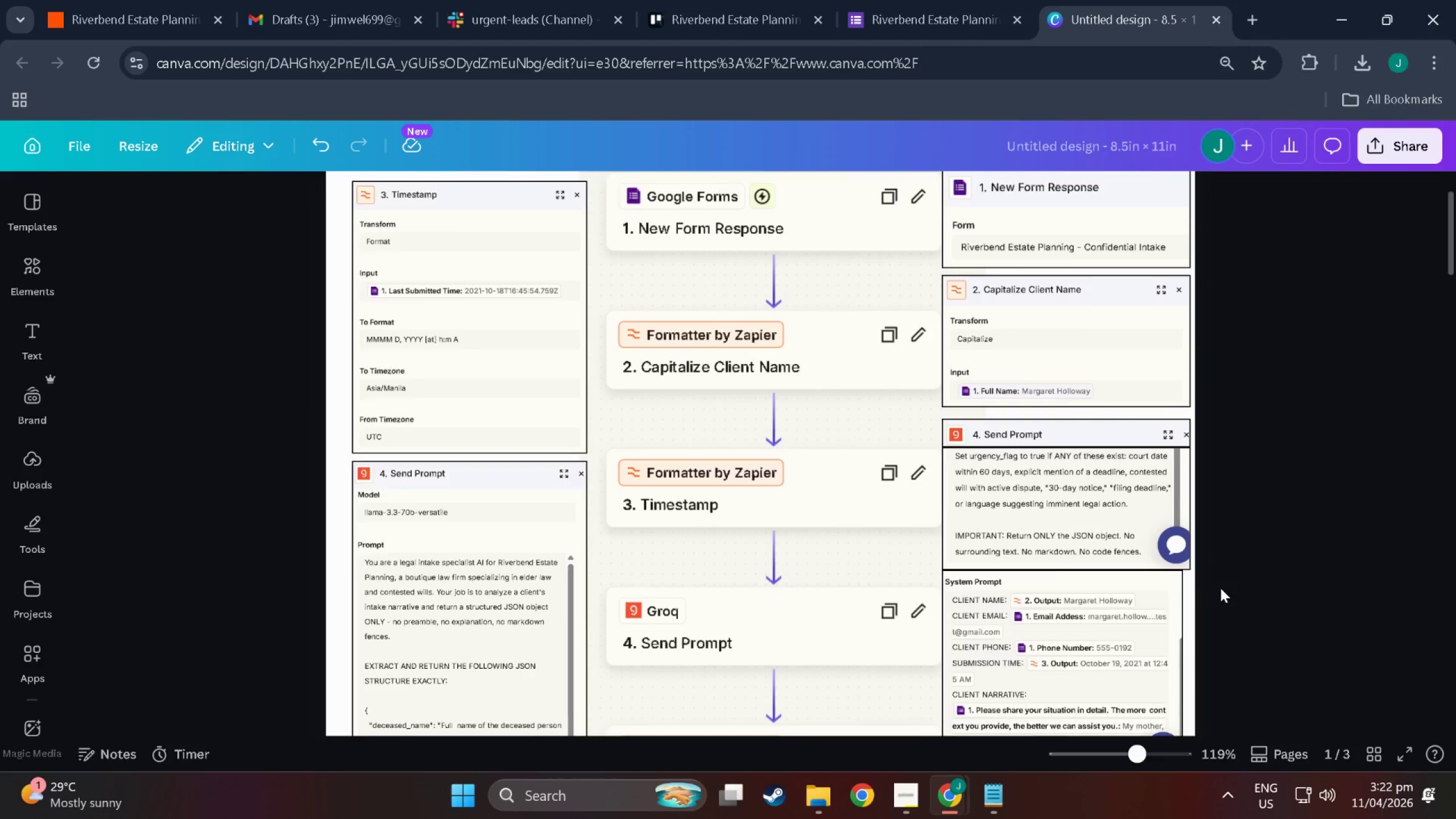 
scroll: coordinate [1219, 591], scroll_direction: down, amount: 2.0
 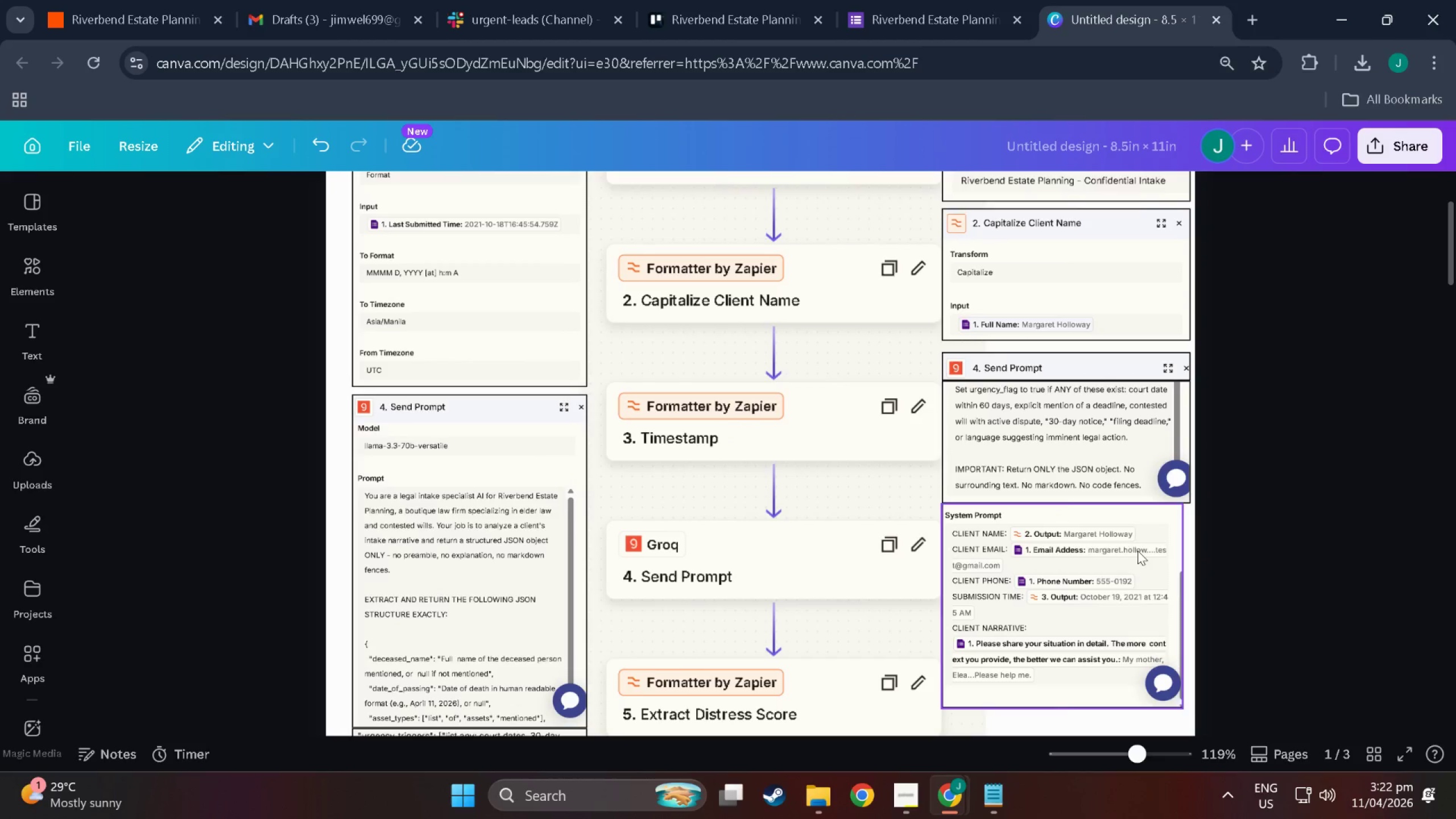 
left_click([1136, 555])
 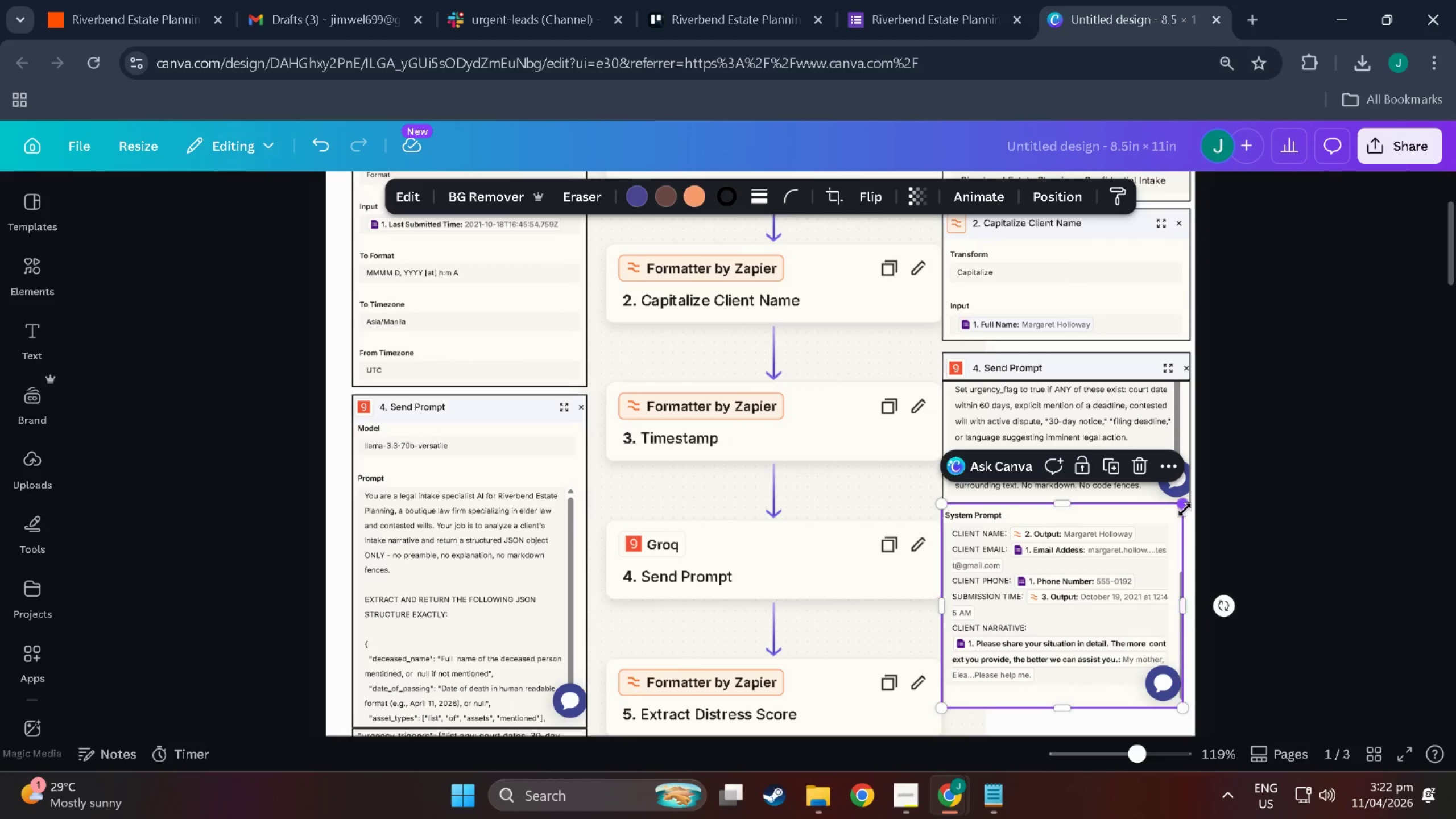 
left_click_drag(start_coordinate=[1185, 510], to_coordinate=[1193, 504])
 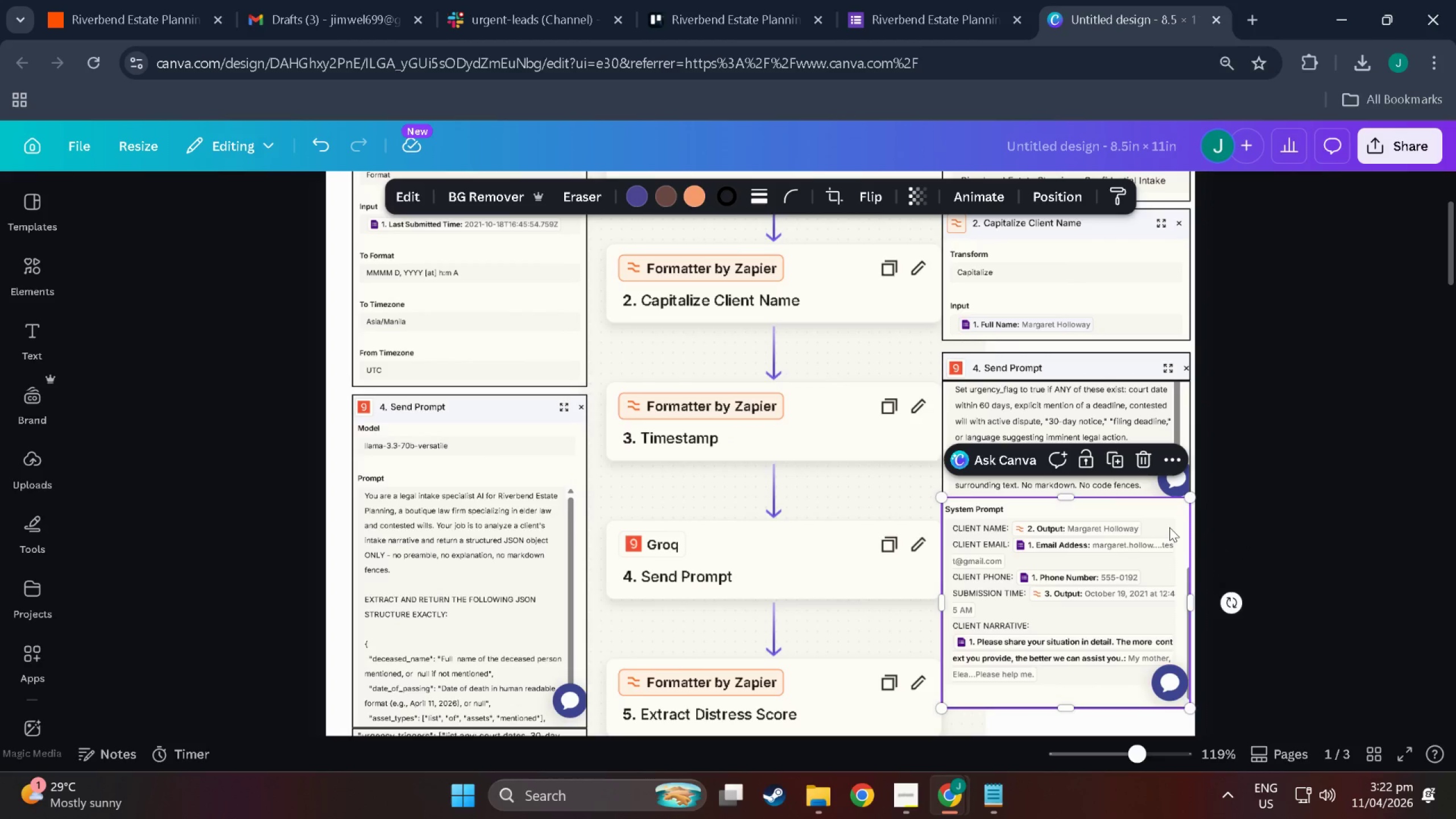 
left_click_drag(start_coordinate=[1169, 527], to_coordinate=[1169, 533])
 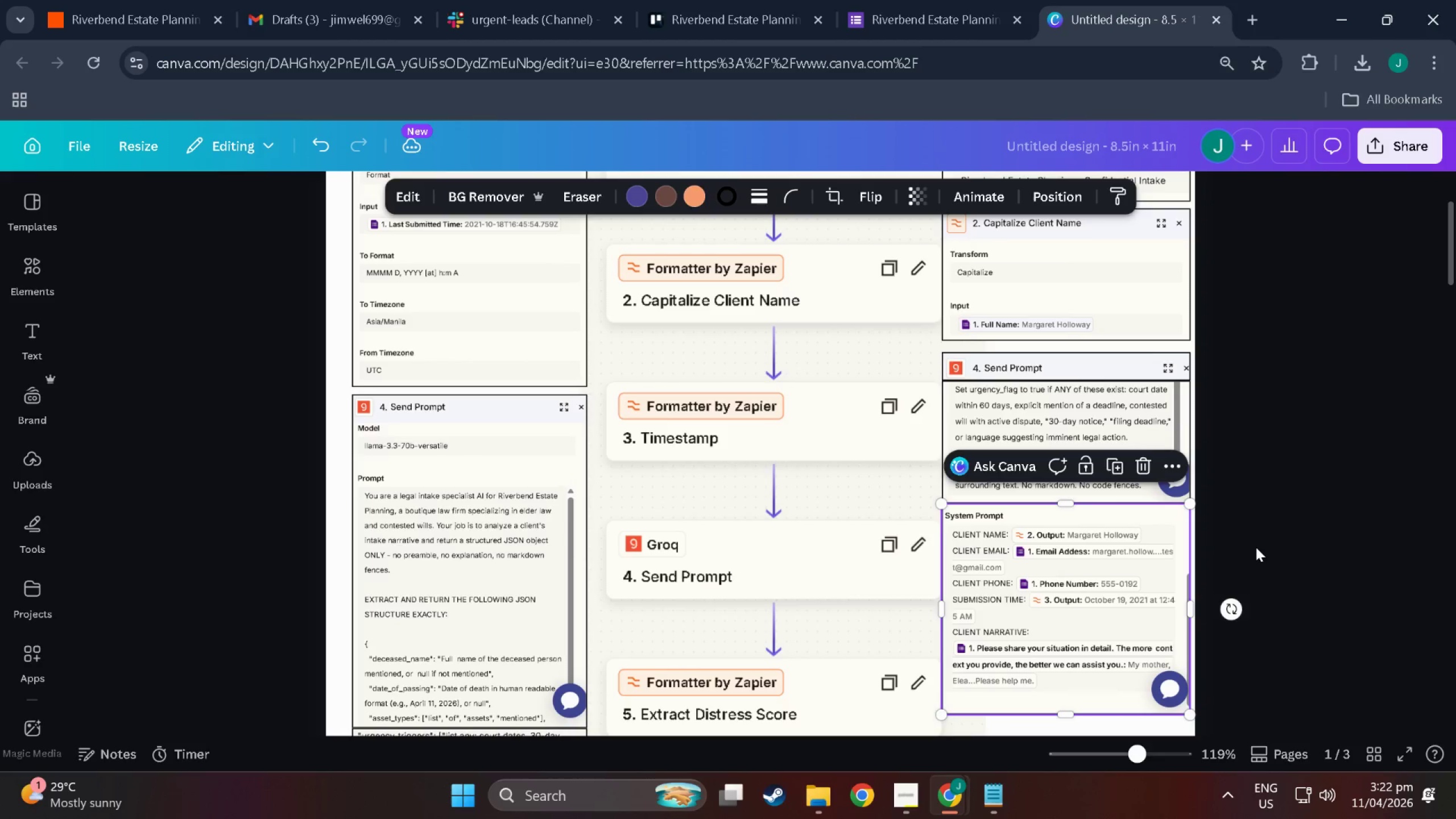 
left_click([1256, 547])
 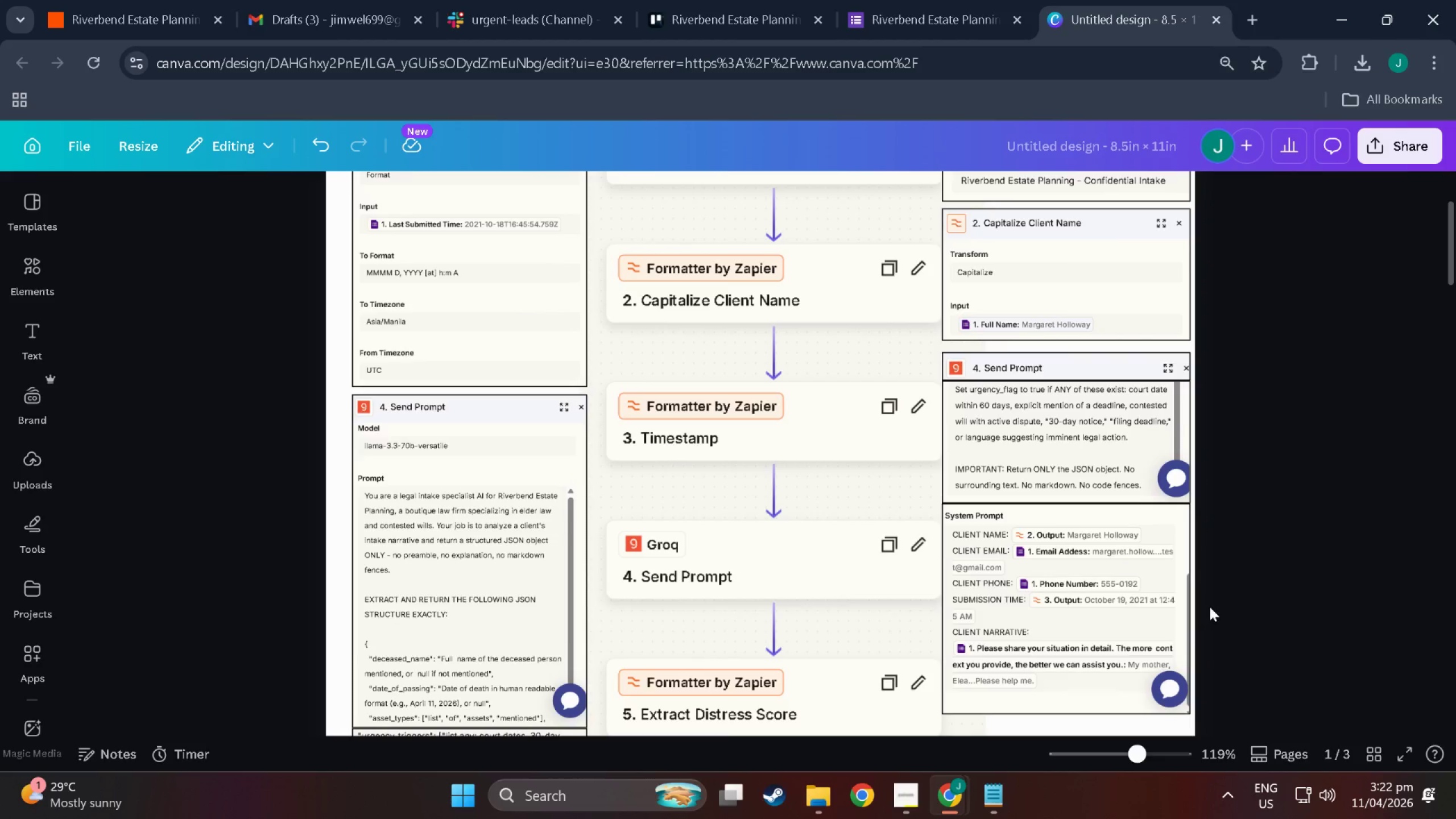 
scroll: coordinate [1168, 611], scroll_direction: down, amount: 6.0
 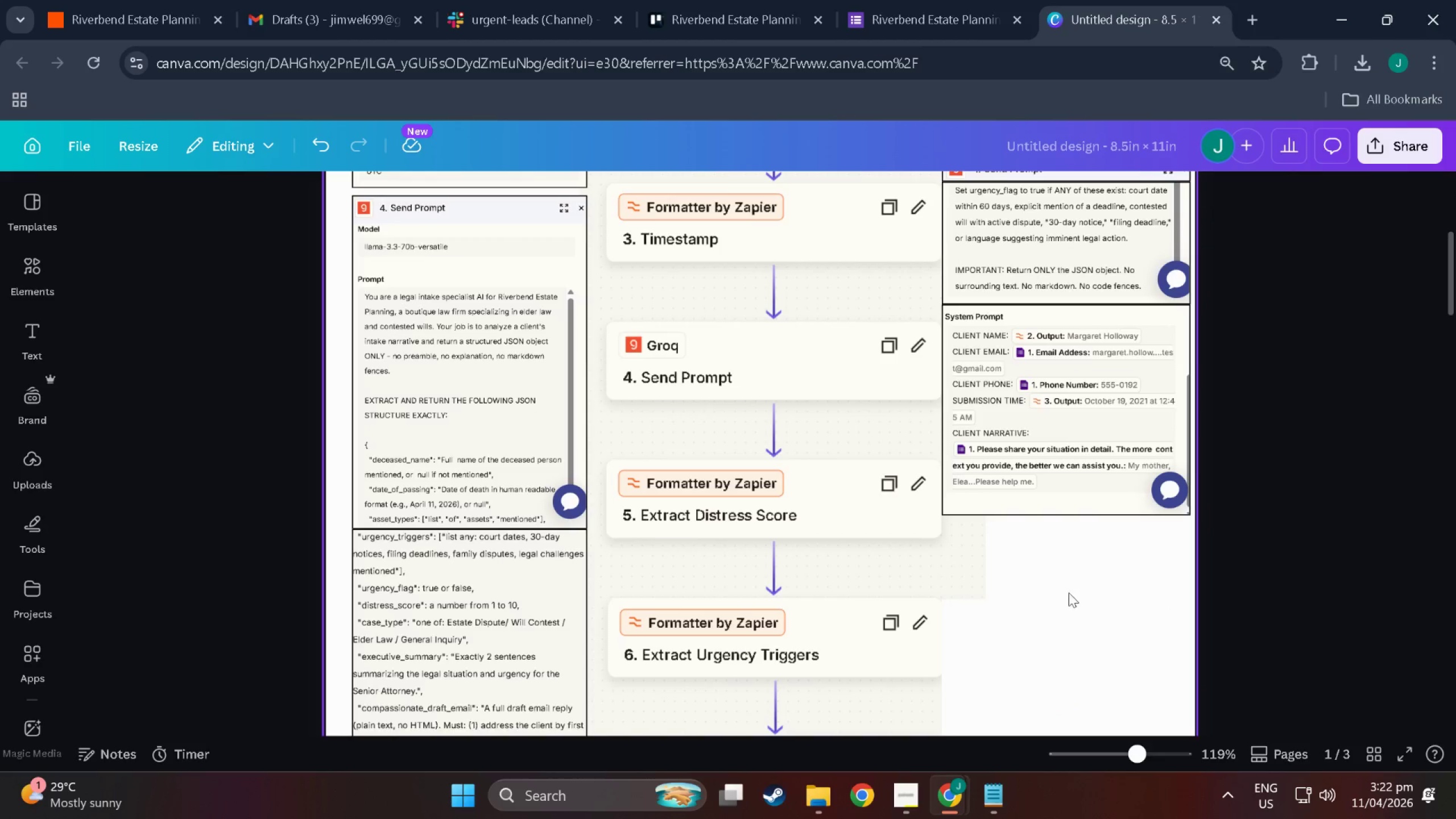 
scroll: coordinate [1025, 606], scroll_direction: up, amount: 8.0
 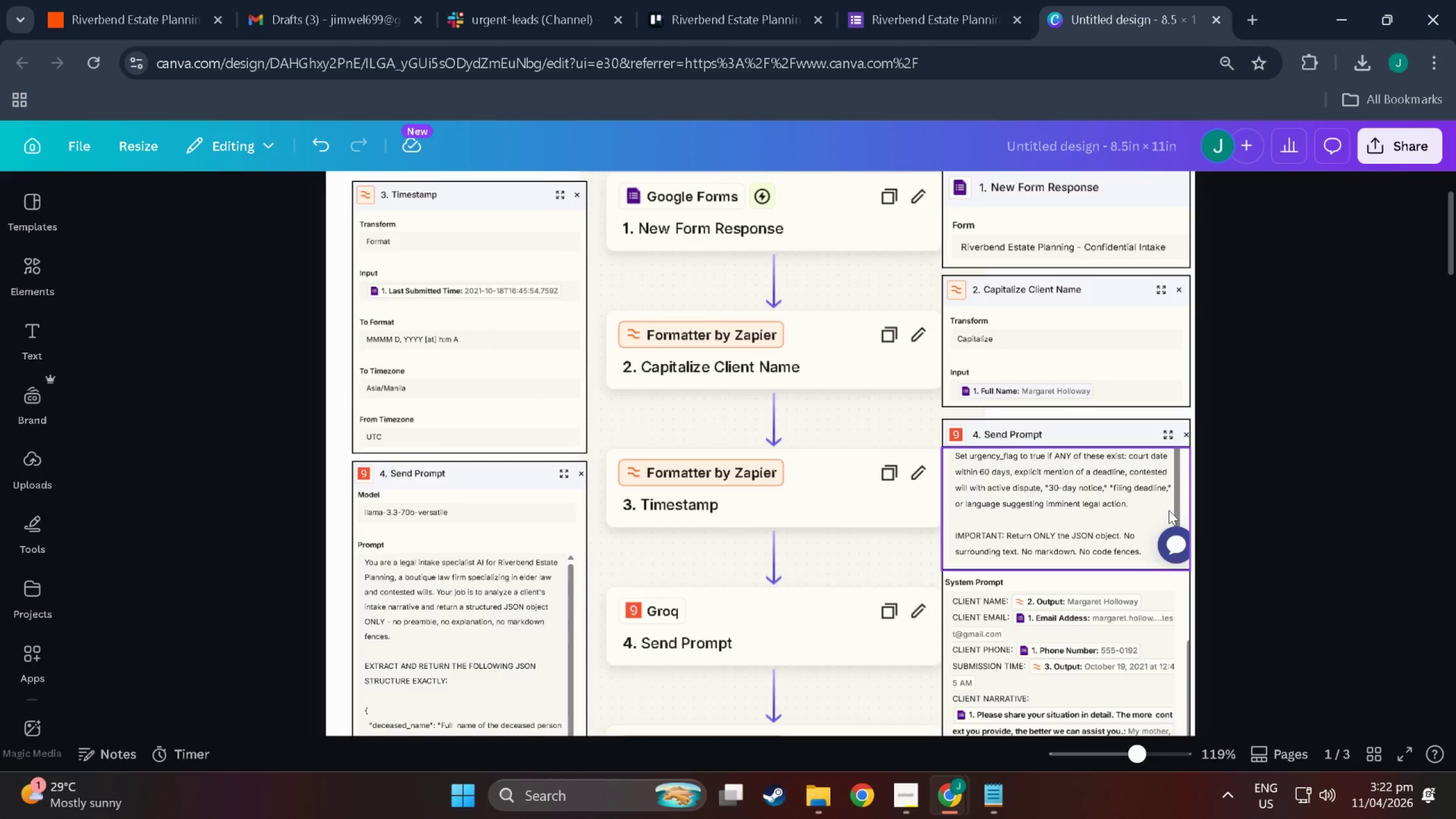 
left_click([1290, 508])
 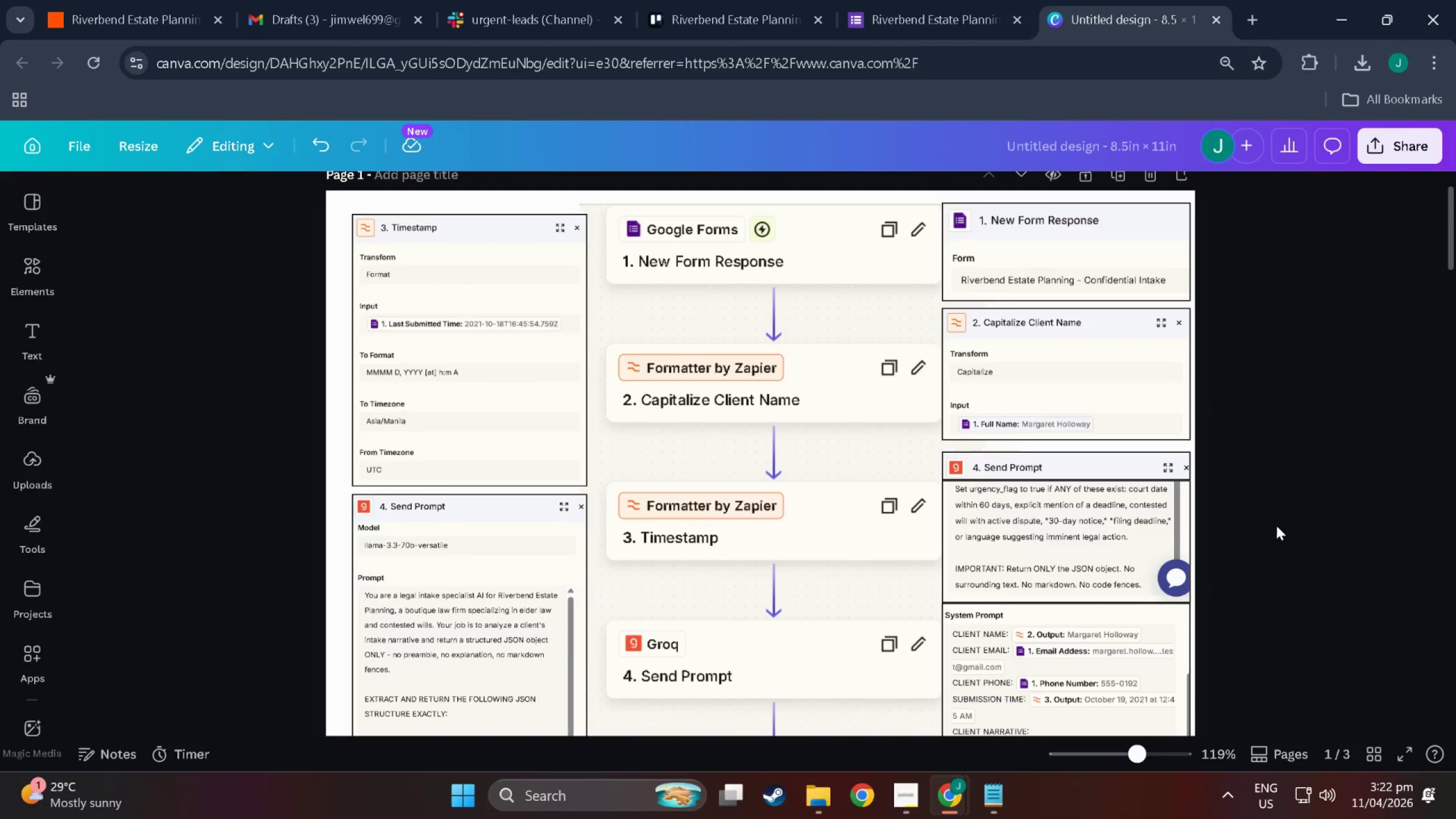 
scroll: coordinate [1280, 514], scroll_direction: up, amount: 1.0
 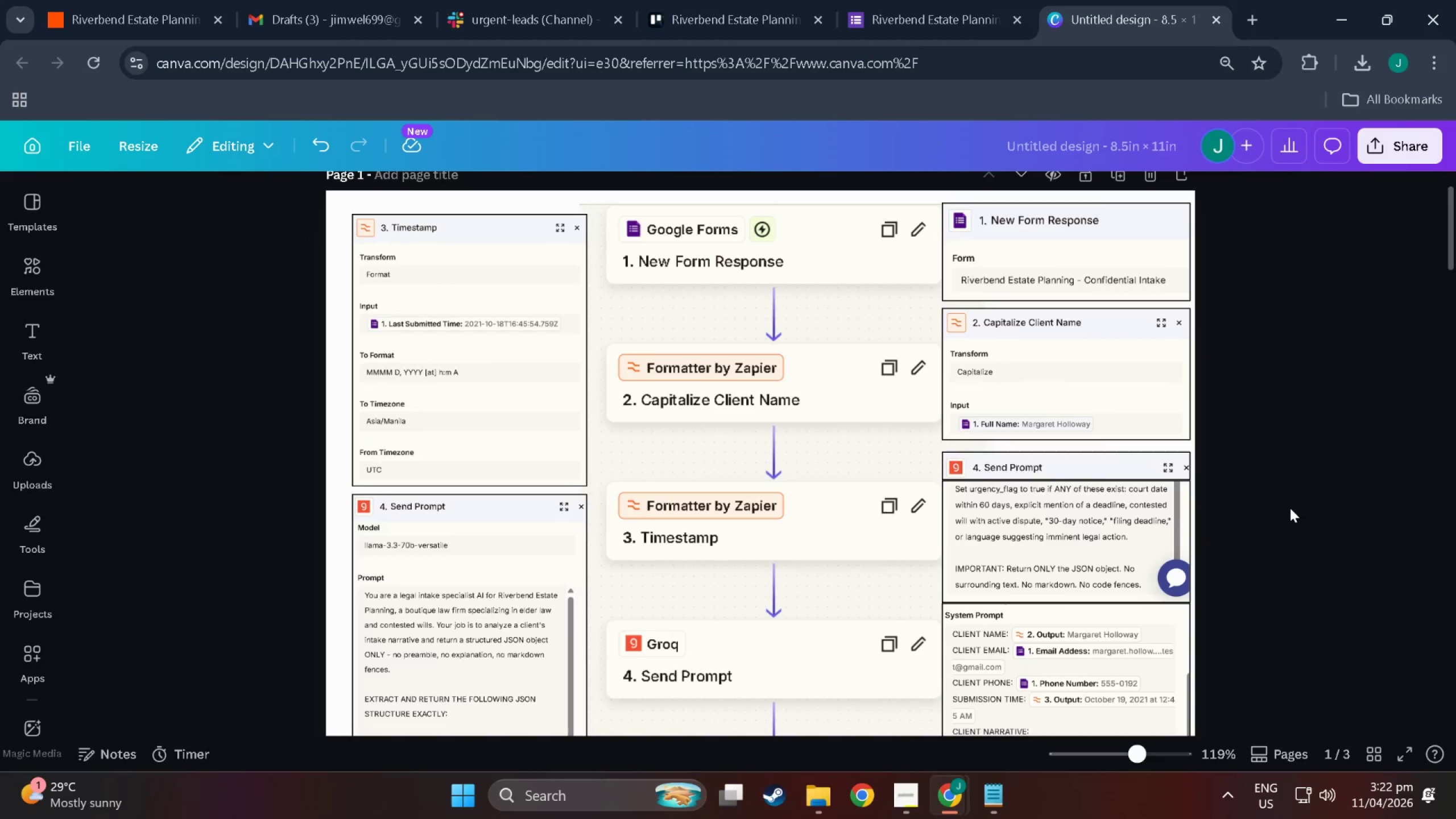 
scroll: coordinate [1206, 481], scroll_direction: down, amount: 13.0
 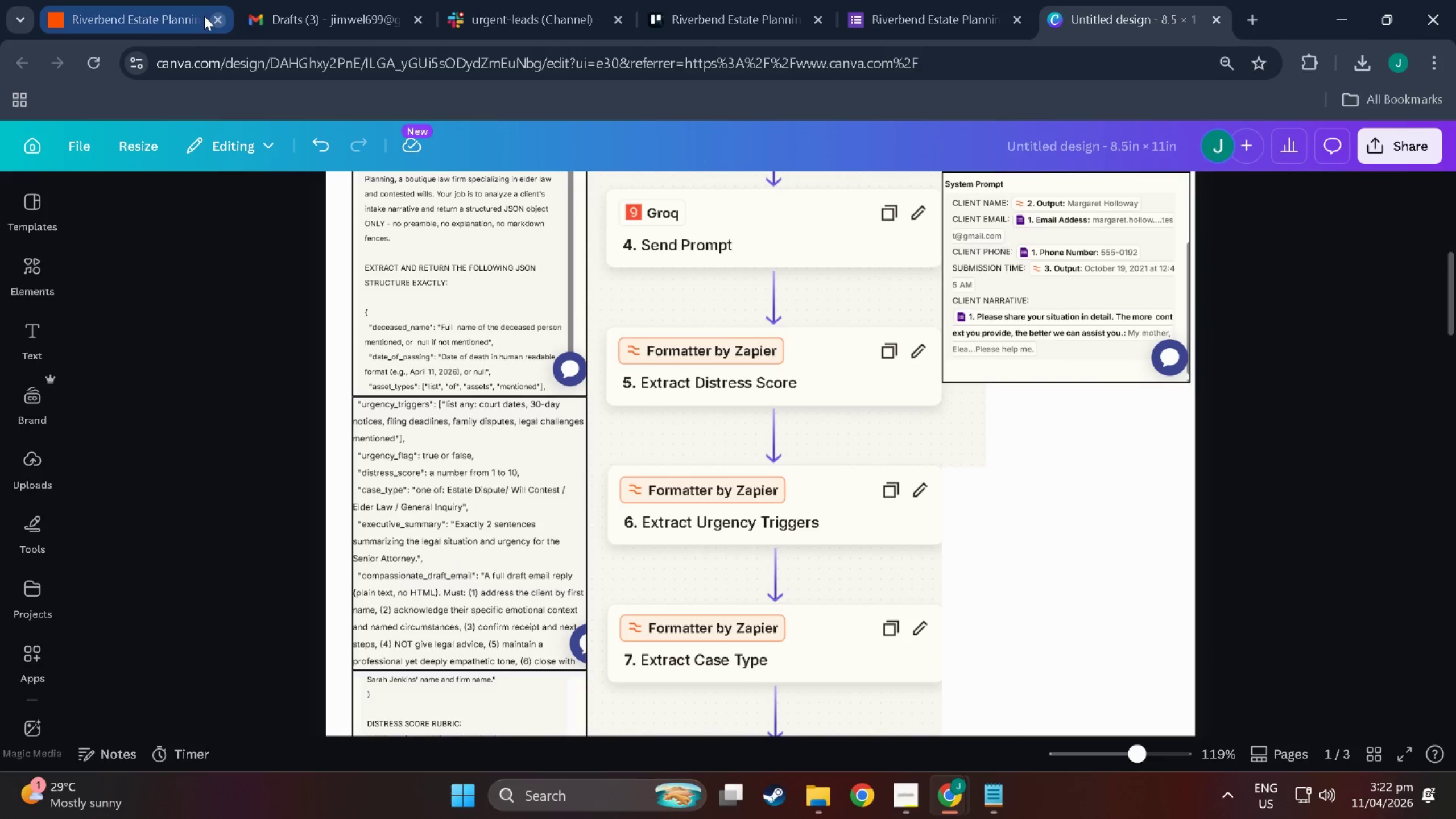 
left_click([194, 11])
 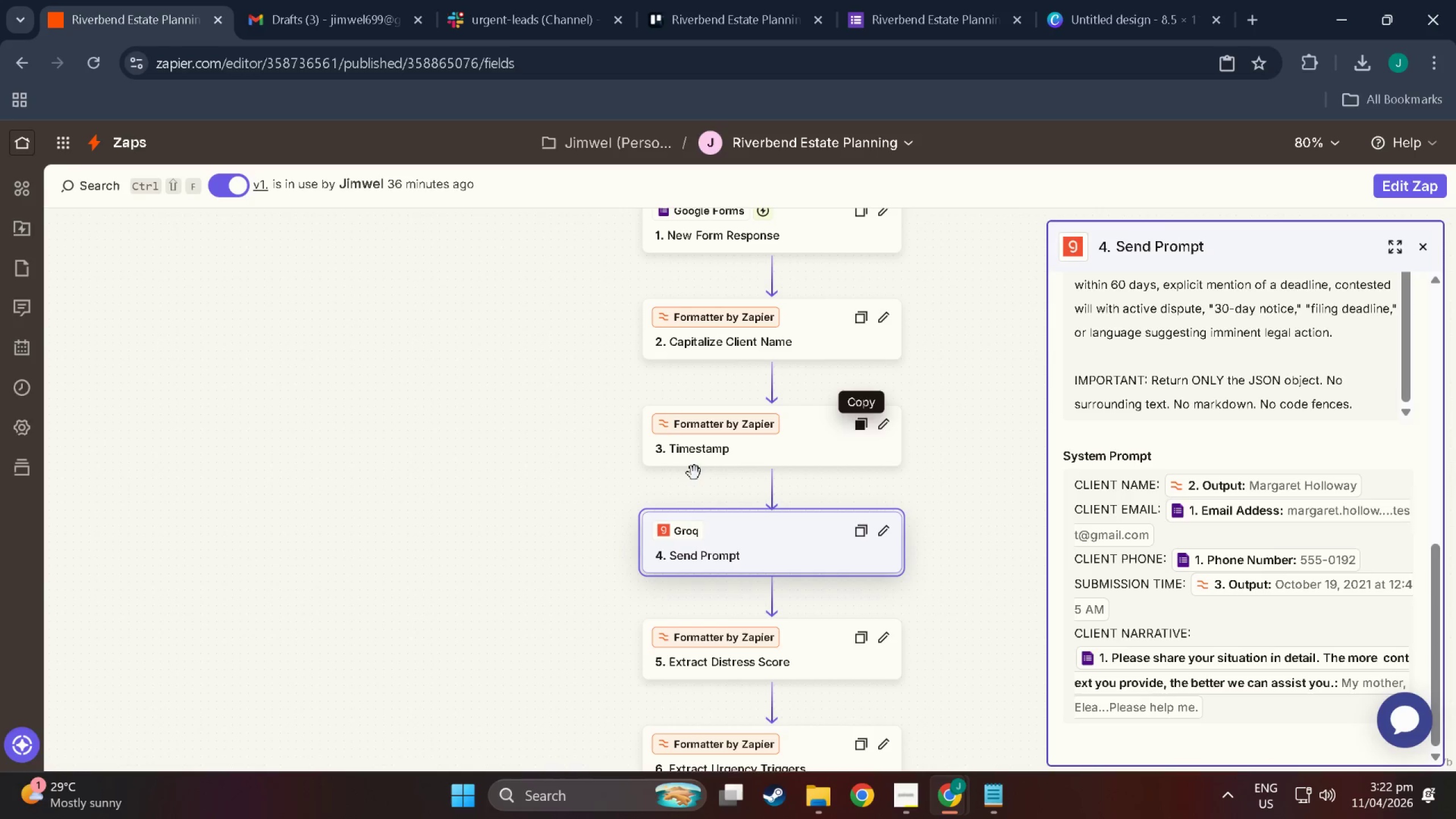 
scroll: coordinate [718, 598], scroll_direction: down, amount: 3.0
 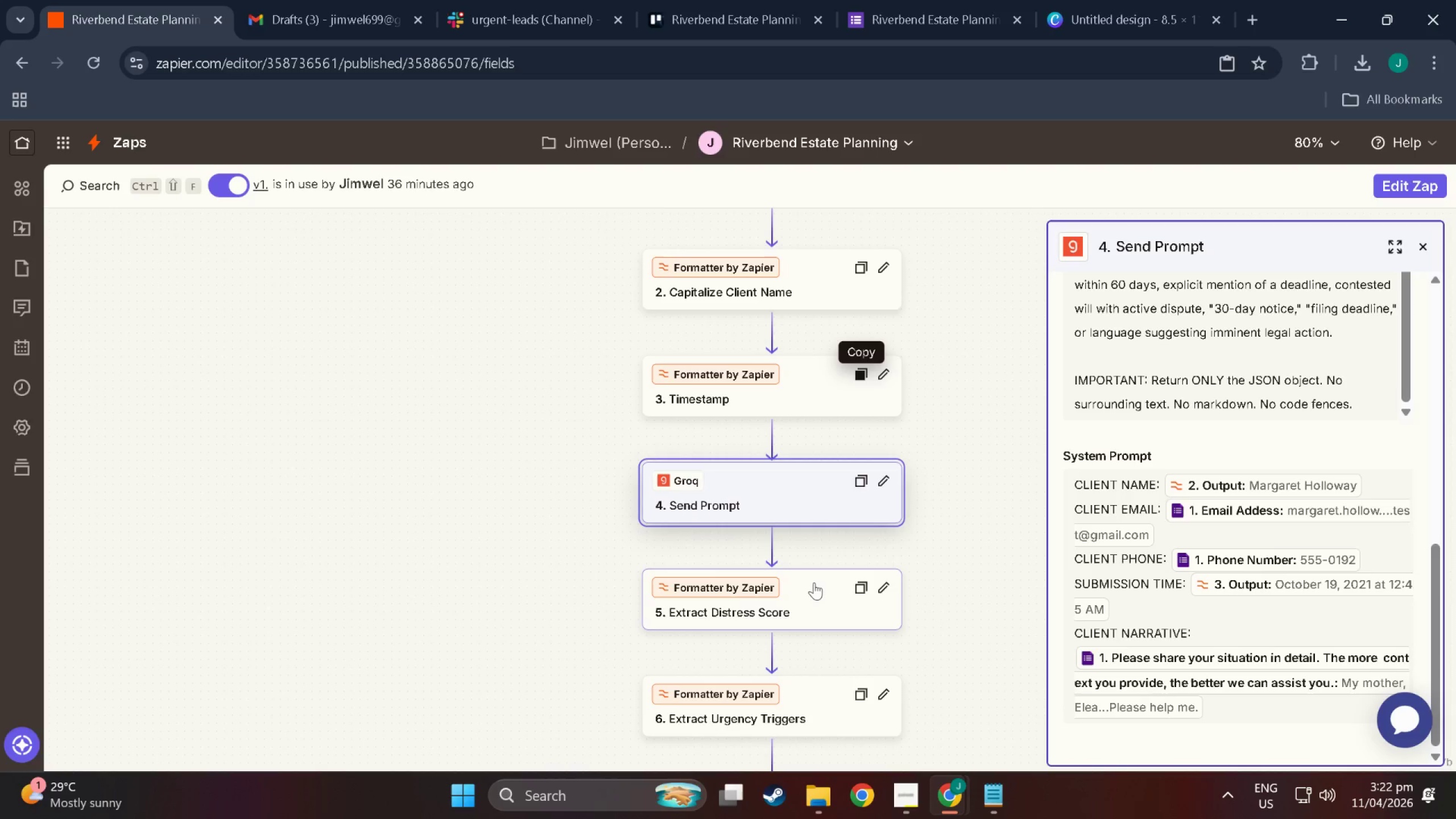 
left_click([815, 584])
 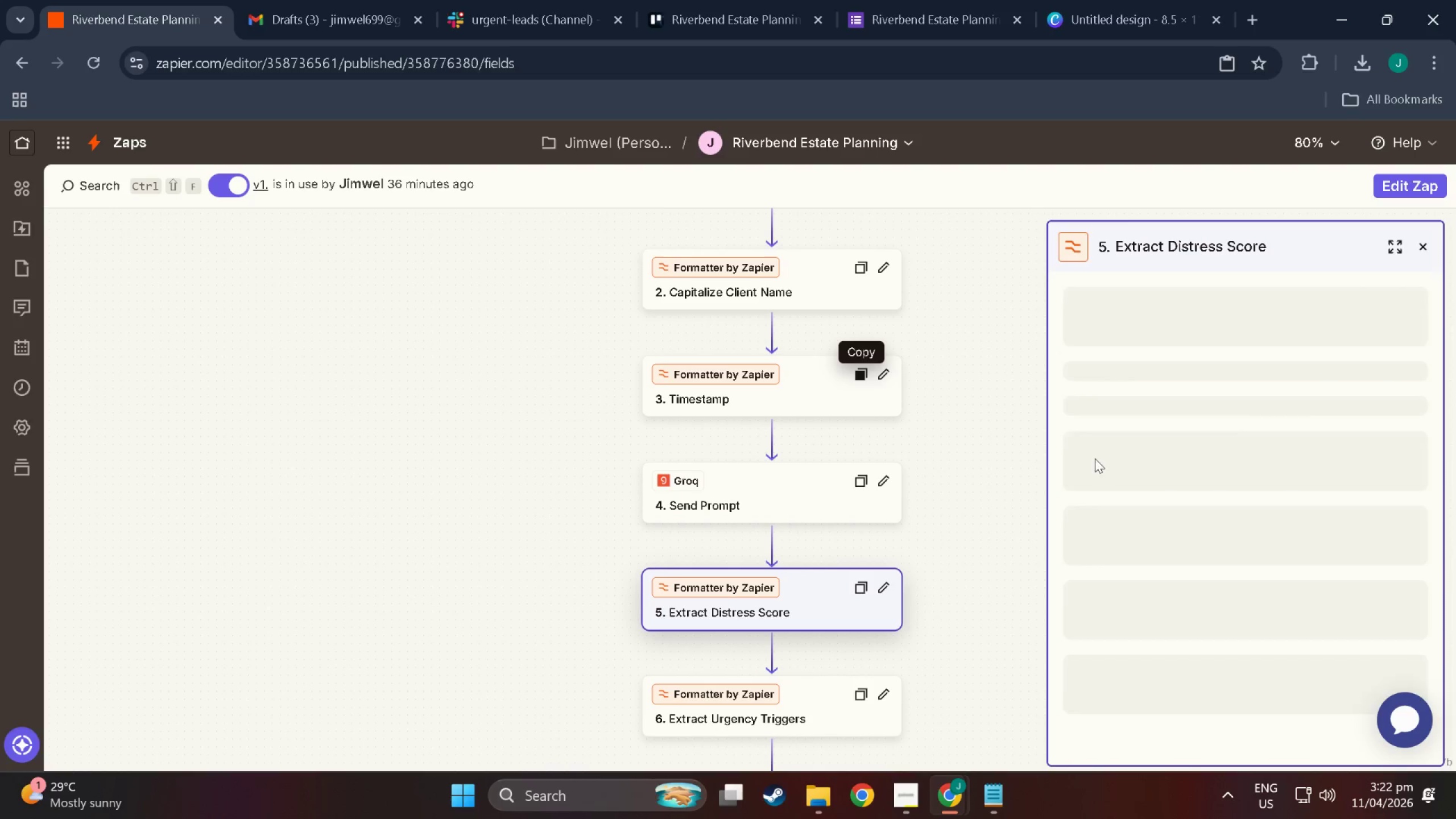 
key(Meta+Shift+S)
 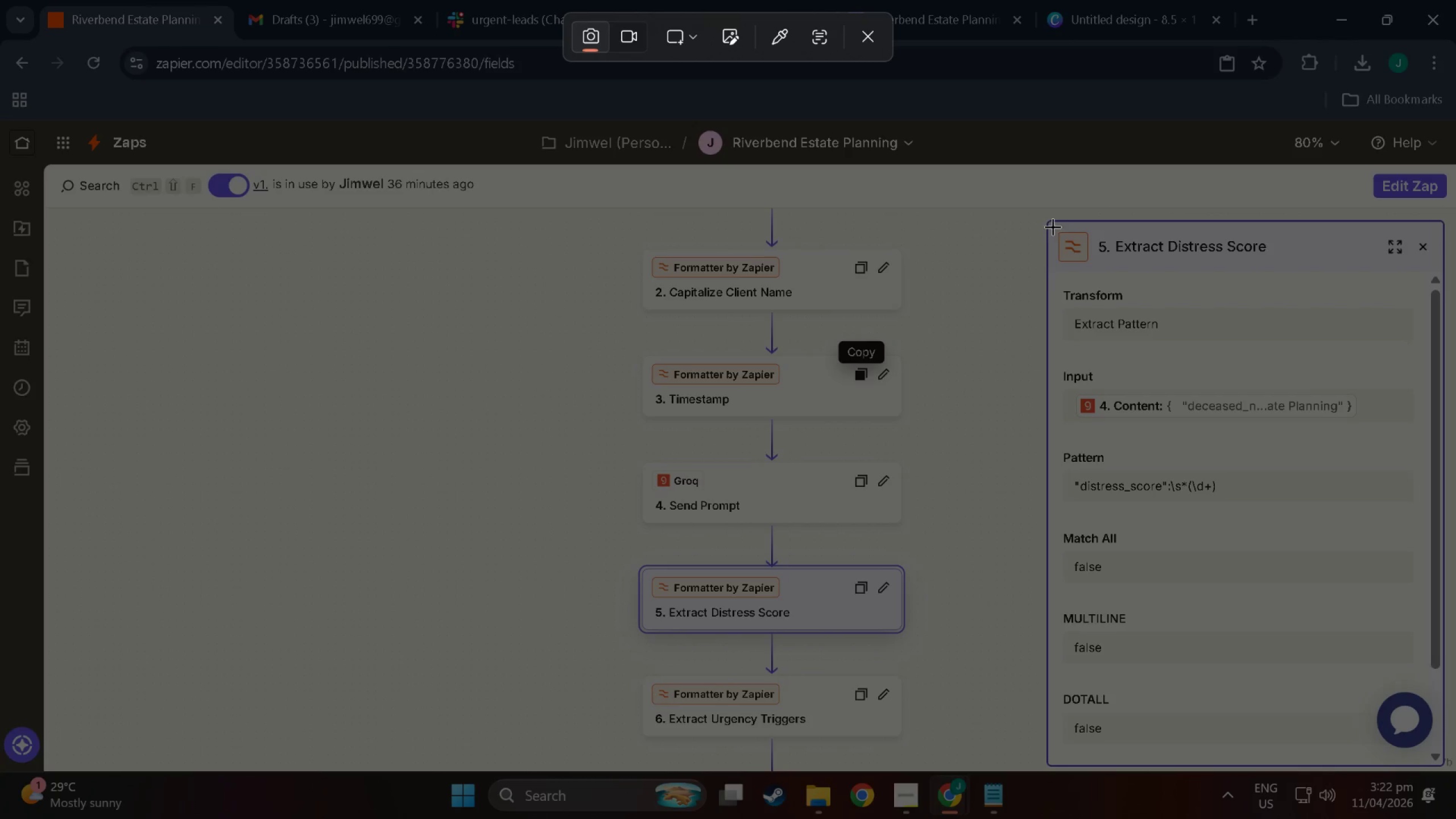 
scroll: coordinate [1151, 543], scroll_direction: up, amount: 4.0
 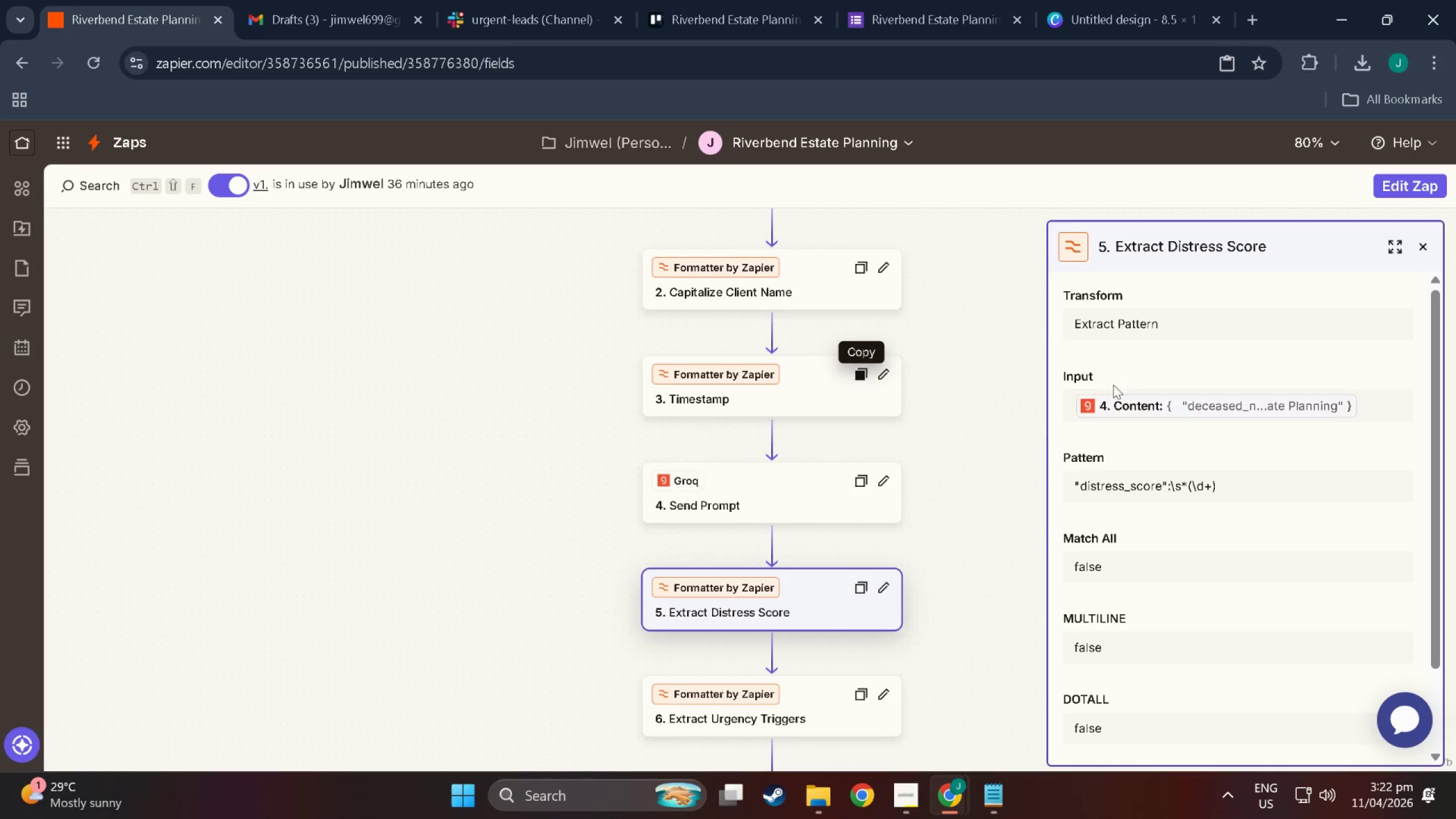 
left_click_drag(start_coordinate=[1048, 222], to_coordinate=[1440, 497])
 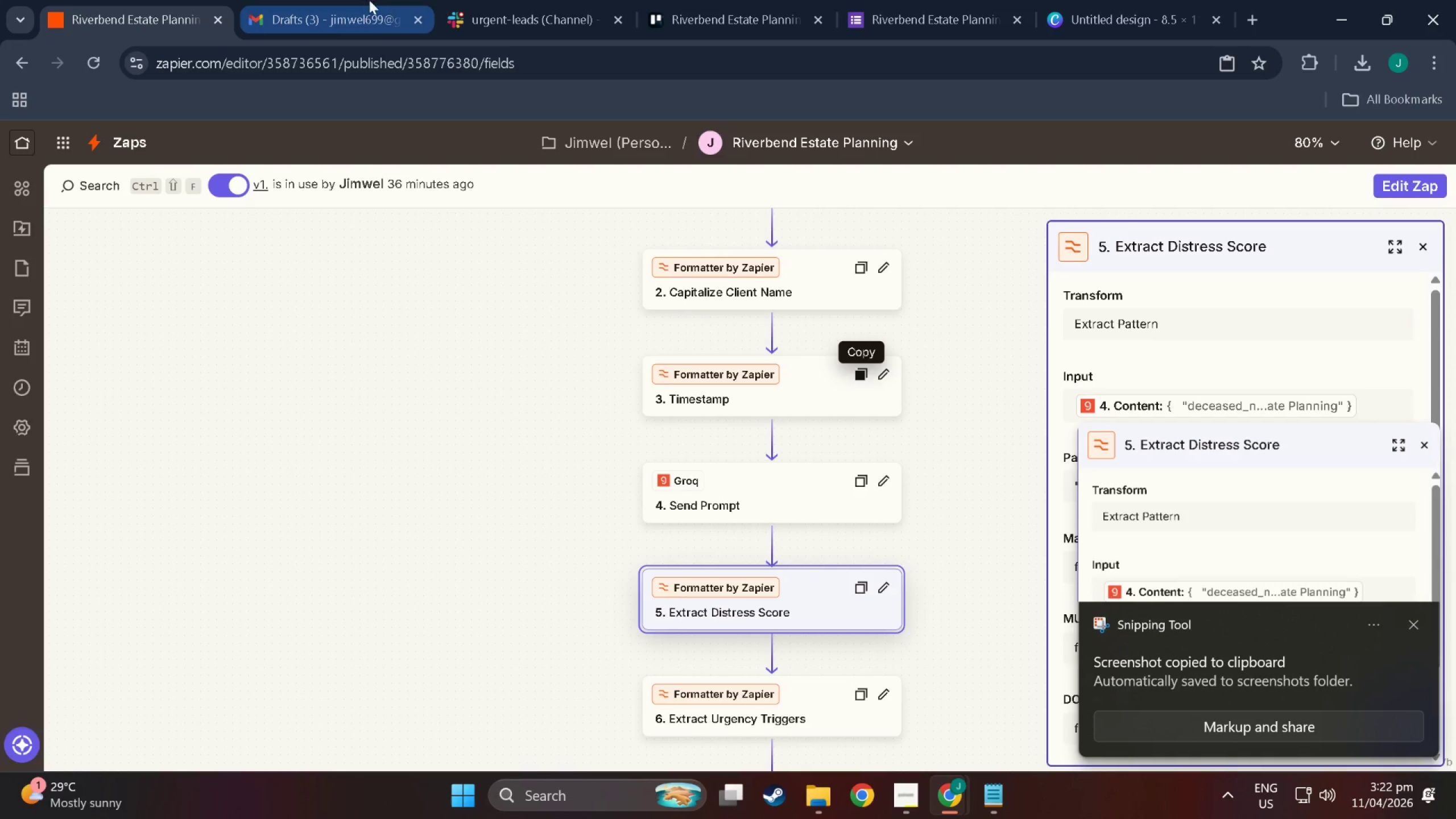 
left_click([367, 0])
 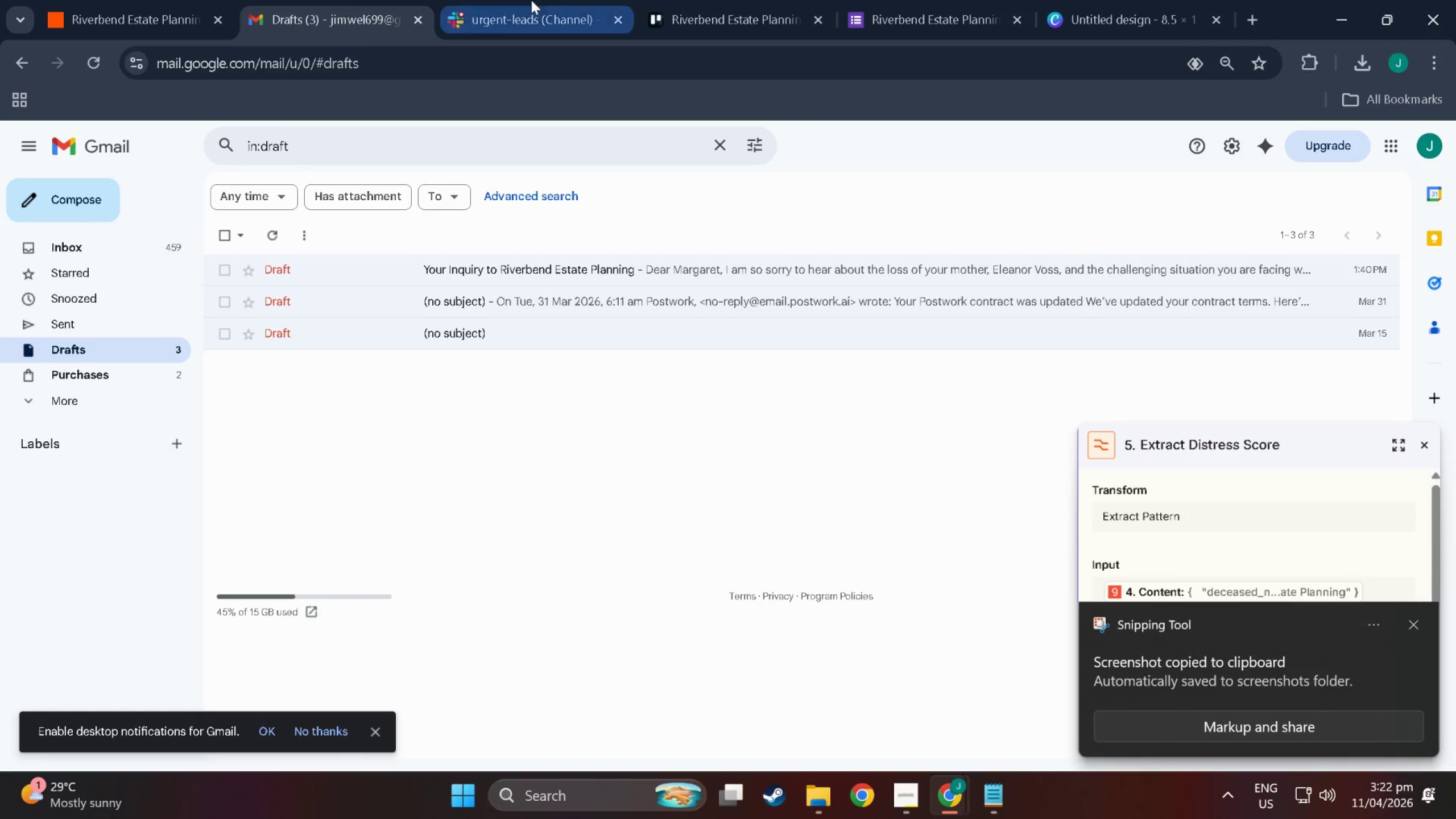 
left_click([535, 0])
 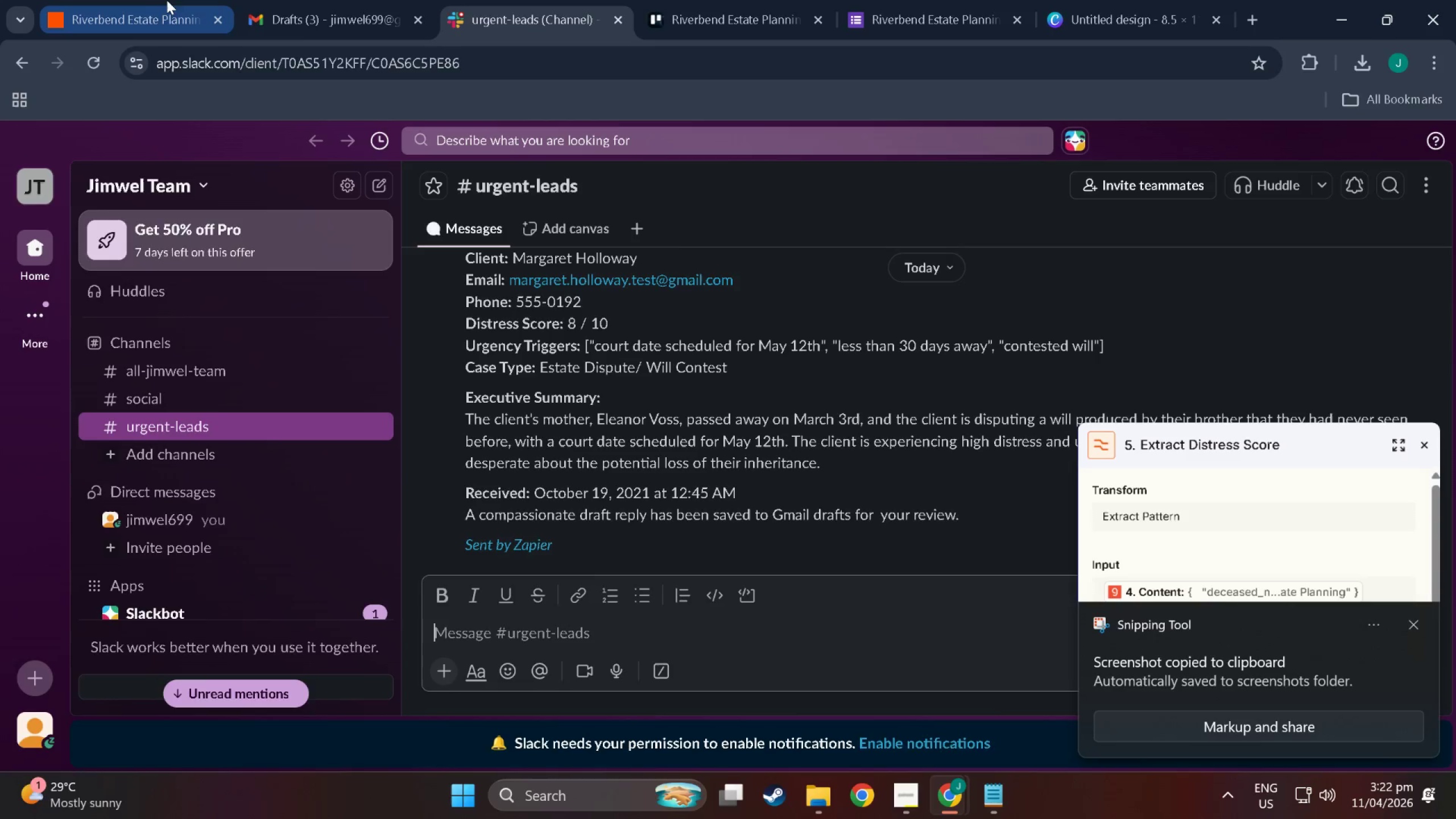 
left_click([152, 0])
 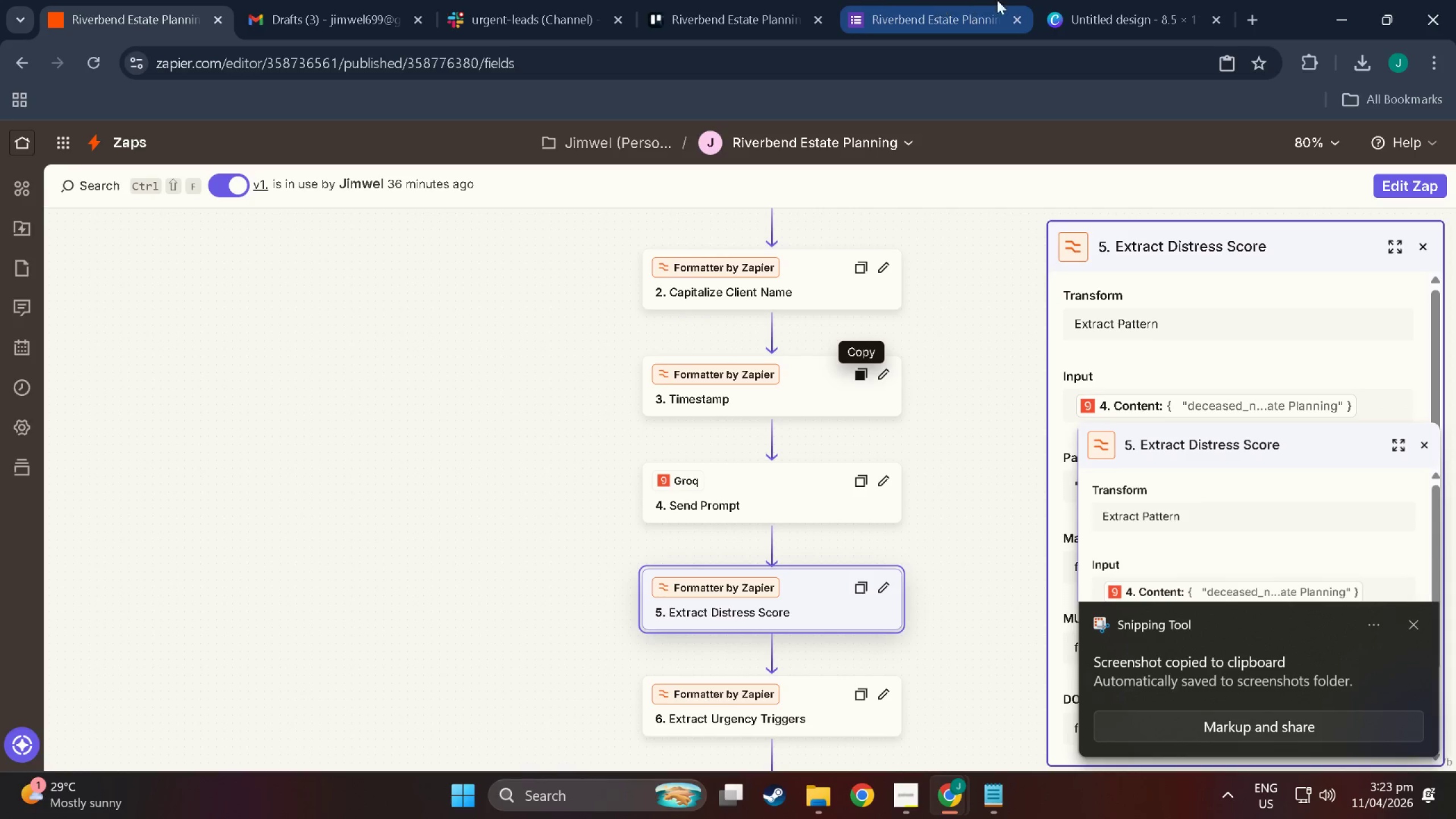 
left_click([1078, 15])
 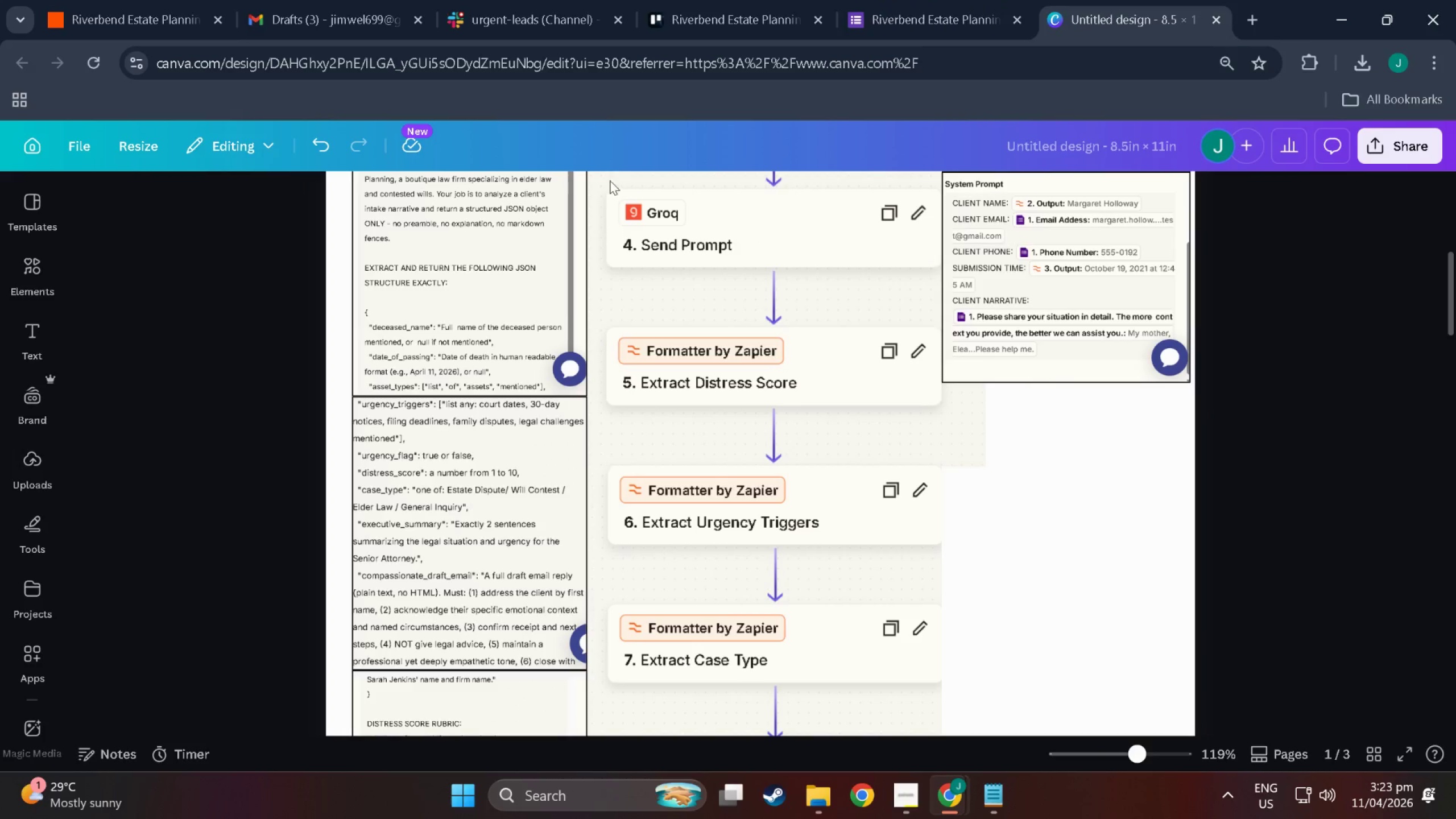 
left_click([1026, 436])
 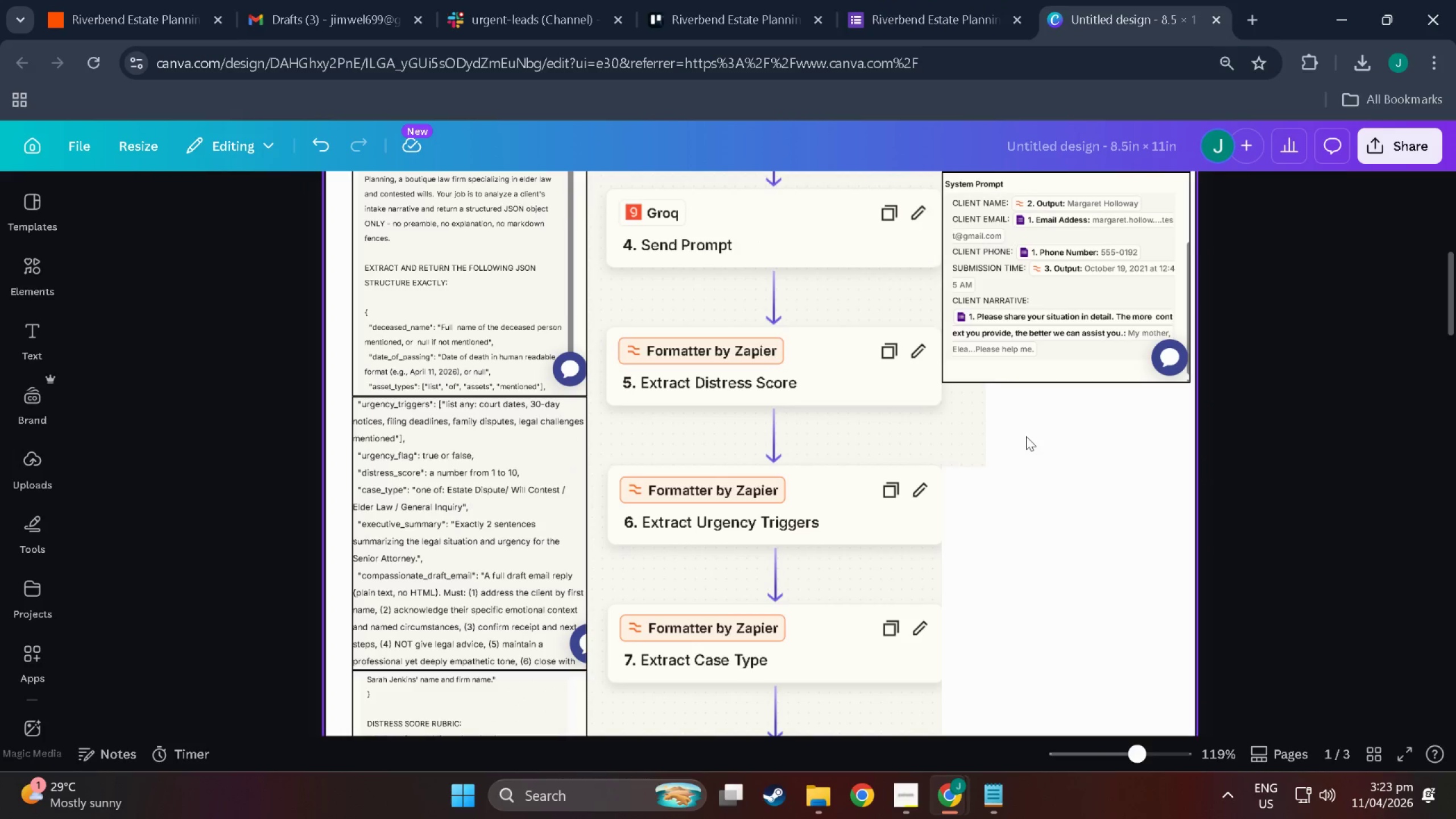 
key(Control+V)
 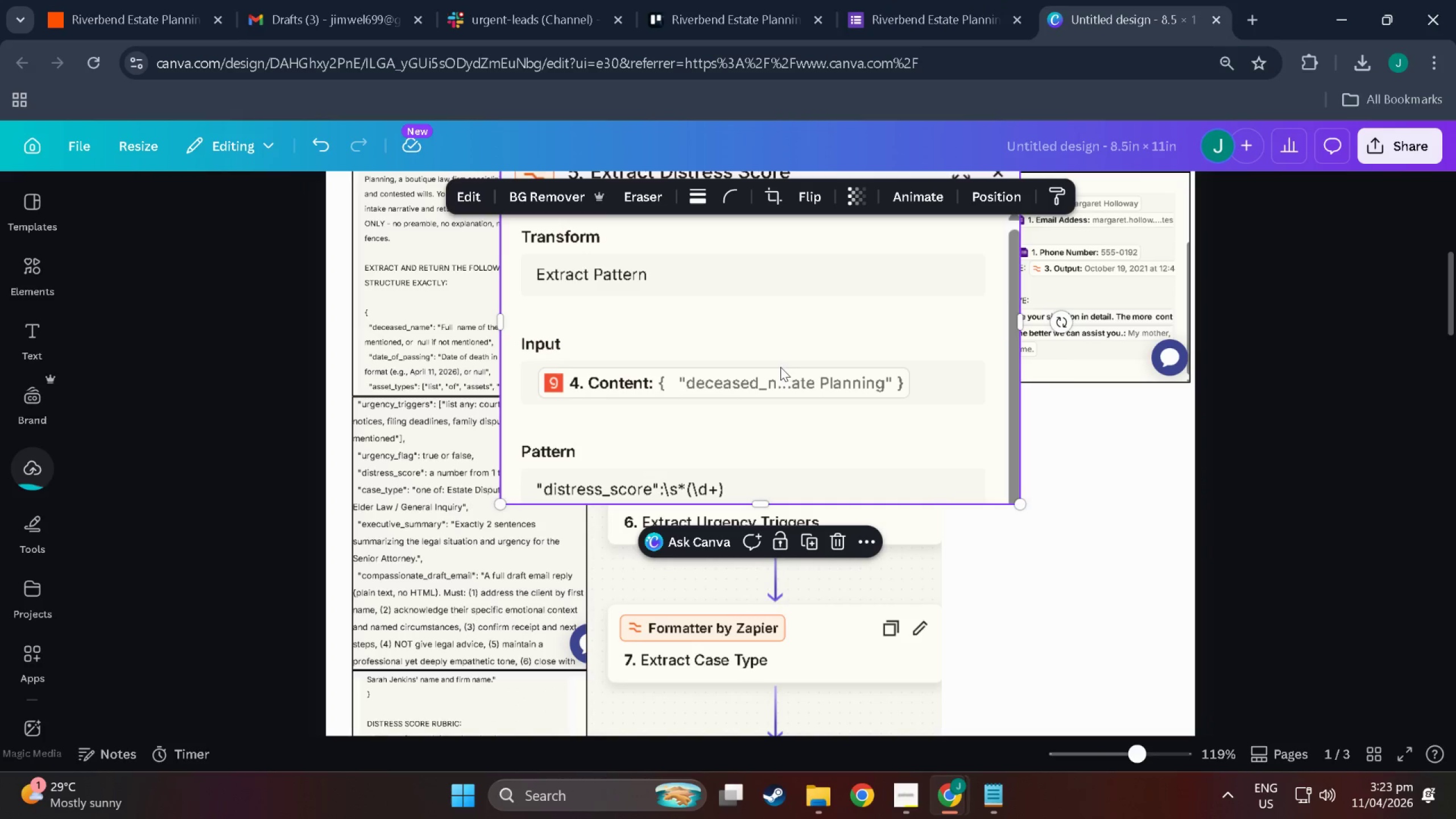 
left_click_drag(start_coordinate=[780, 367], to_coordinate=[1089, 610])
 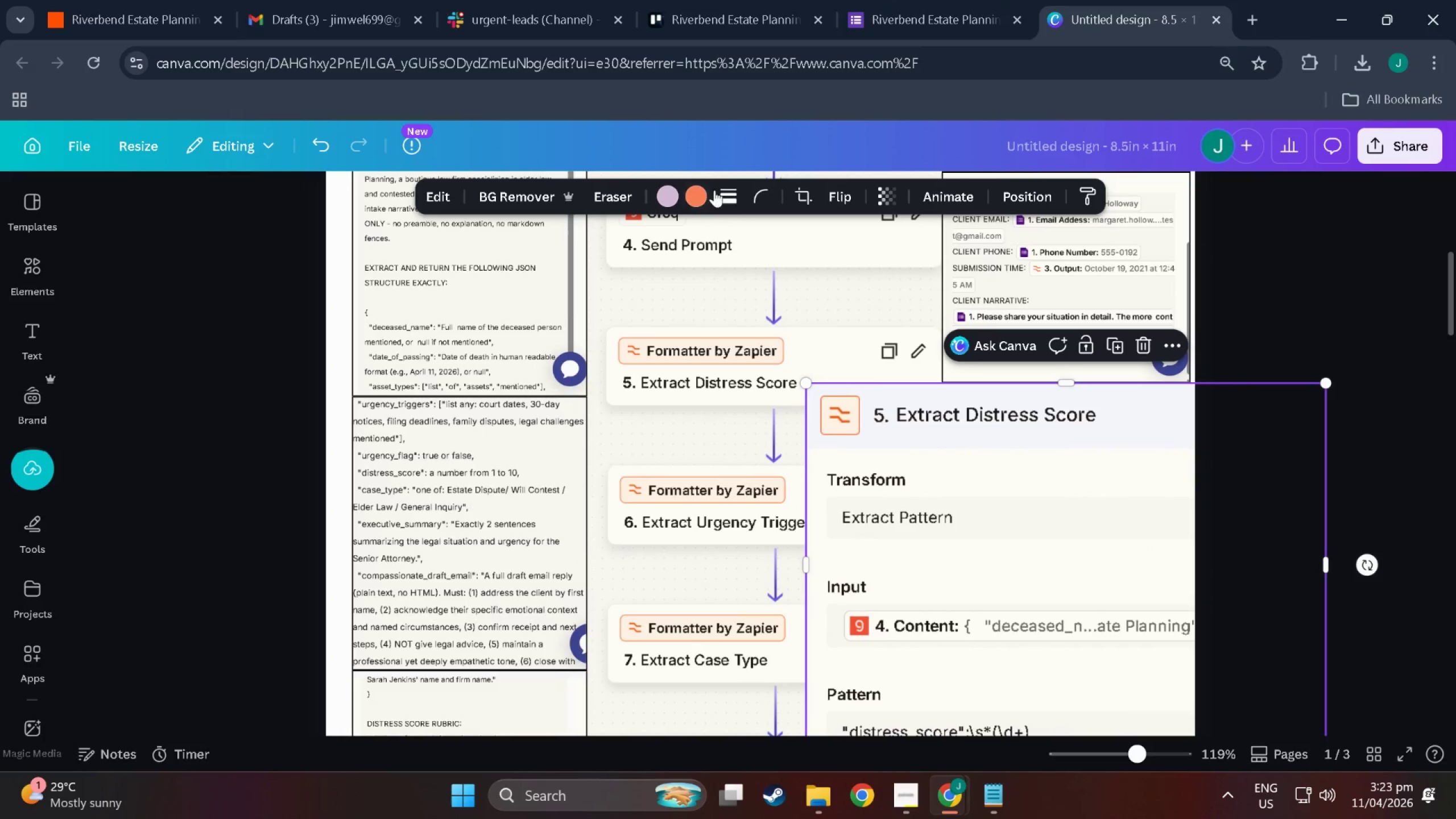 
left_click([728, 195])
 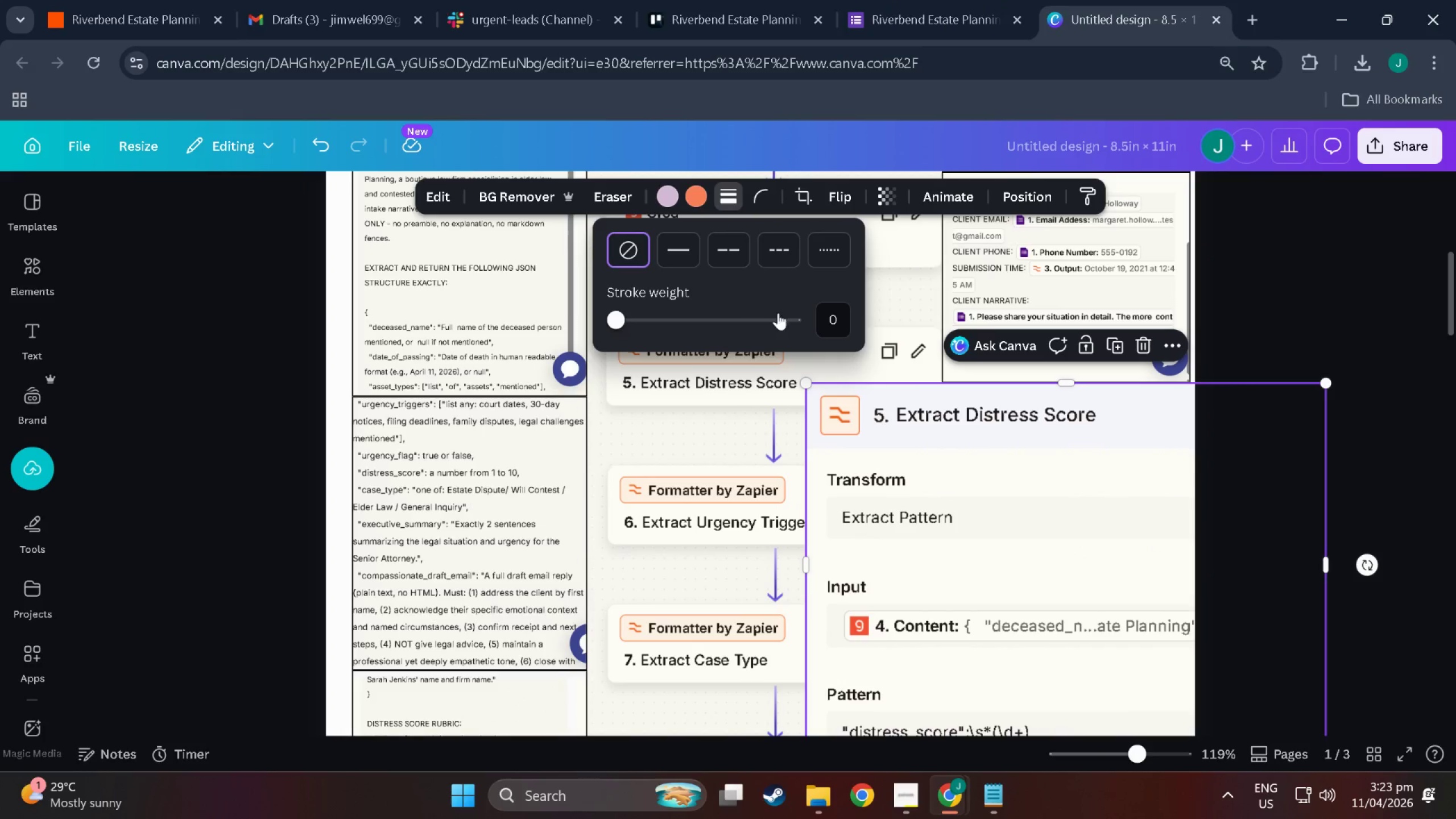 
left_click([854, 322])
 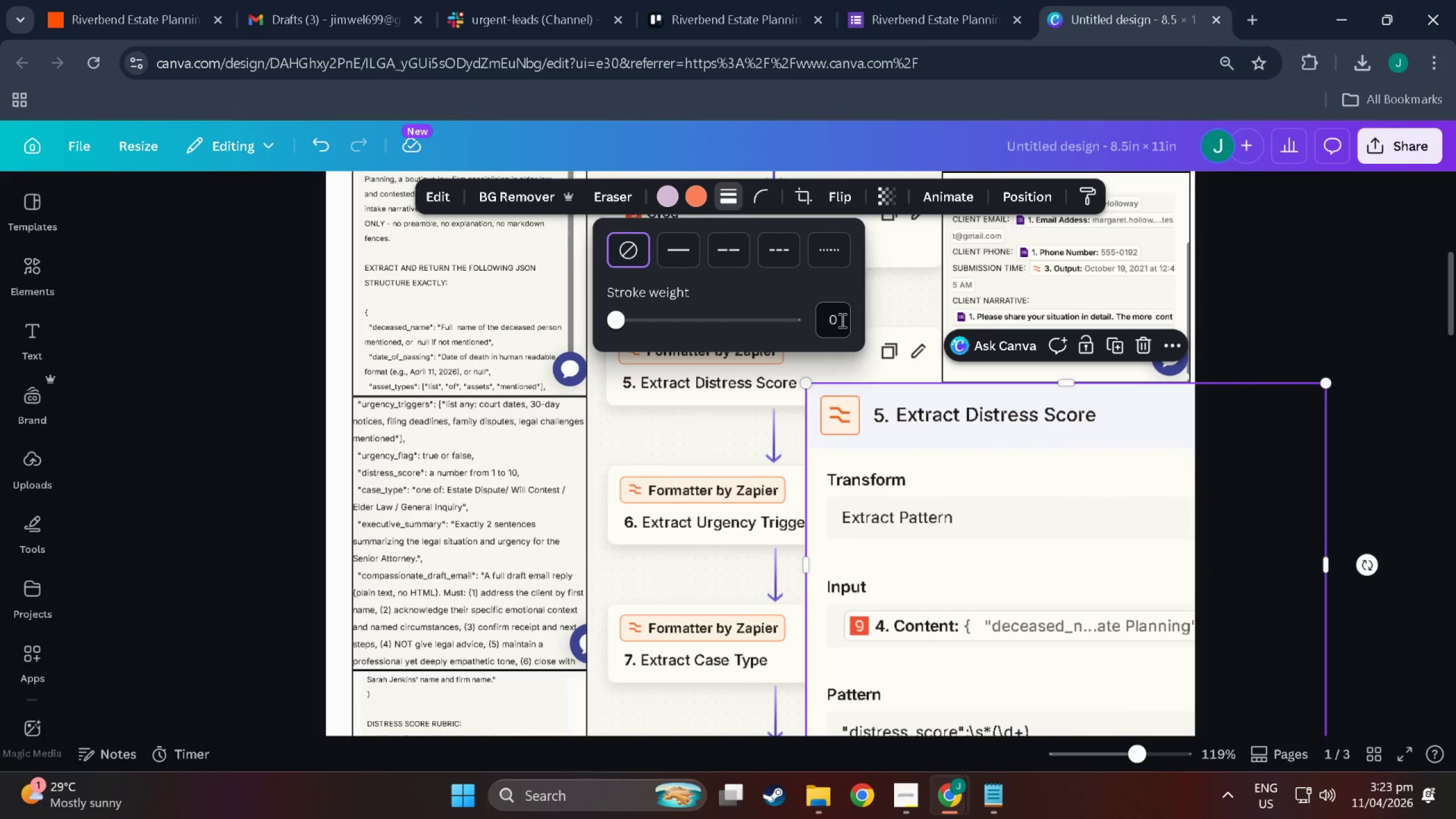 
left_click([841, 320])
 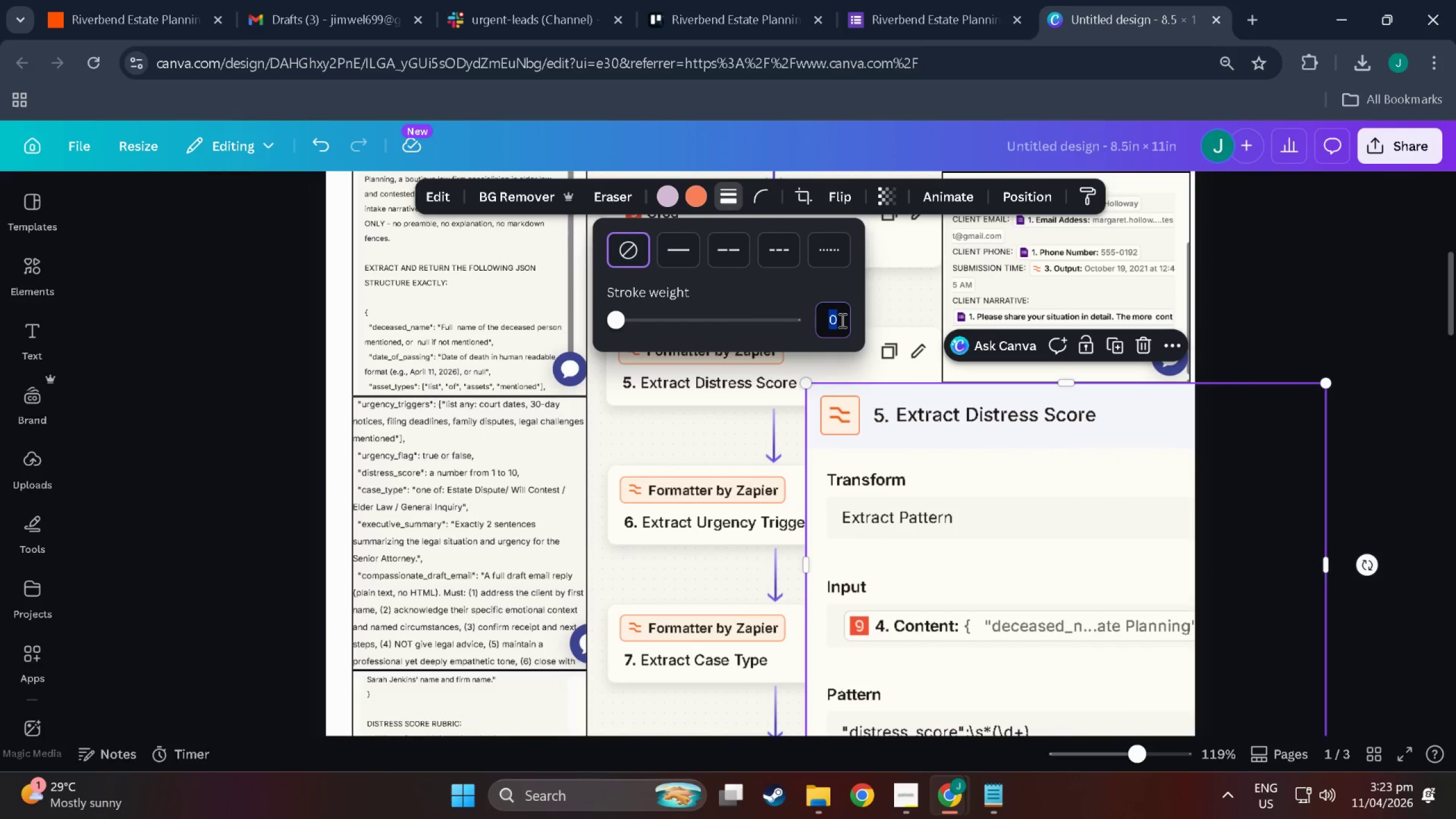 
key(1)
 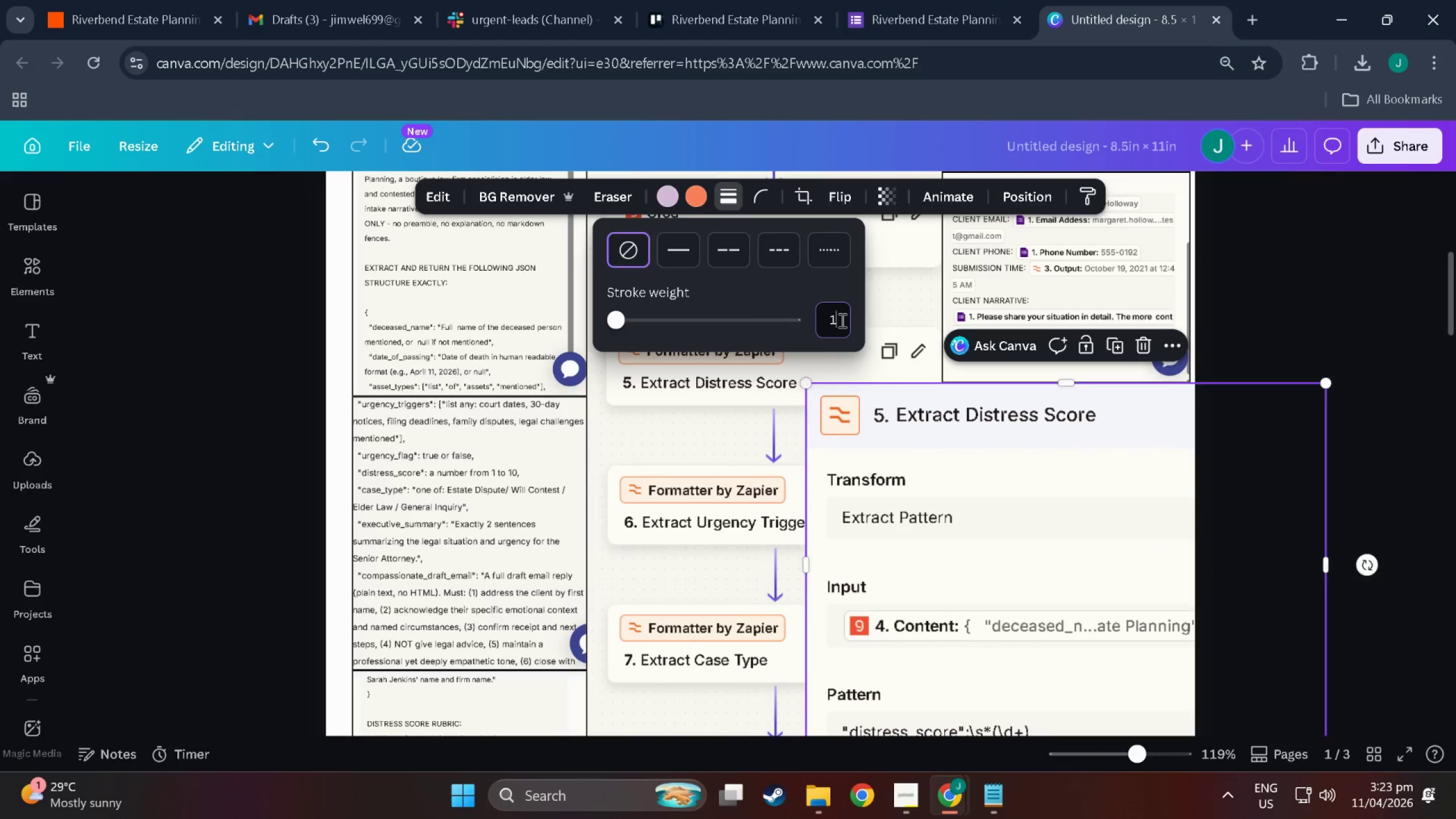 
key(NumpadEnter)
 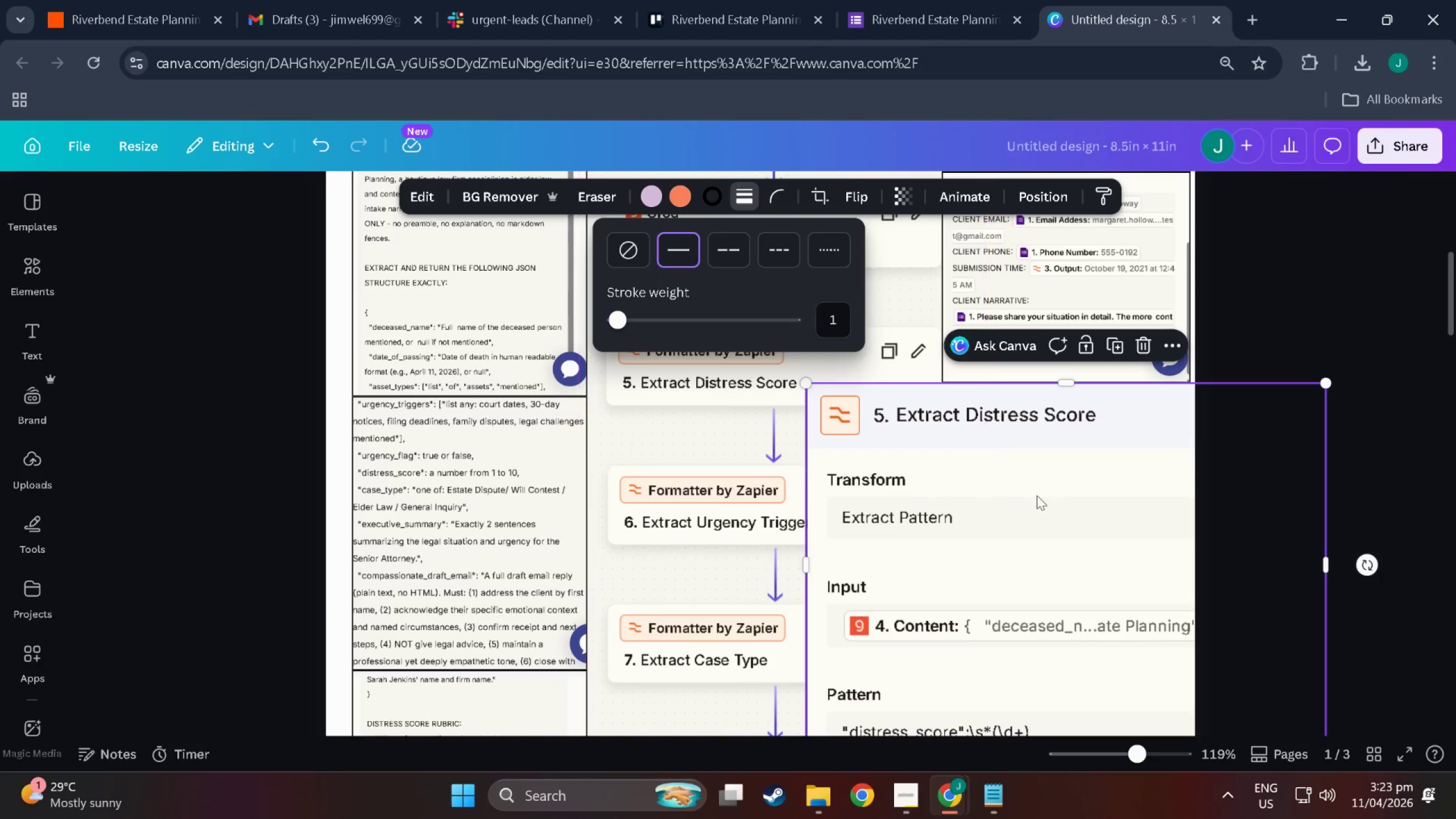 
left_click([1058, 542])
 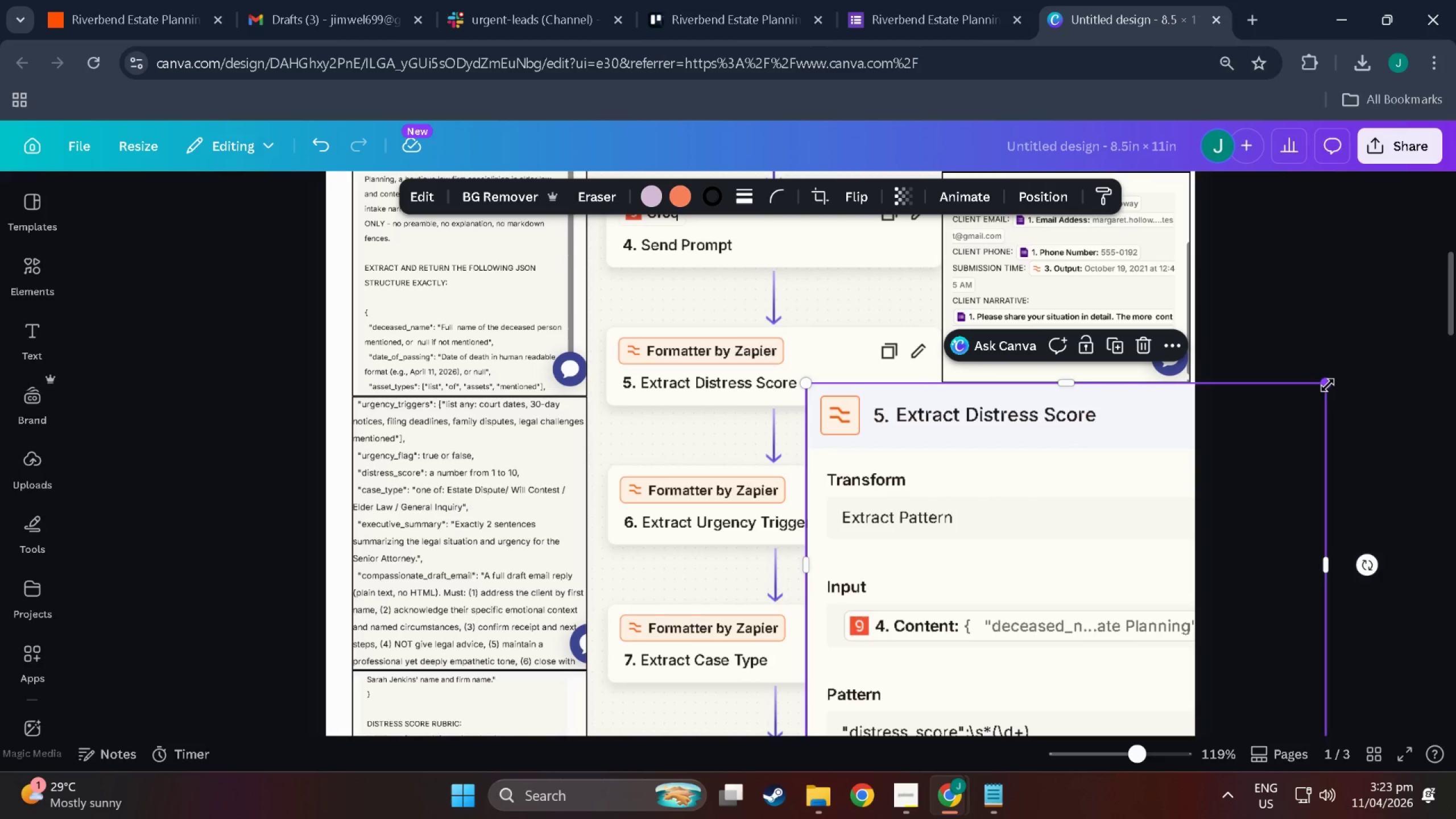 
left_click_drag(start_coordinate=[1325, 385], to_coordinate=[1012, 508])
 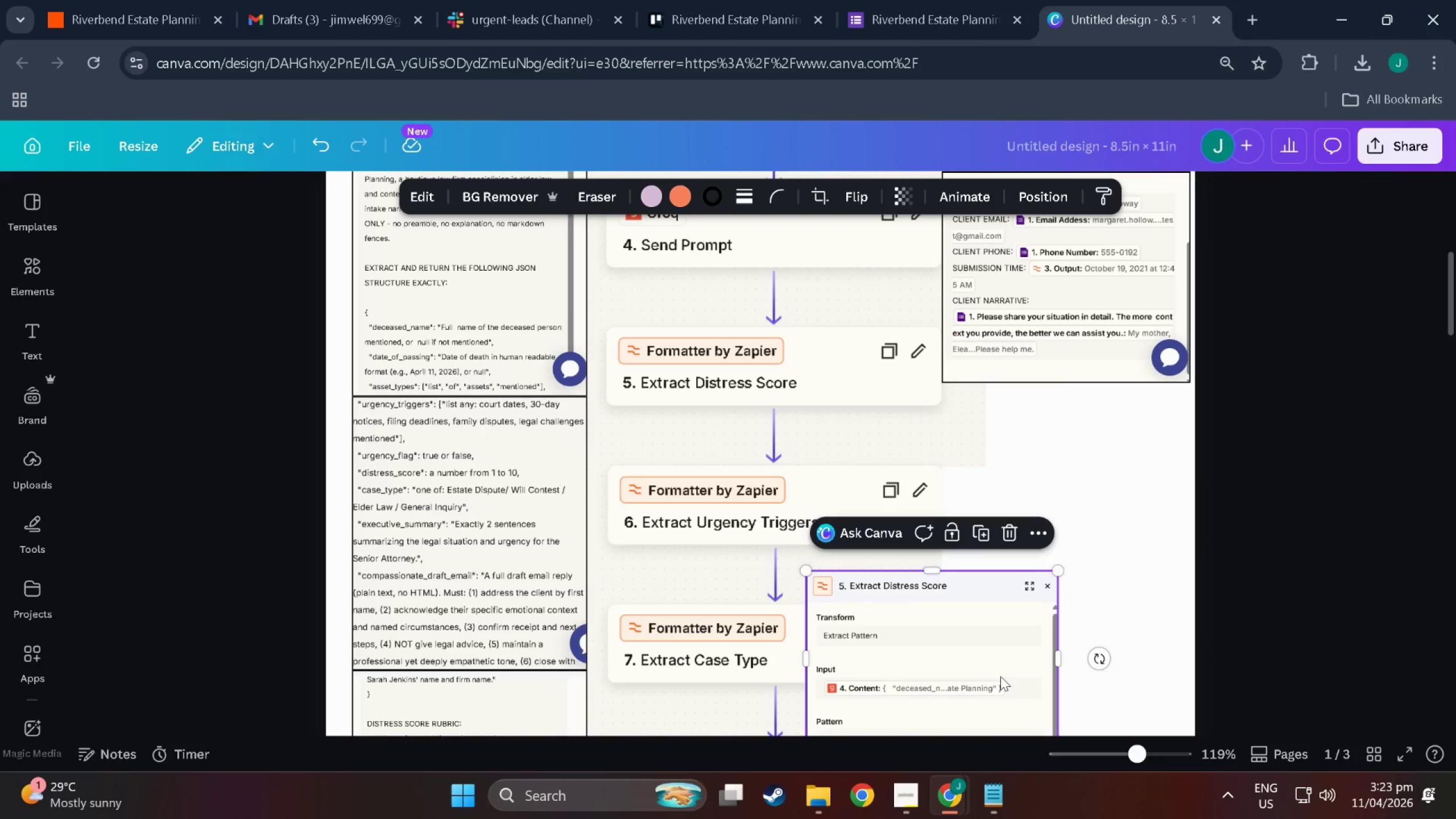 
left_click_drag(start_coordinate=[1000, 682], to_coordinate=[1134, 494])
 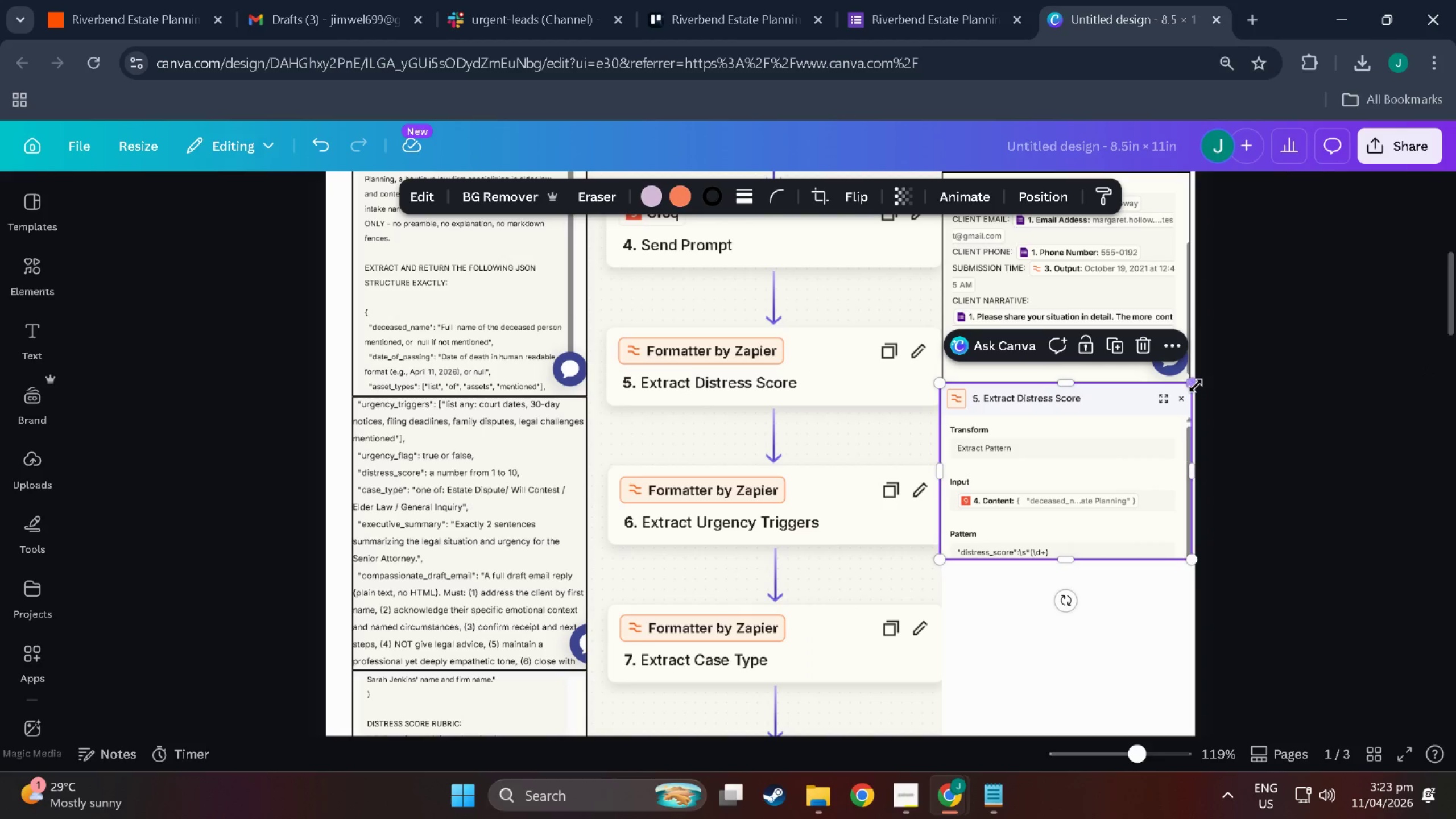 
left_click_drag(start_coordinate=[1196, 386], to_coordinate=[1182, 396])
 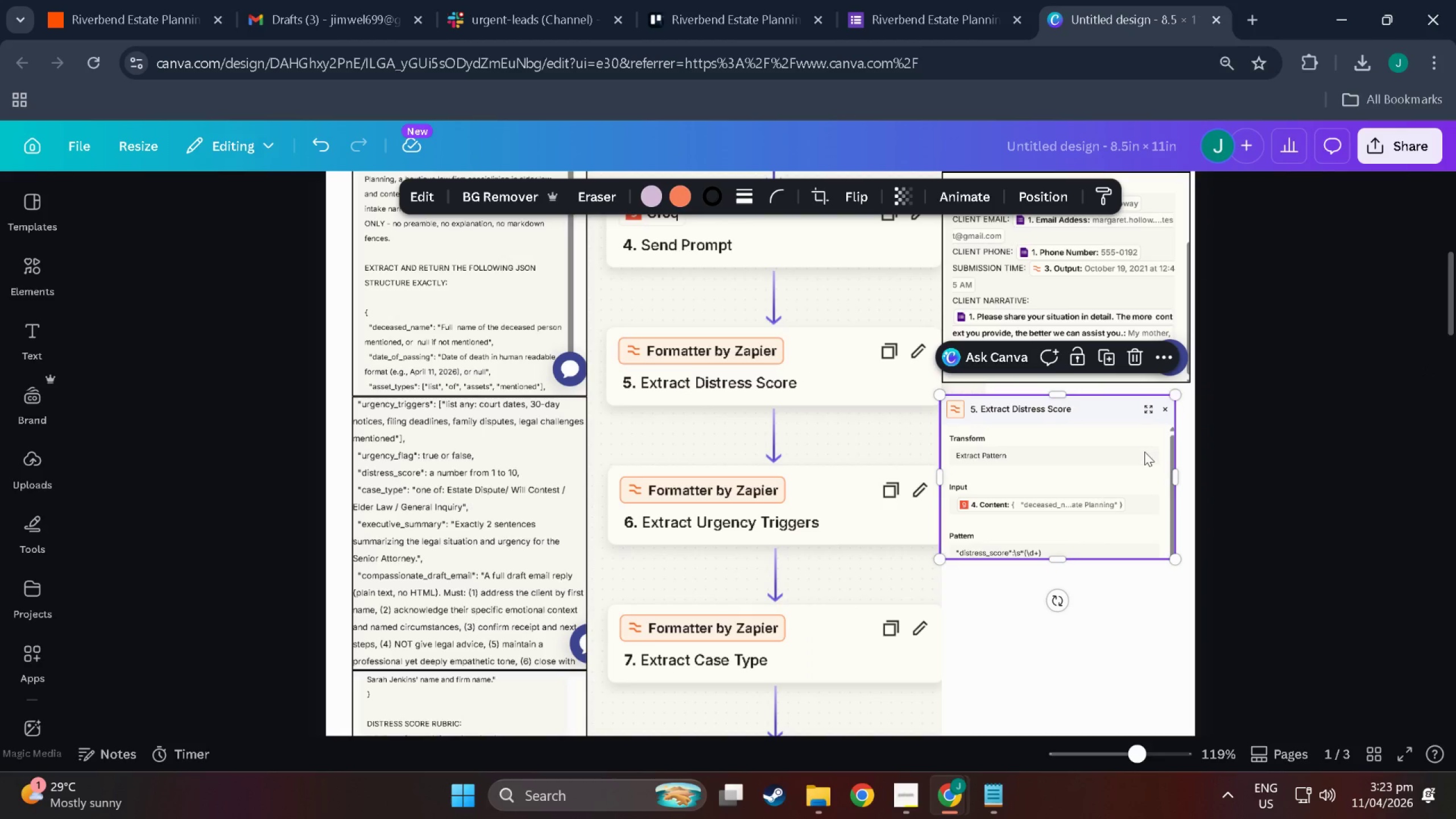 
left_click_drag(start_coordinate=[1144, 452], to_coordinate=[1147, 441])
 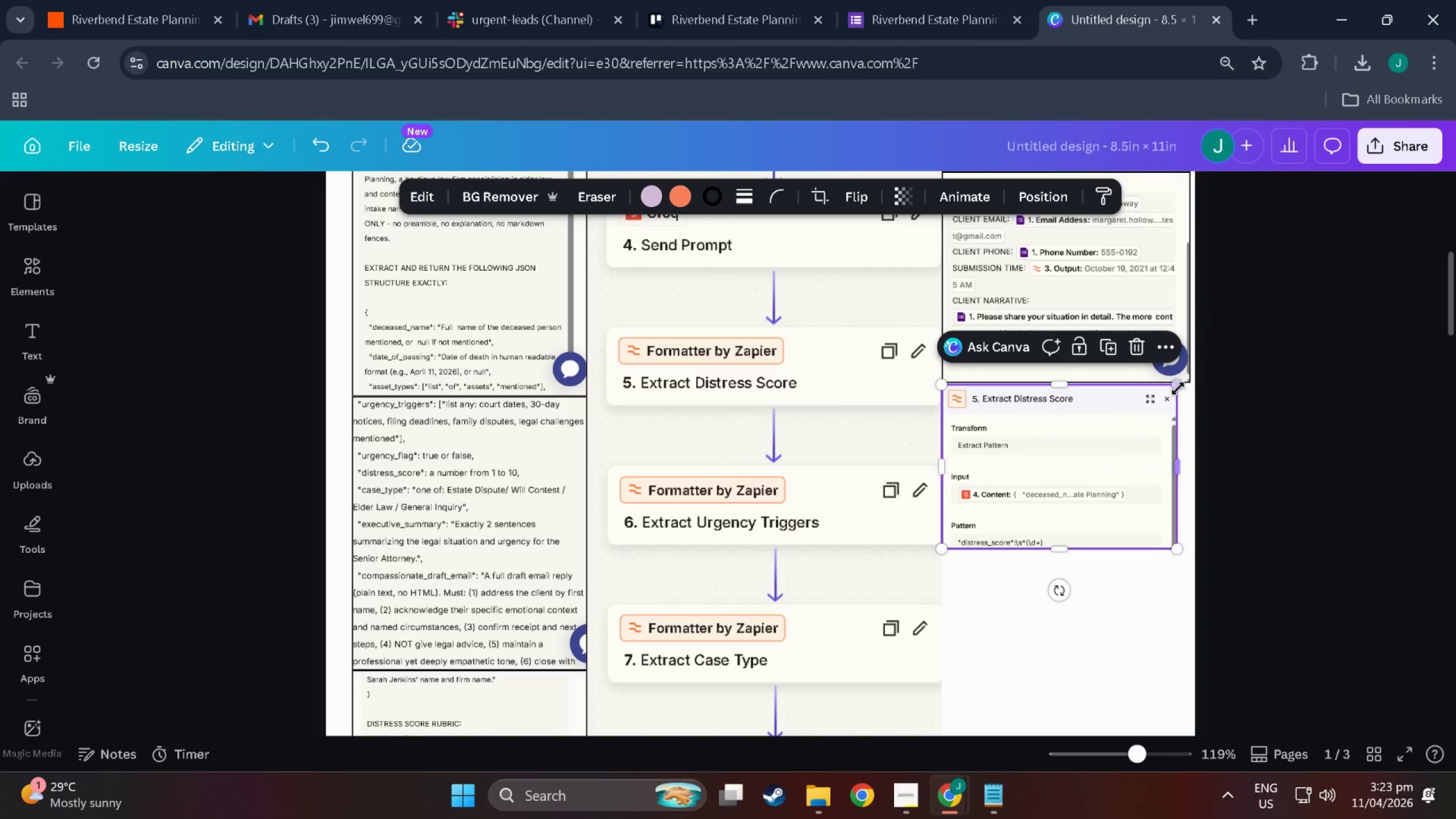 
left_click_drag(start_coordinate=[1177, 387], to_coordinate=[1195, 383])
 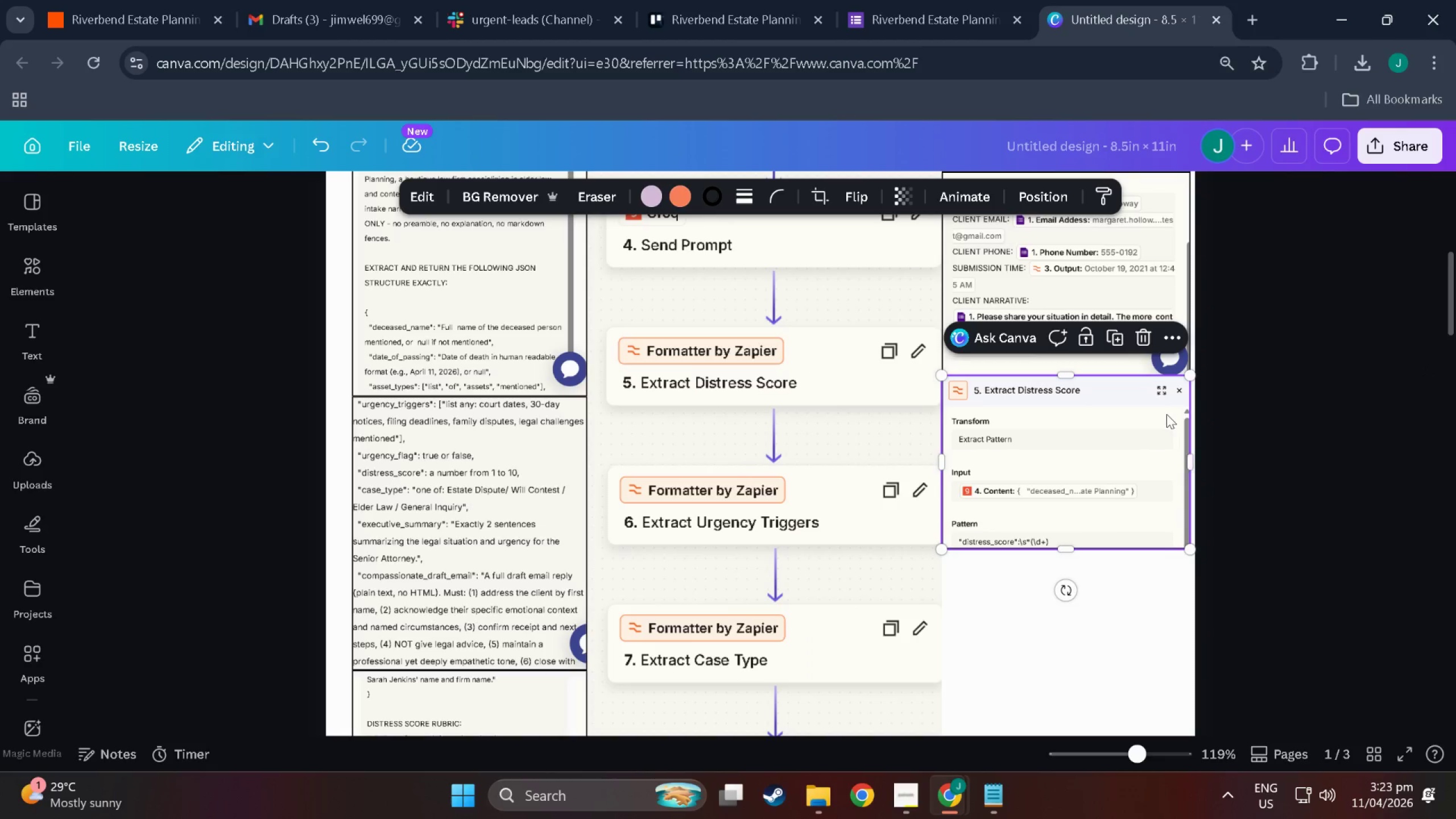 
left_click_drag(start_coordinate=[1167, 414], to_coordinate=[1169, 424])
 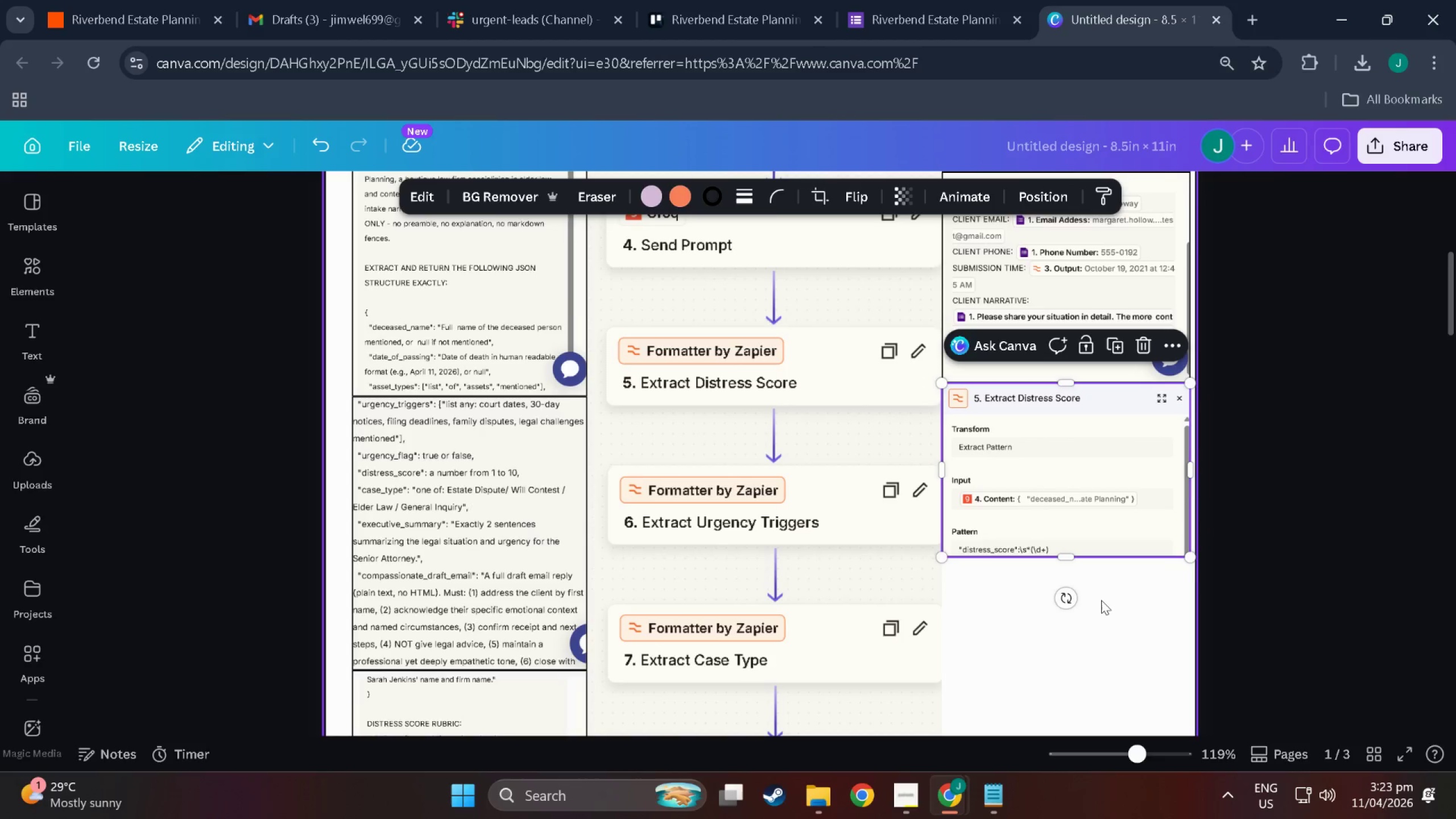 
scroll: coordinate [1101, 601], scroll_direction: up, amount: 2.0
 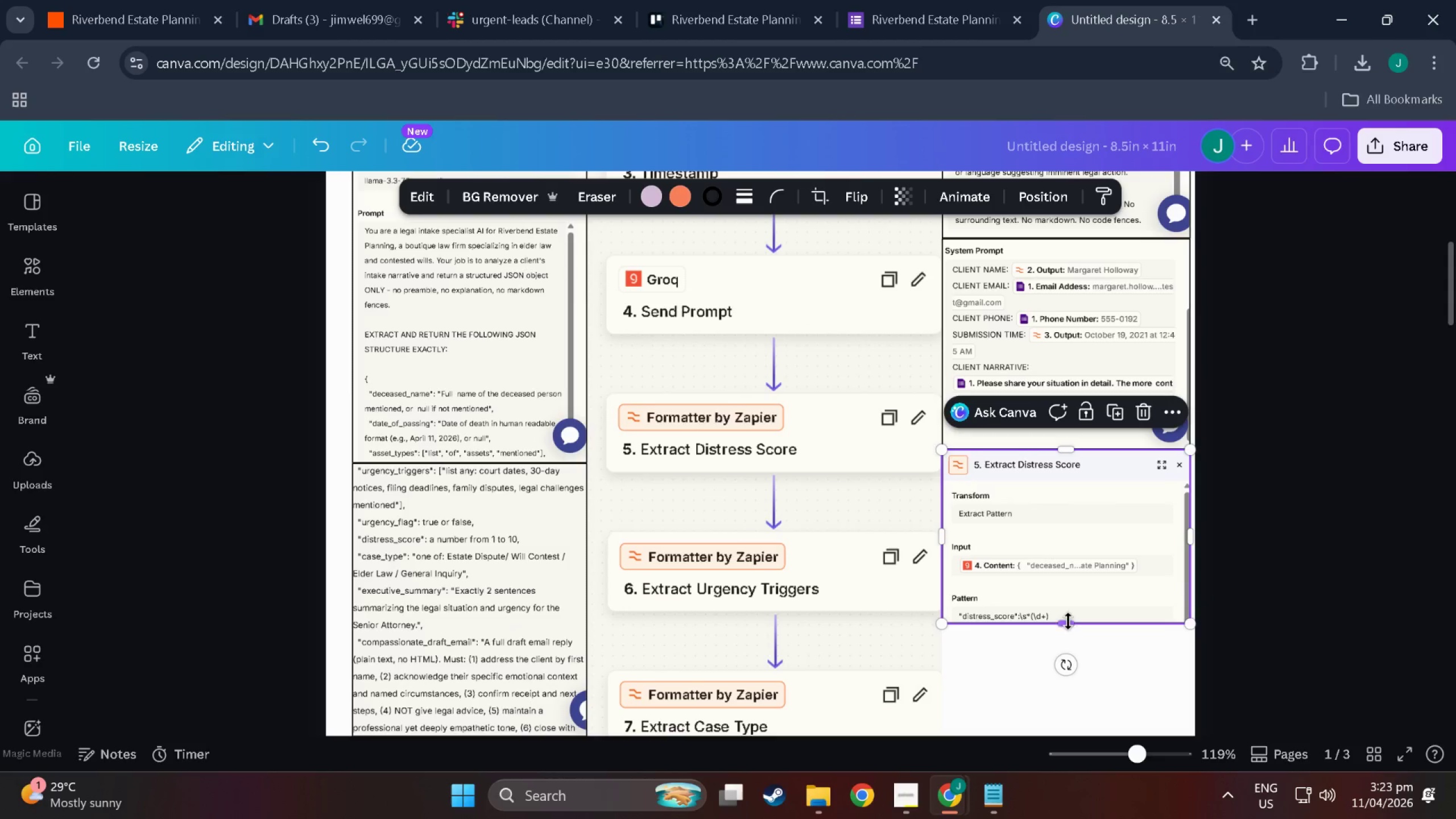 
key(Control+ControlLeft)
 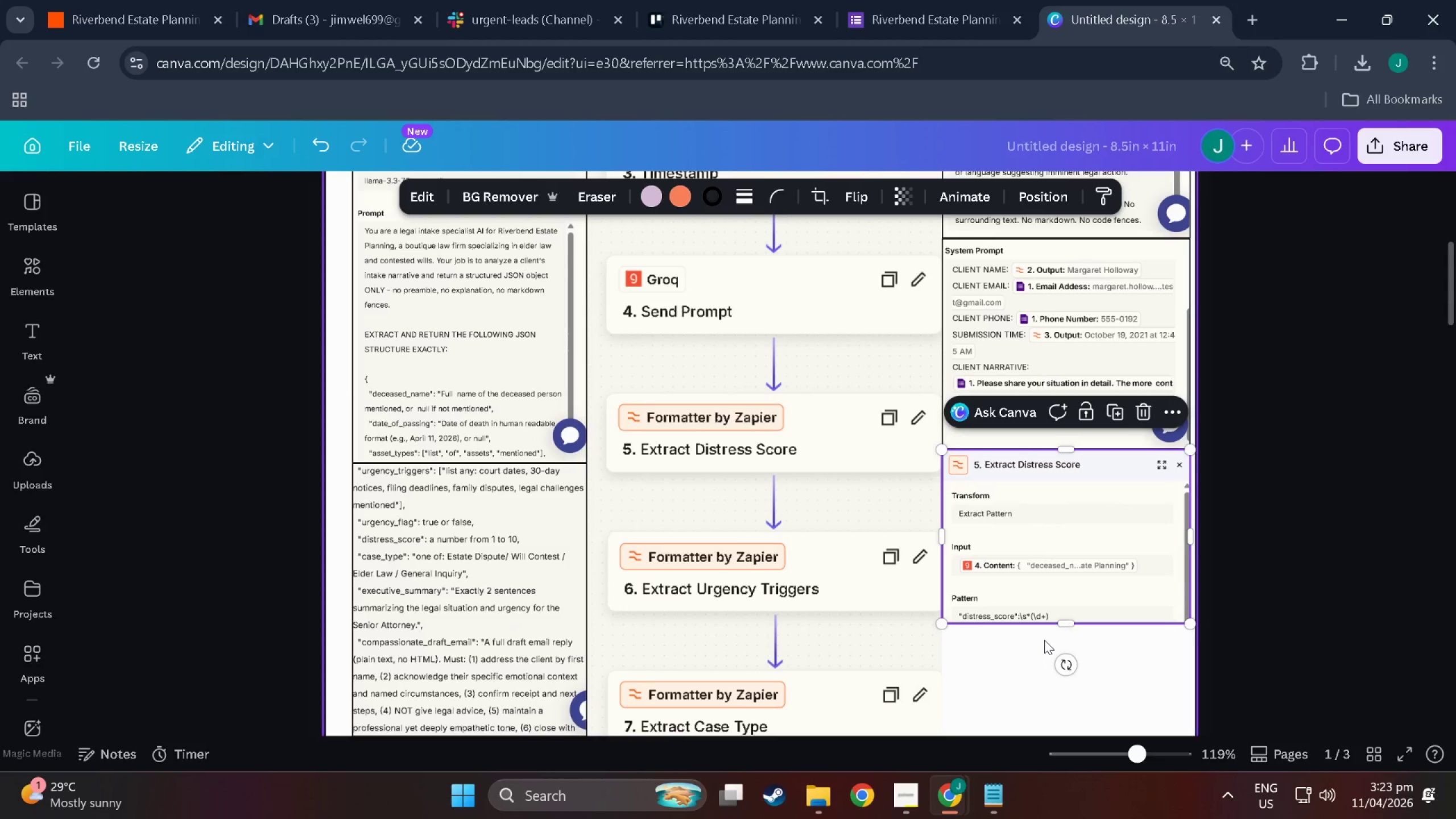 
hold_key(key=ControlLeft, duration=1.14)
scroll: coordinate [1356, 673], scroll_direction: up, amount: 9.0
 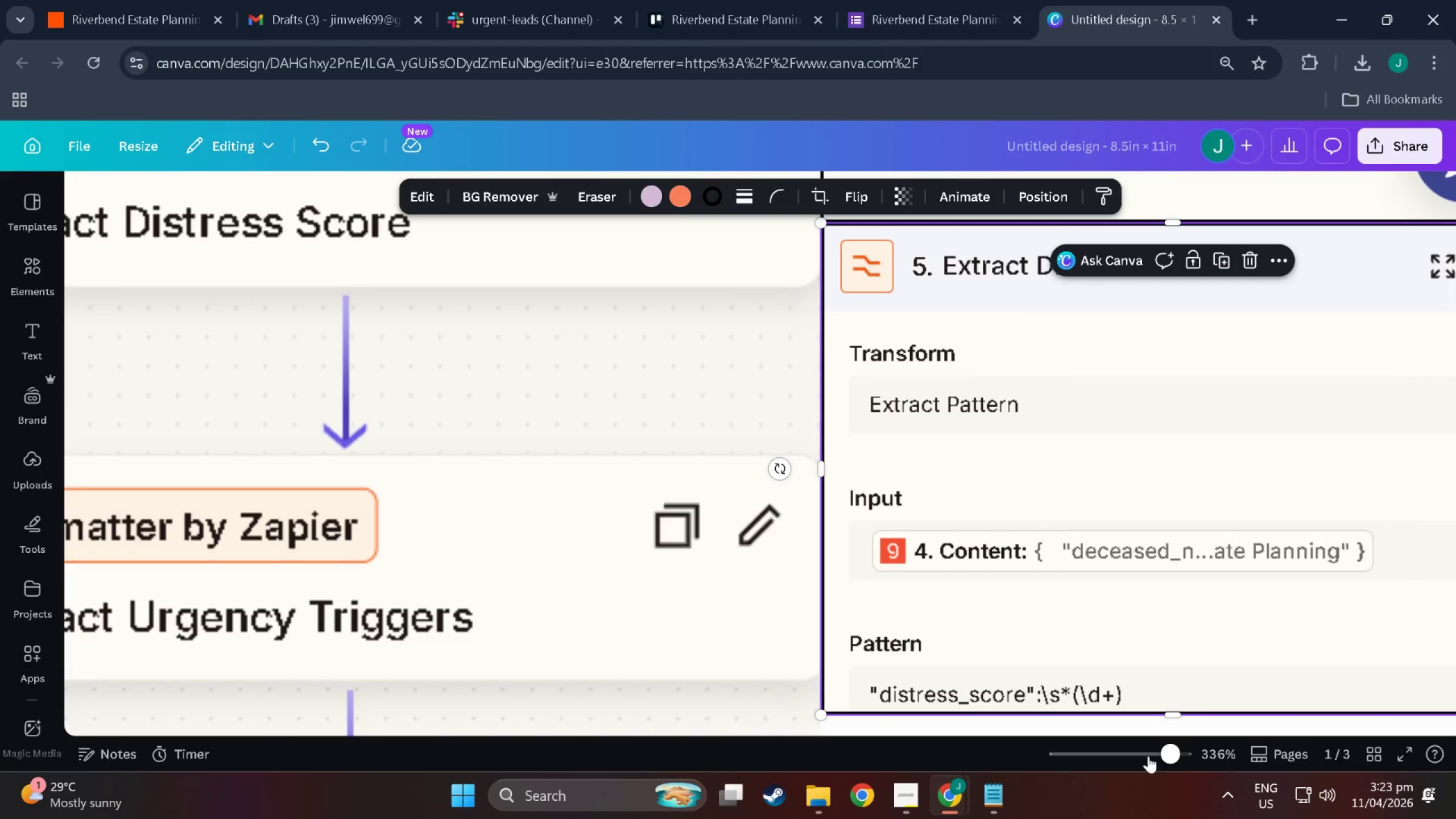 
left_click_drag(start_coordinate=[1171, 756], to_coordinate=[1165, 756])
 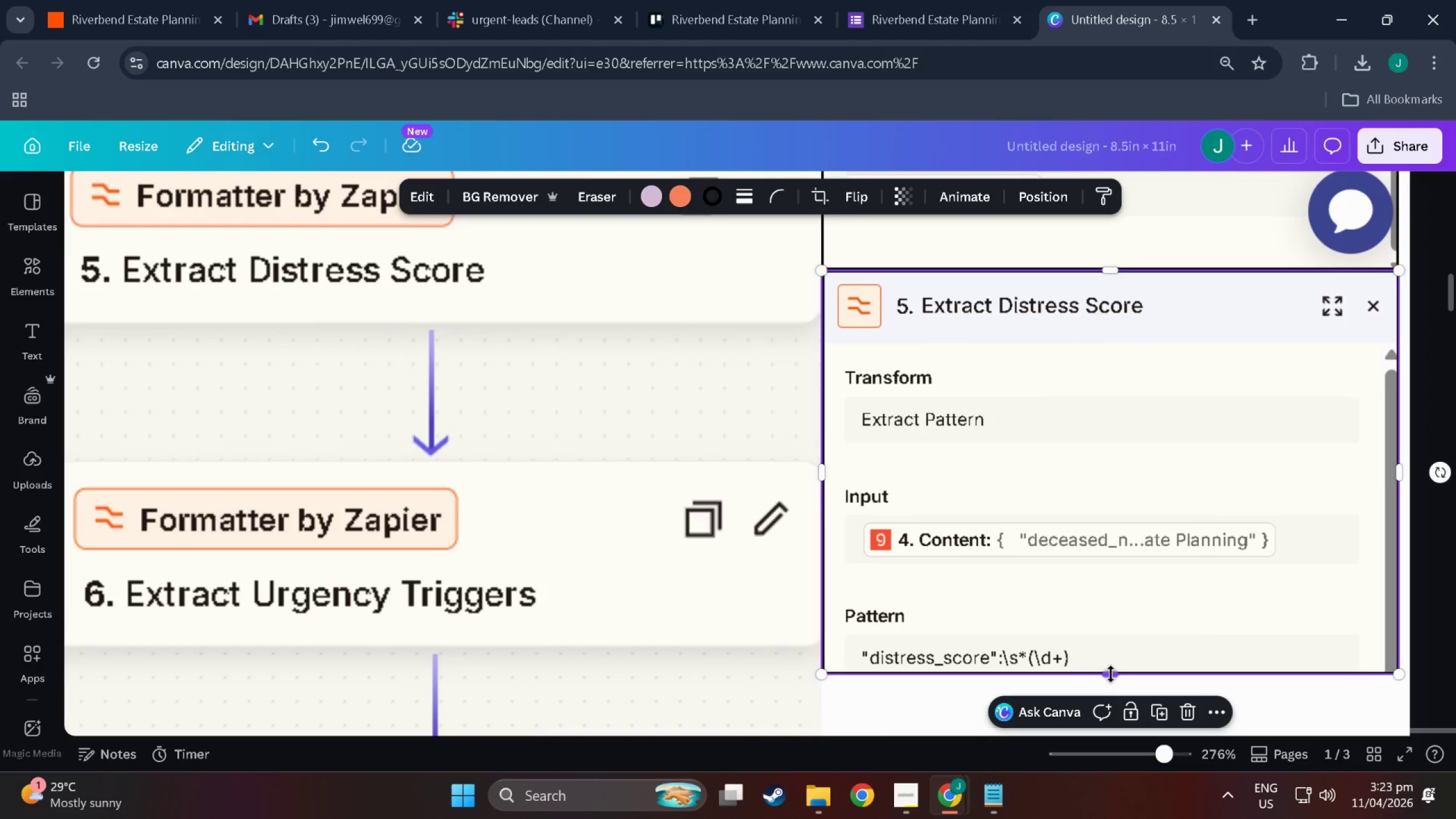 
left_click_drag(start_coordinate=[1111, 674], to_coordinate=[1139, 339])
 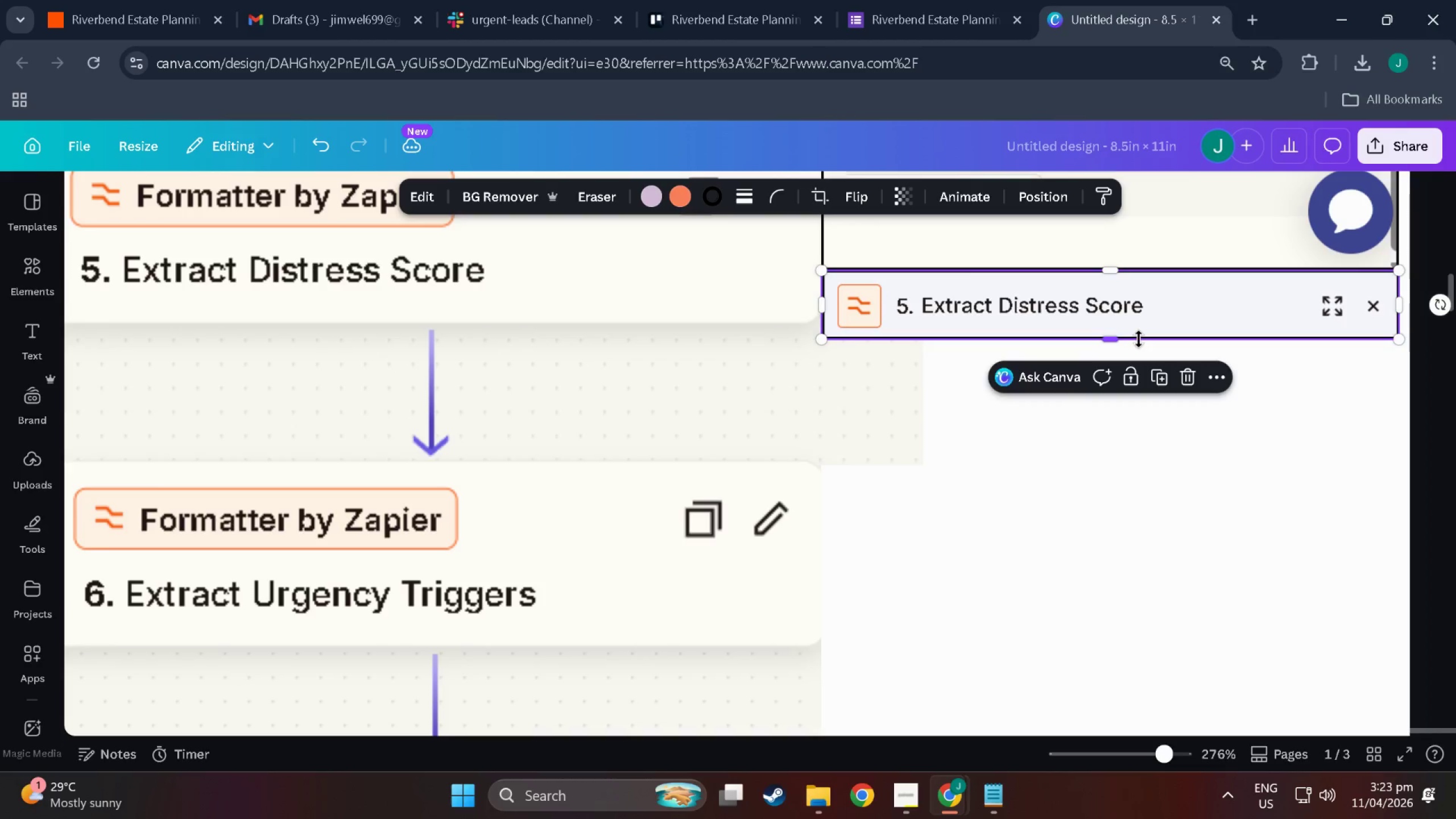 
hold_key(key=ControlLeft, duration=1.12)
left_click([1136, 312])
 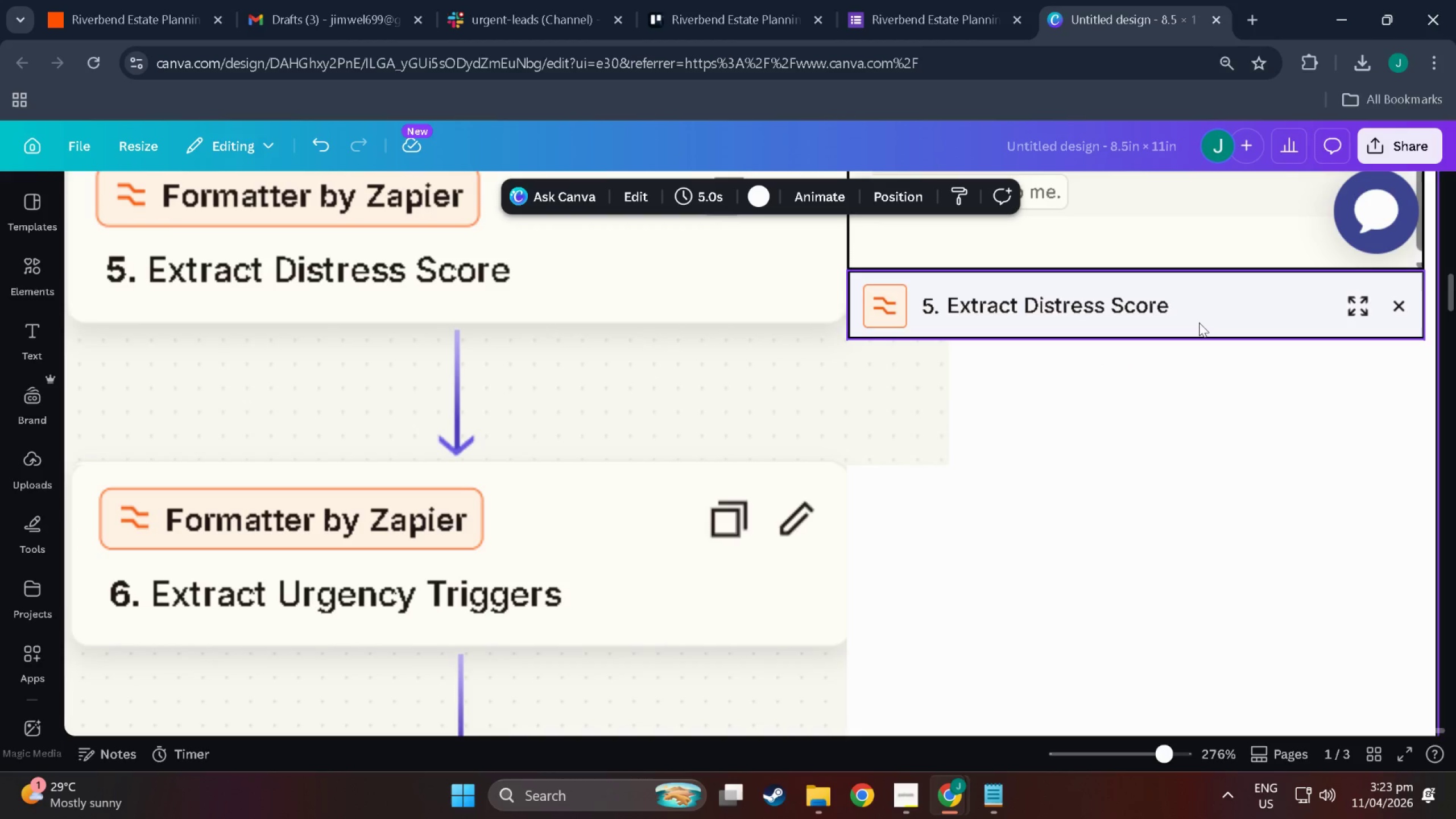 
left_click([1207, 320])
 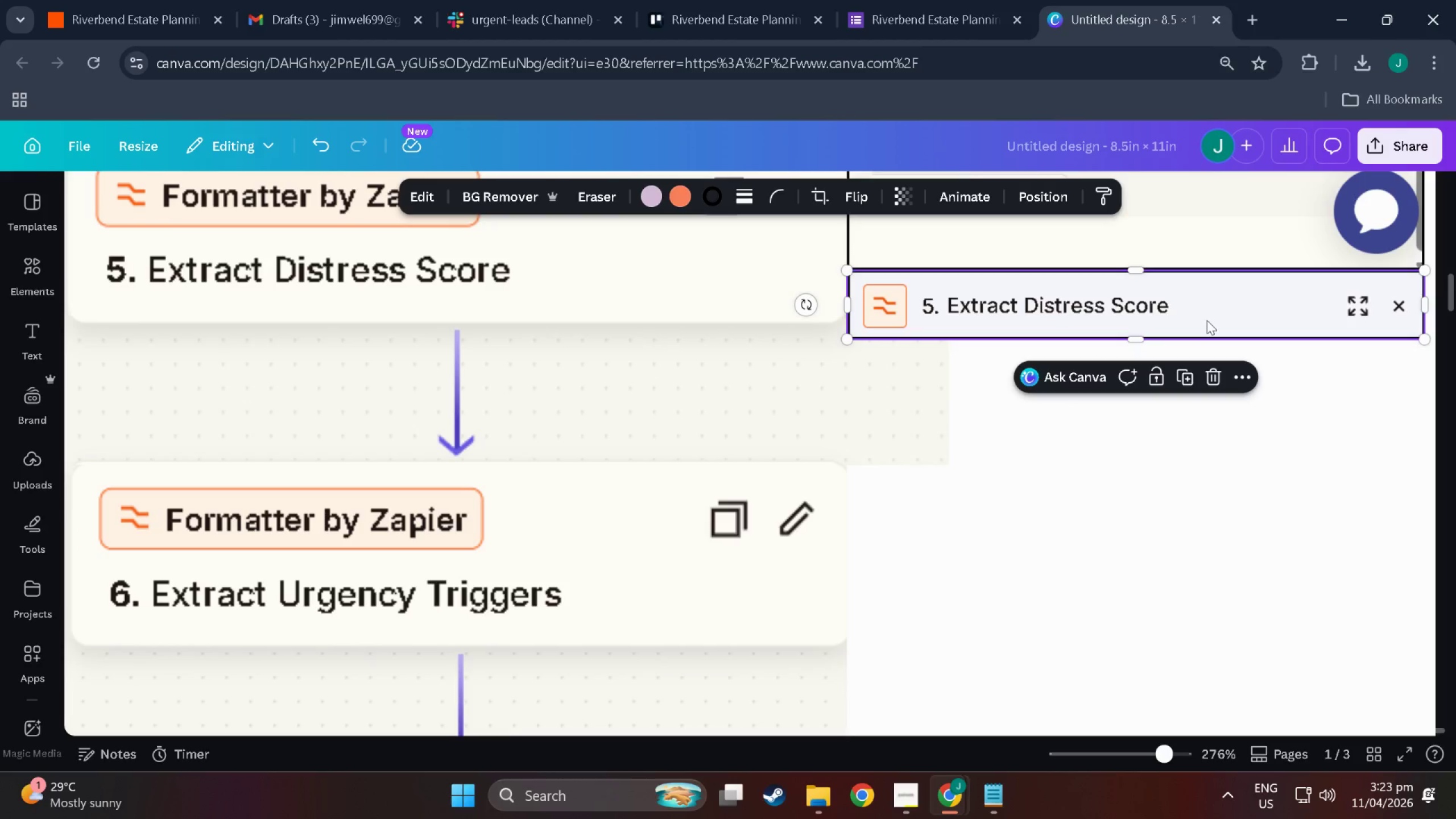 
key(Control+C)
 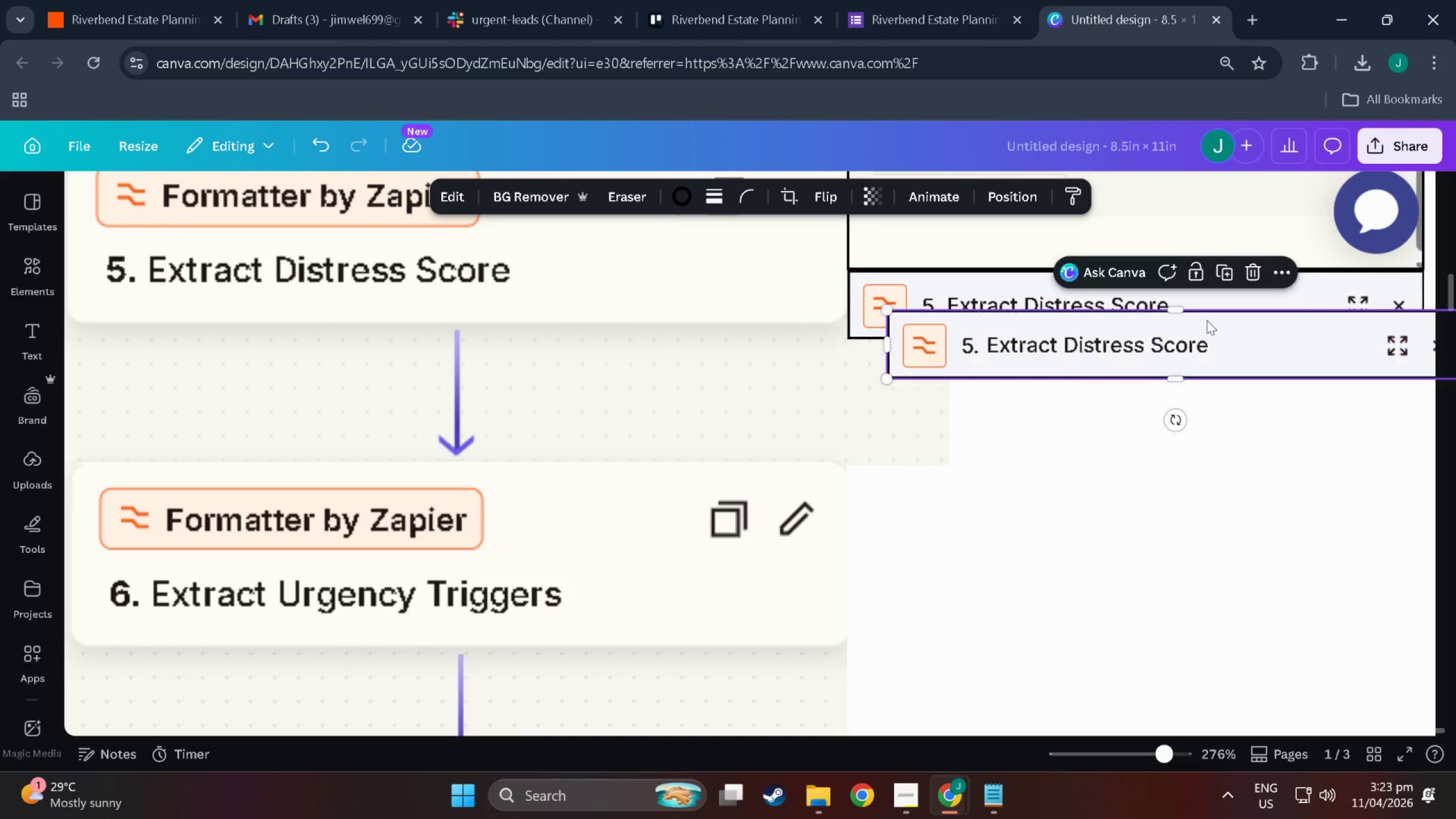 
key(Control+V)
 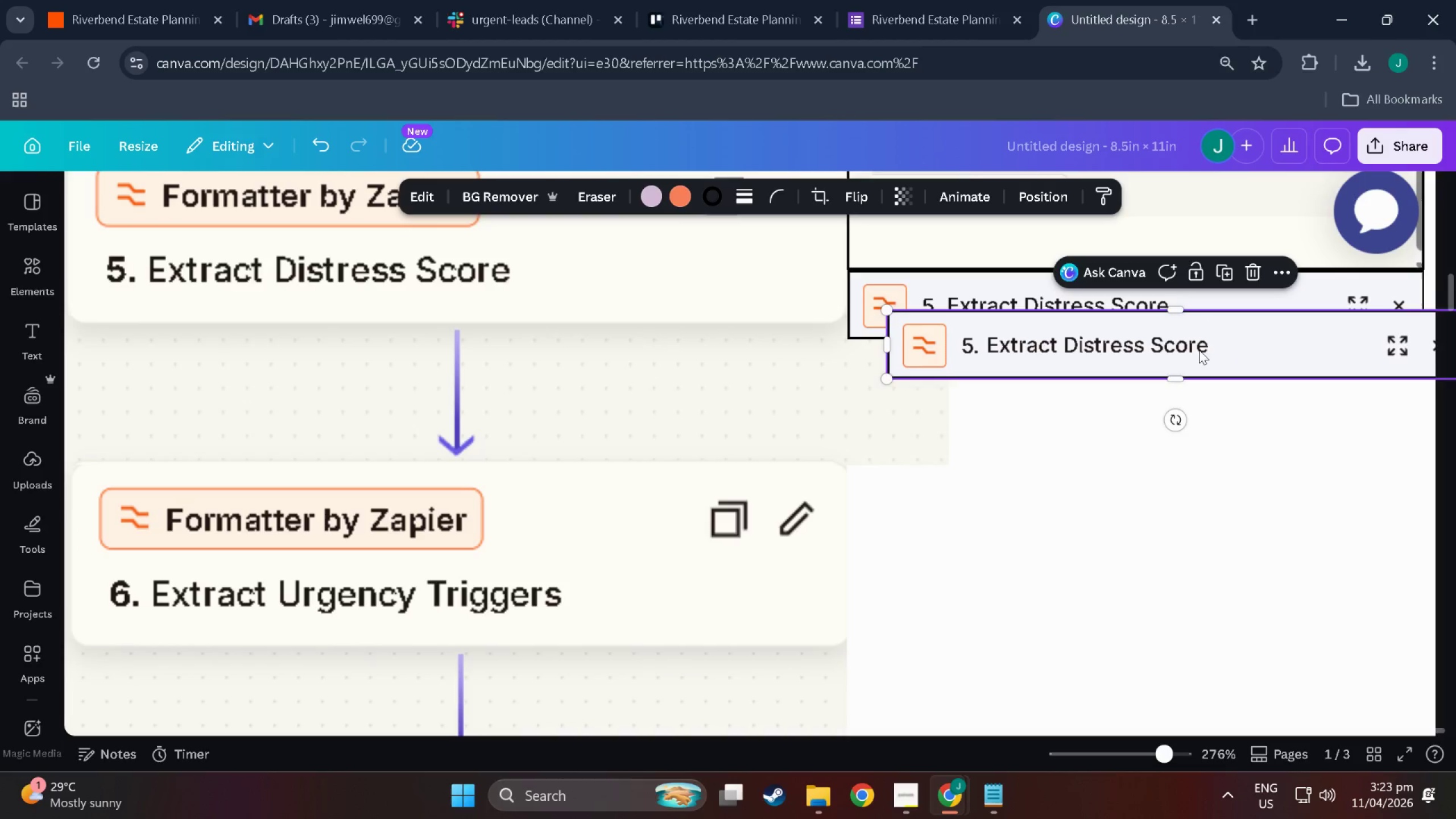 
left_click_drag(start_coordinate=[1198, 354], to_coordinate=[1161, 386])
 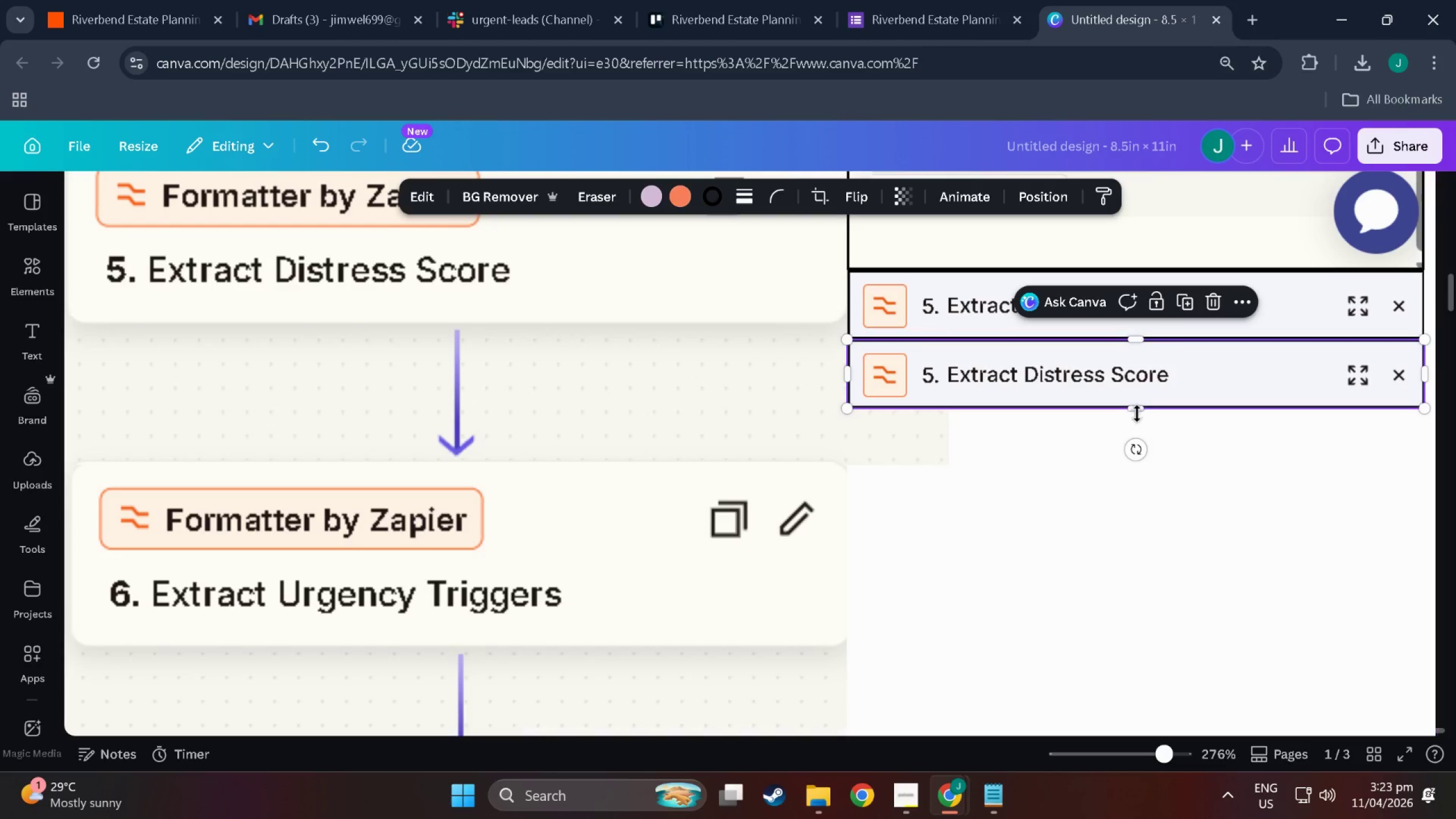 
left_click_drag(start_coordinate=[1137, 413], to_coordinate=[1141, 510])
 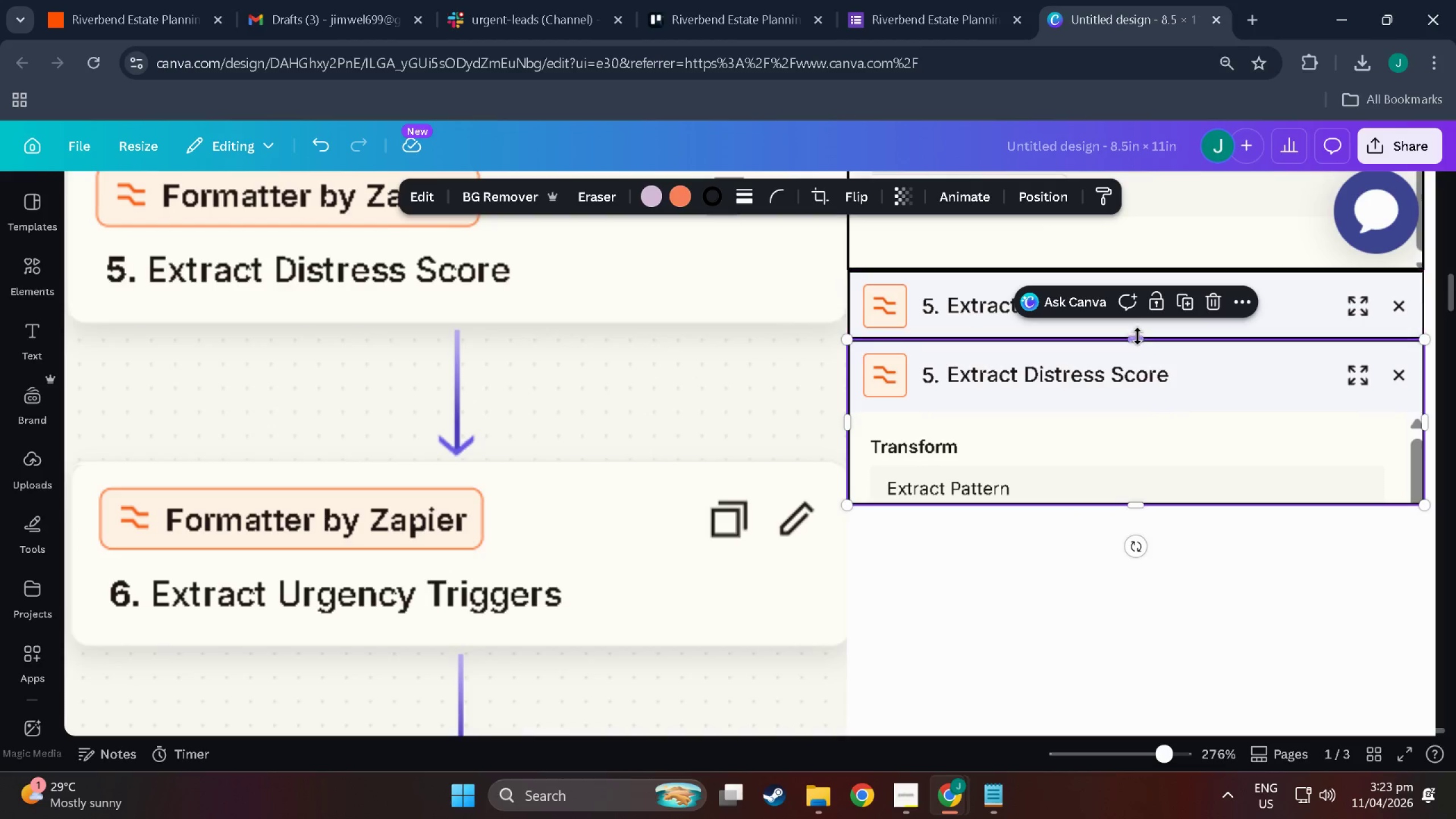 
left_click_drag(start_coordinate=[1138, 336], to_coordinate=[1143, 428])
 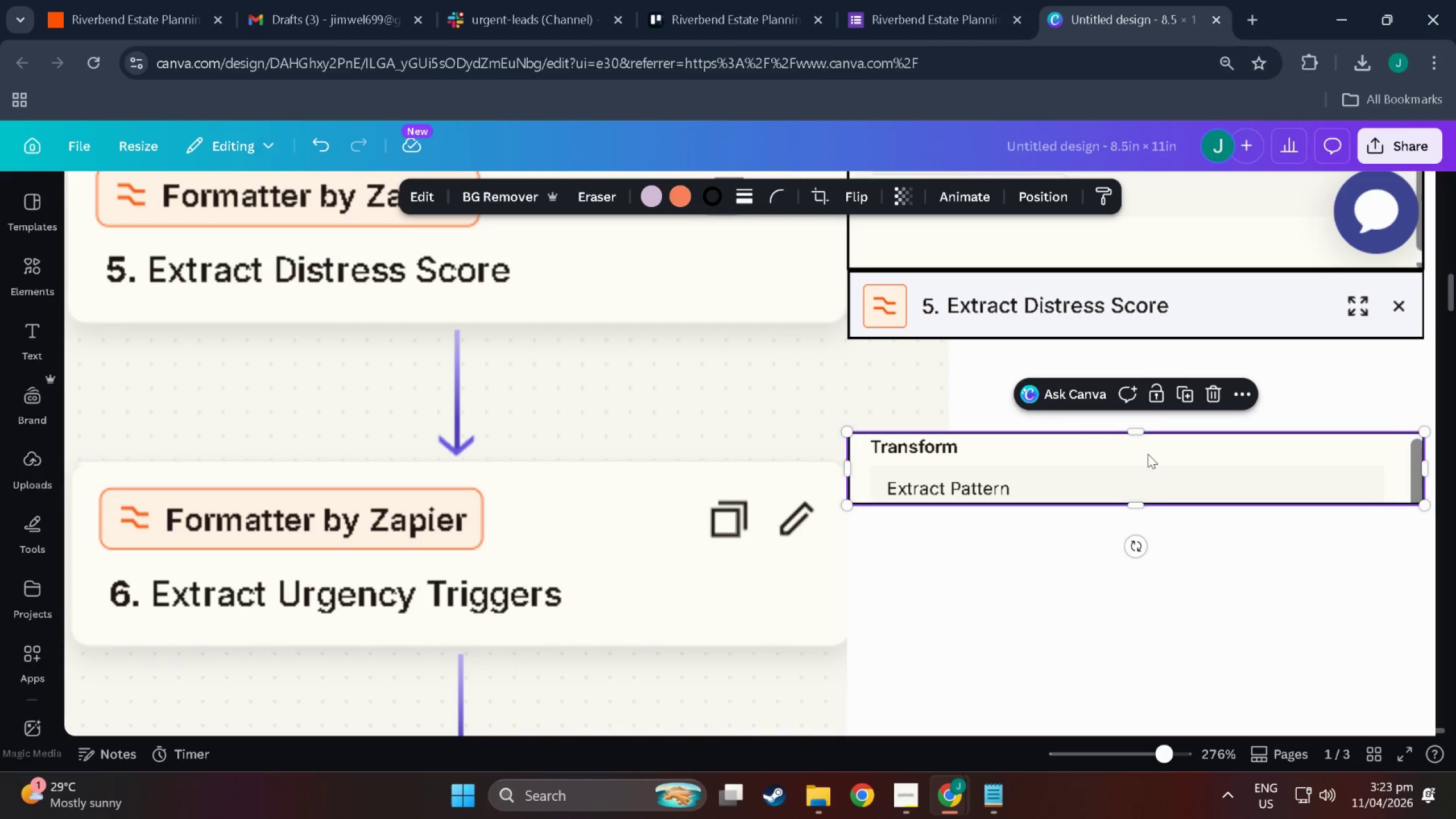 
left_click([1148, 454])
 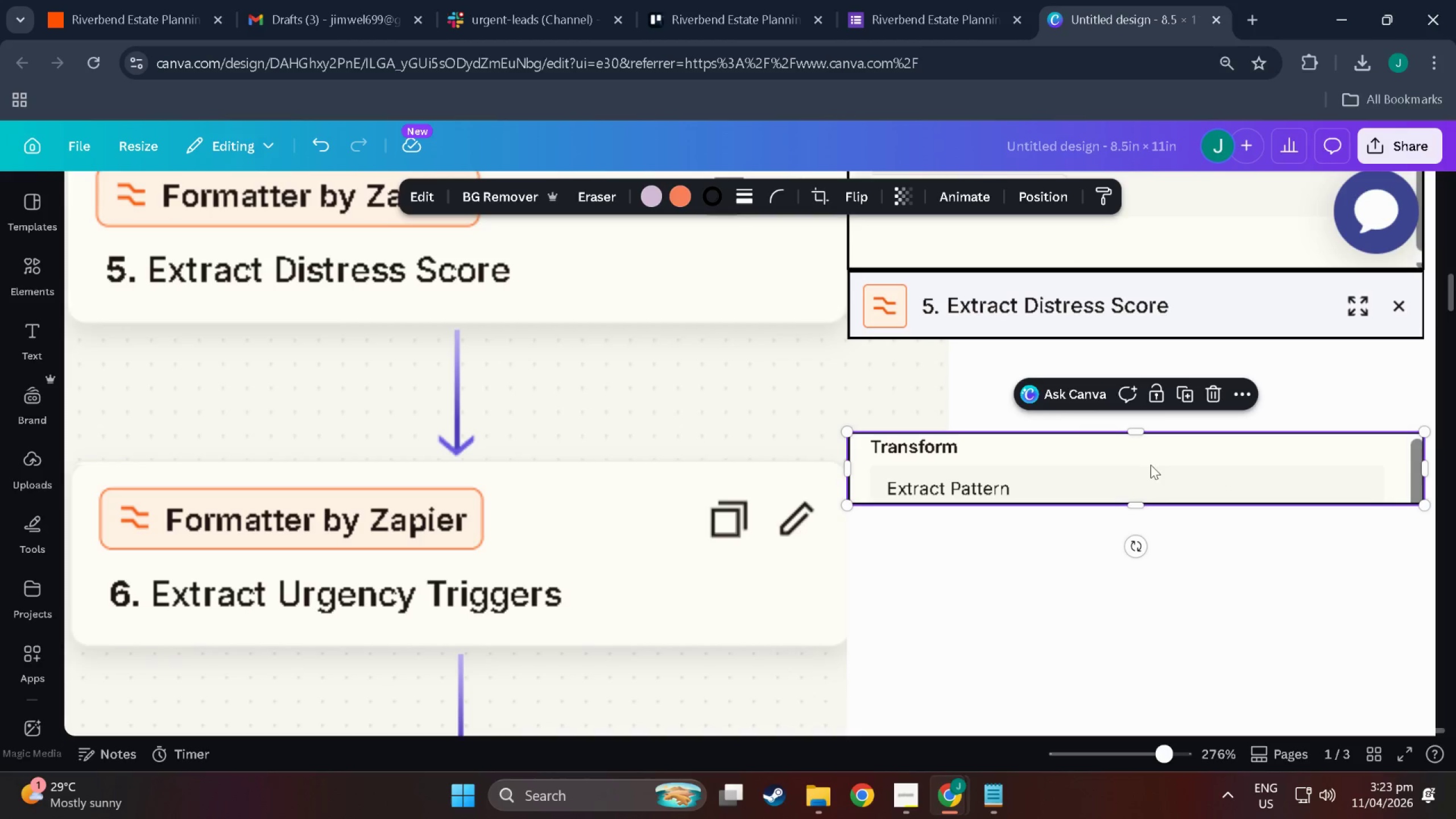 
left_click_drag(start_coordinate=[1151, 465], to_coordinate=[1149, 375])
 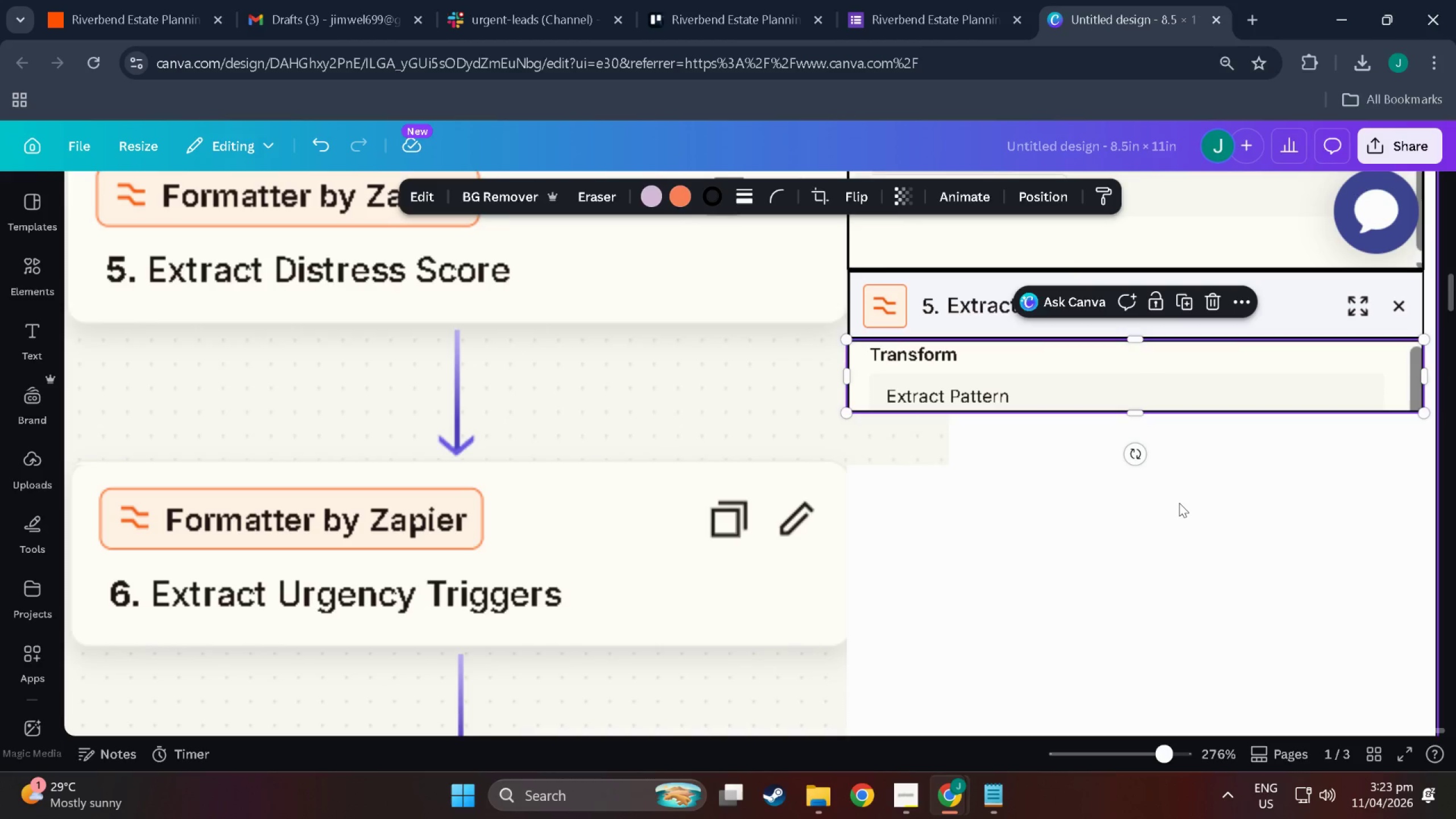 
left_click([1179, 503])
 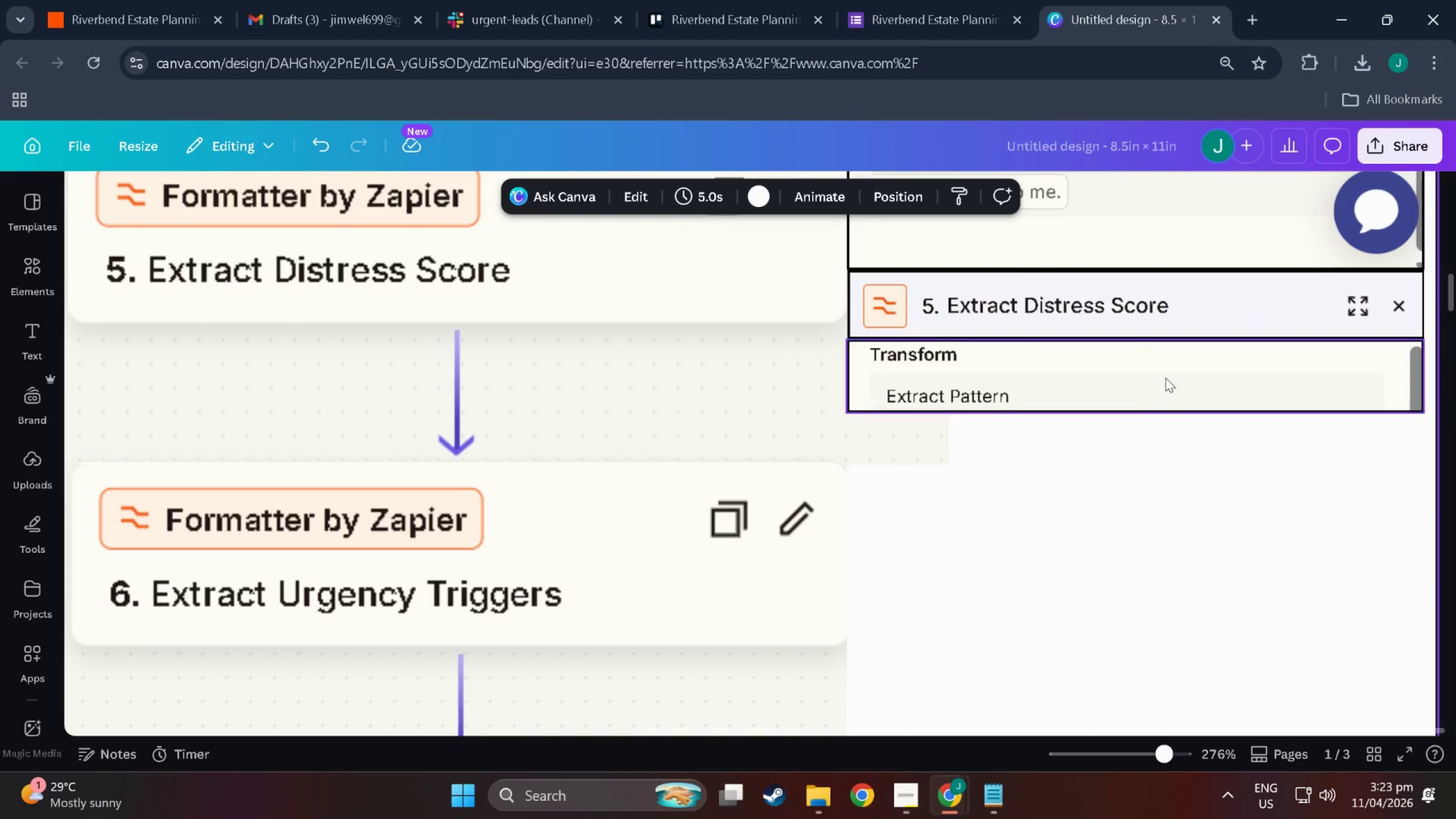 
left_click([1165, 378])
 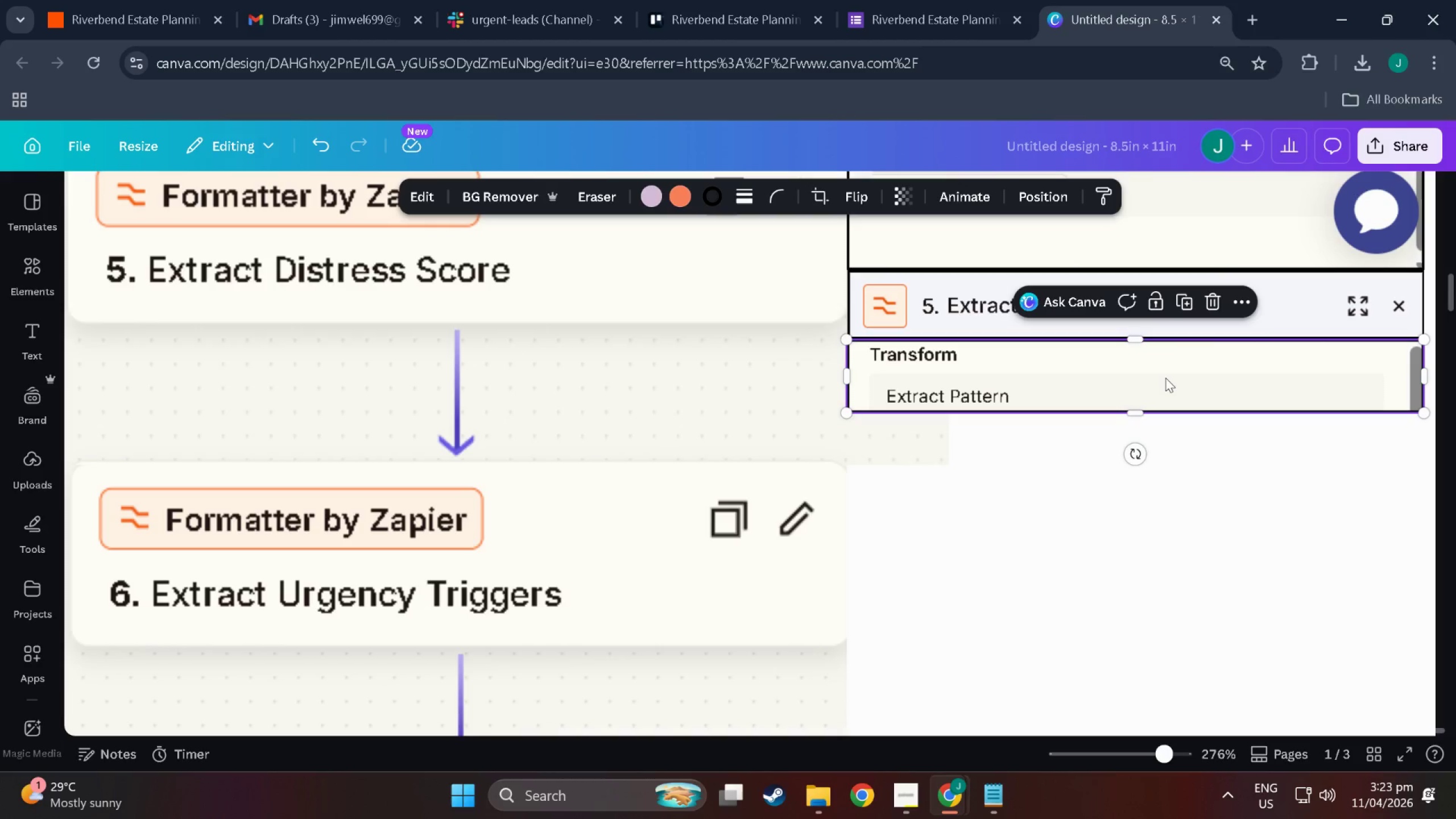 
key(Control+C)
 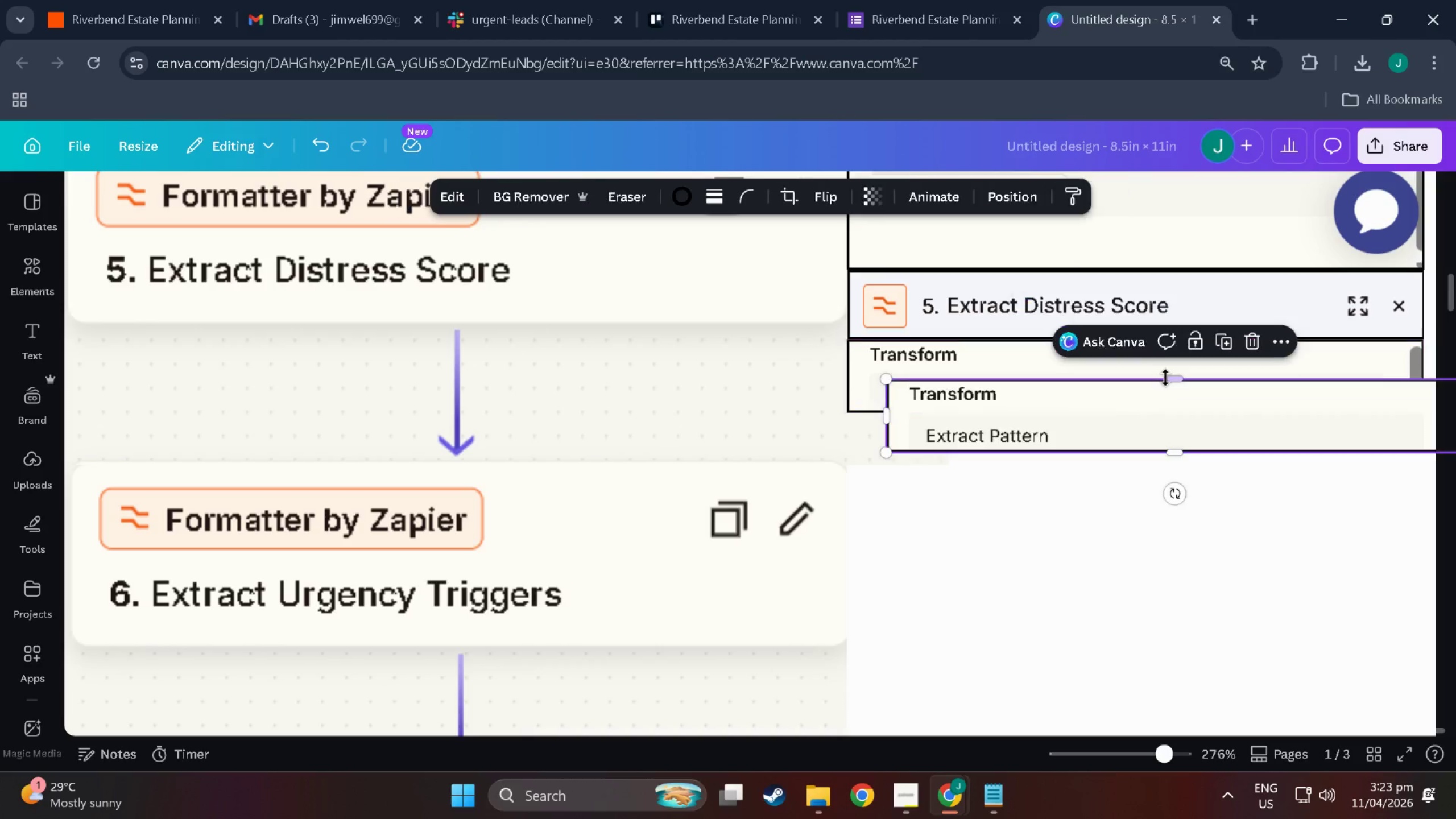 
key(Control+V)
 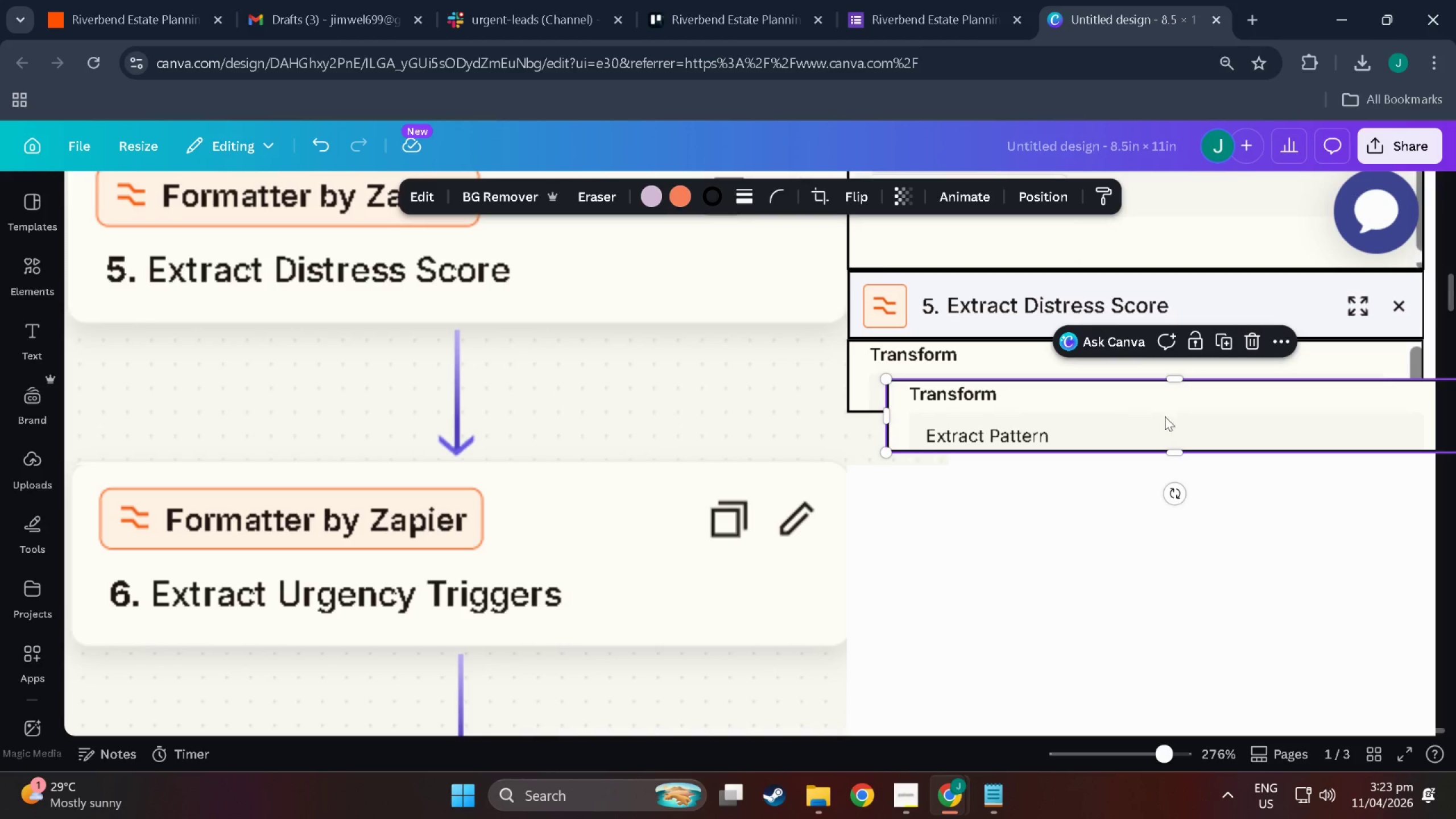 
left_click_drag(start_coordinate=[1166, 423], to_coordinate=[1126, 453])
 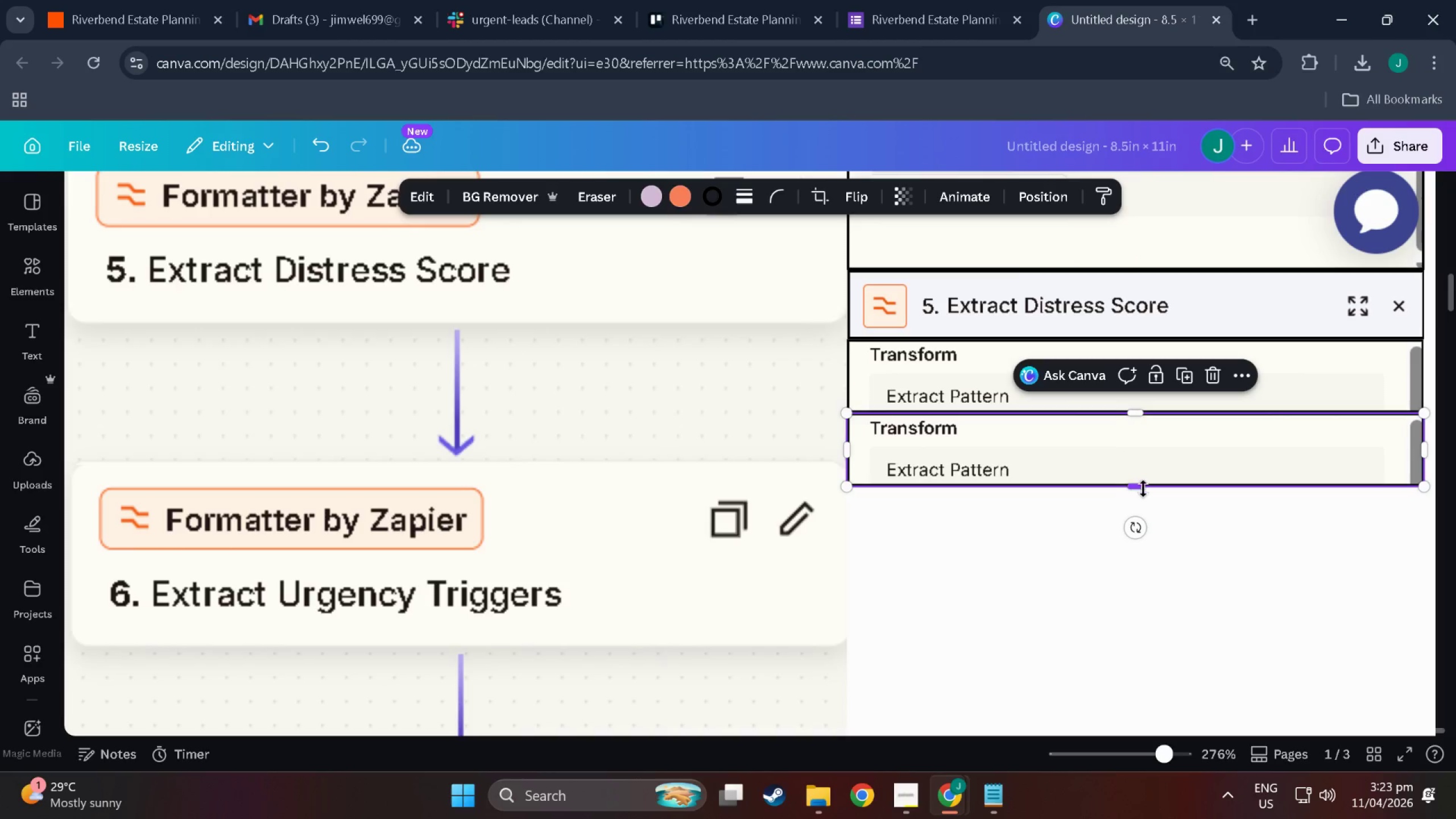 
left_click_drag(start_coordinate=[1144, 490], to_coordinate=[1147, 616])
 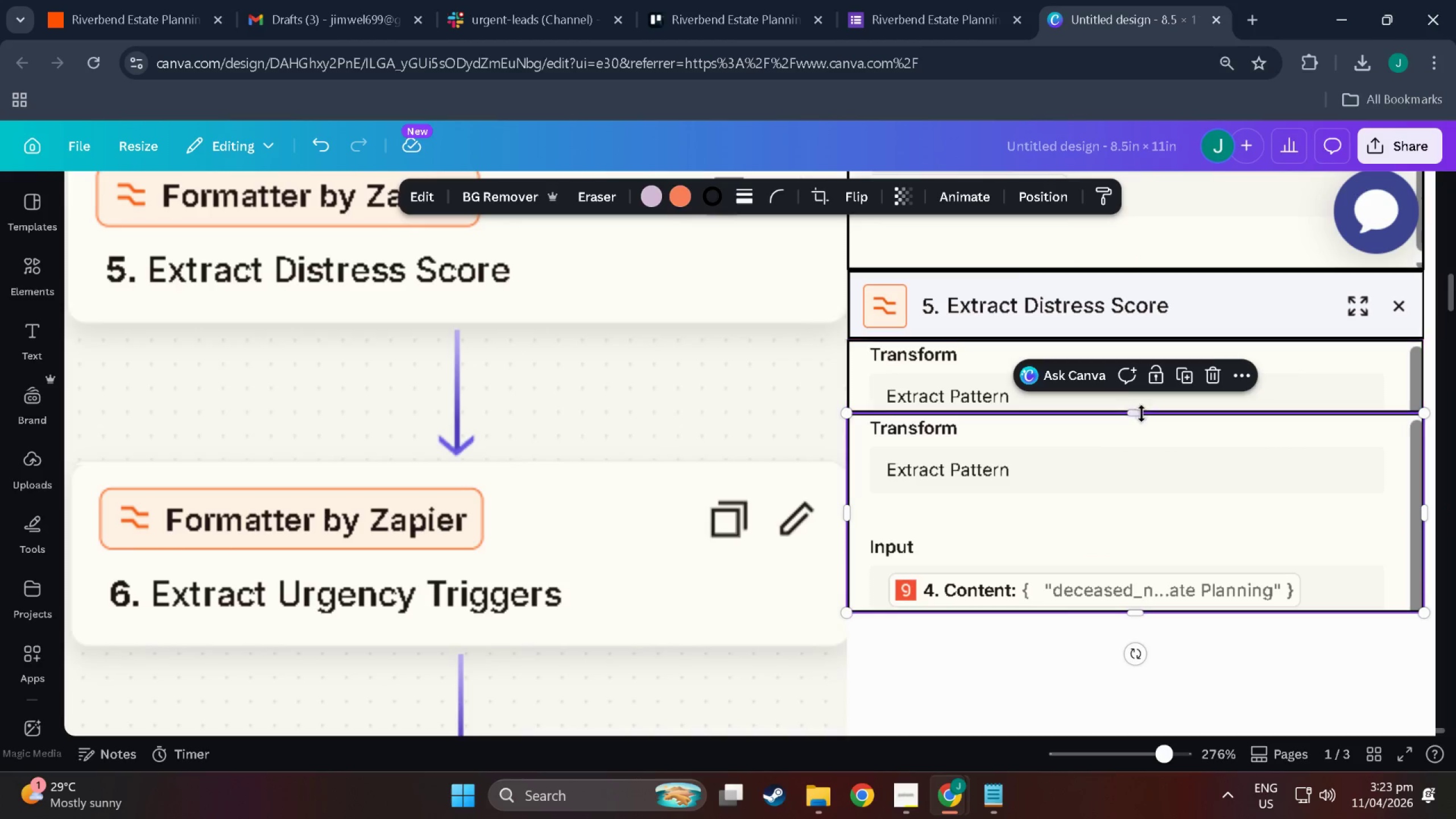 
left_click_drag(start_coordinate=[1141, 414], to_coordinate=[1149, 537])
 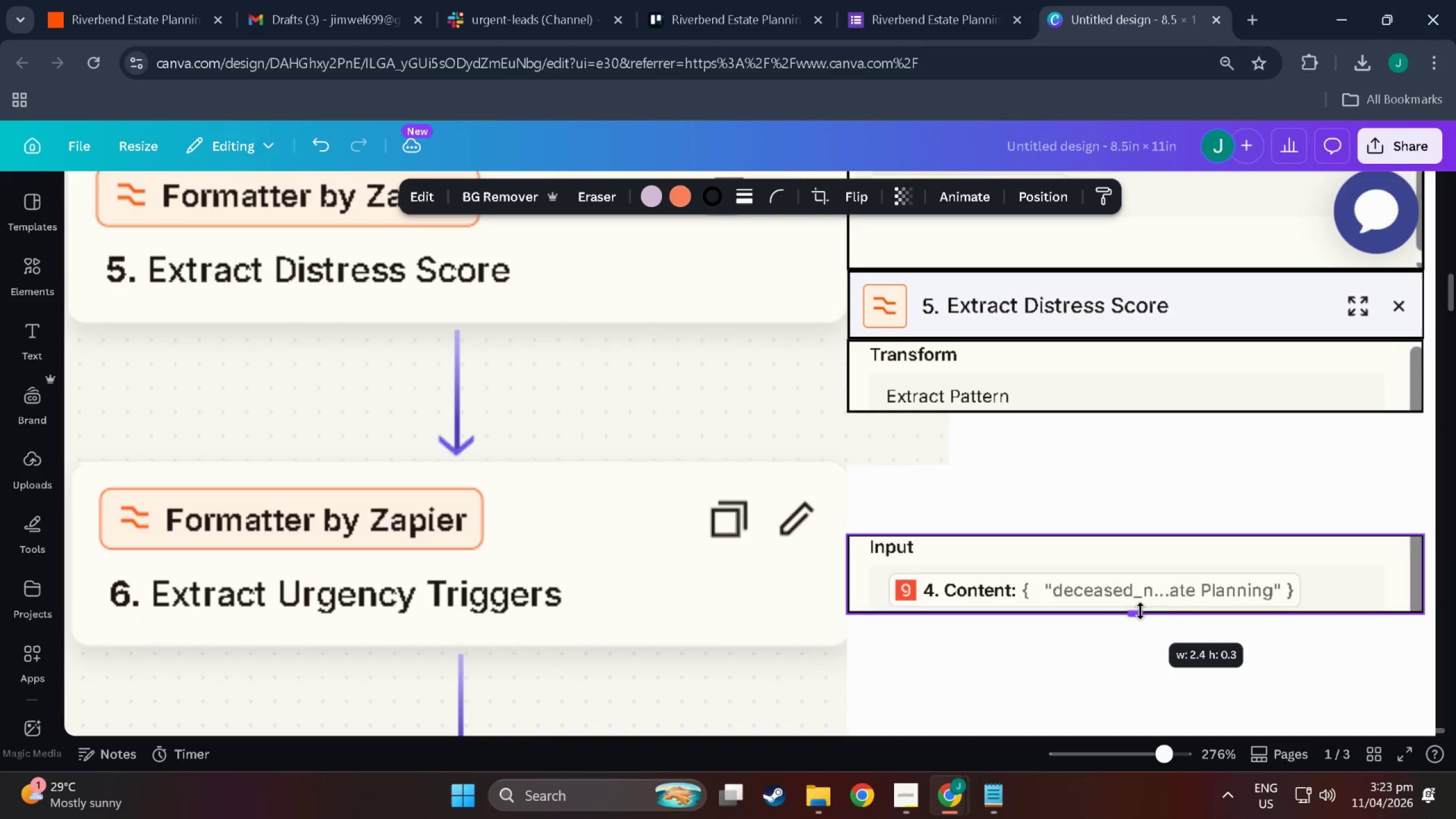 
wait(5.13)
 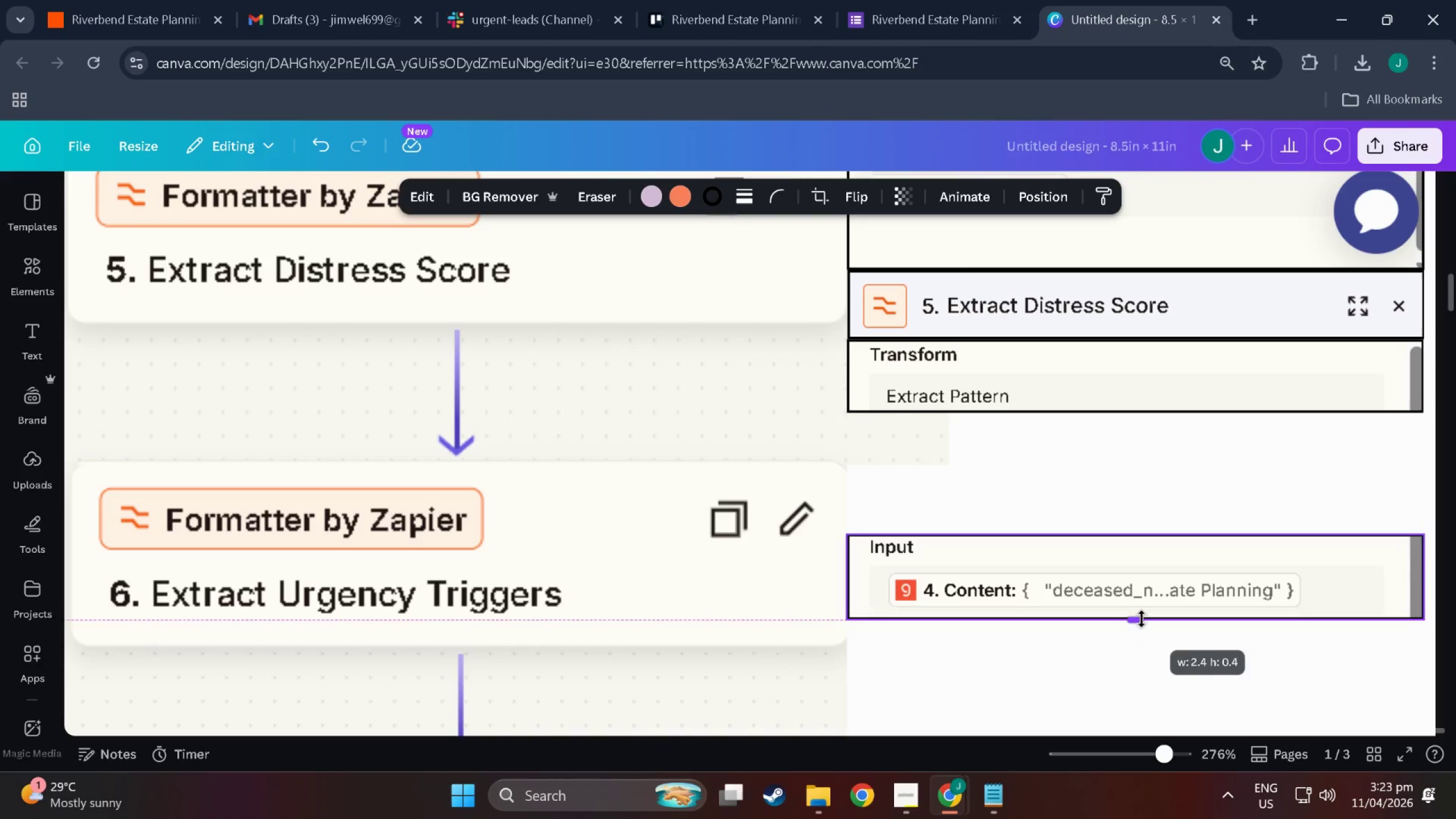 
left_click([1099, 640])
 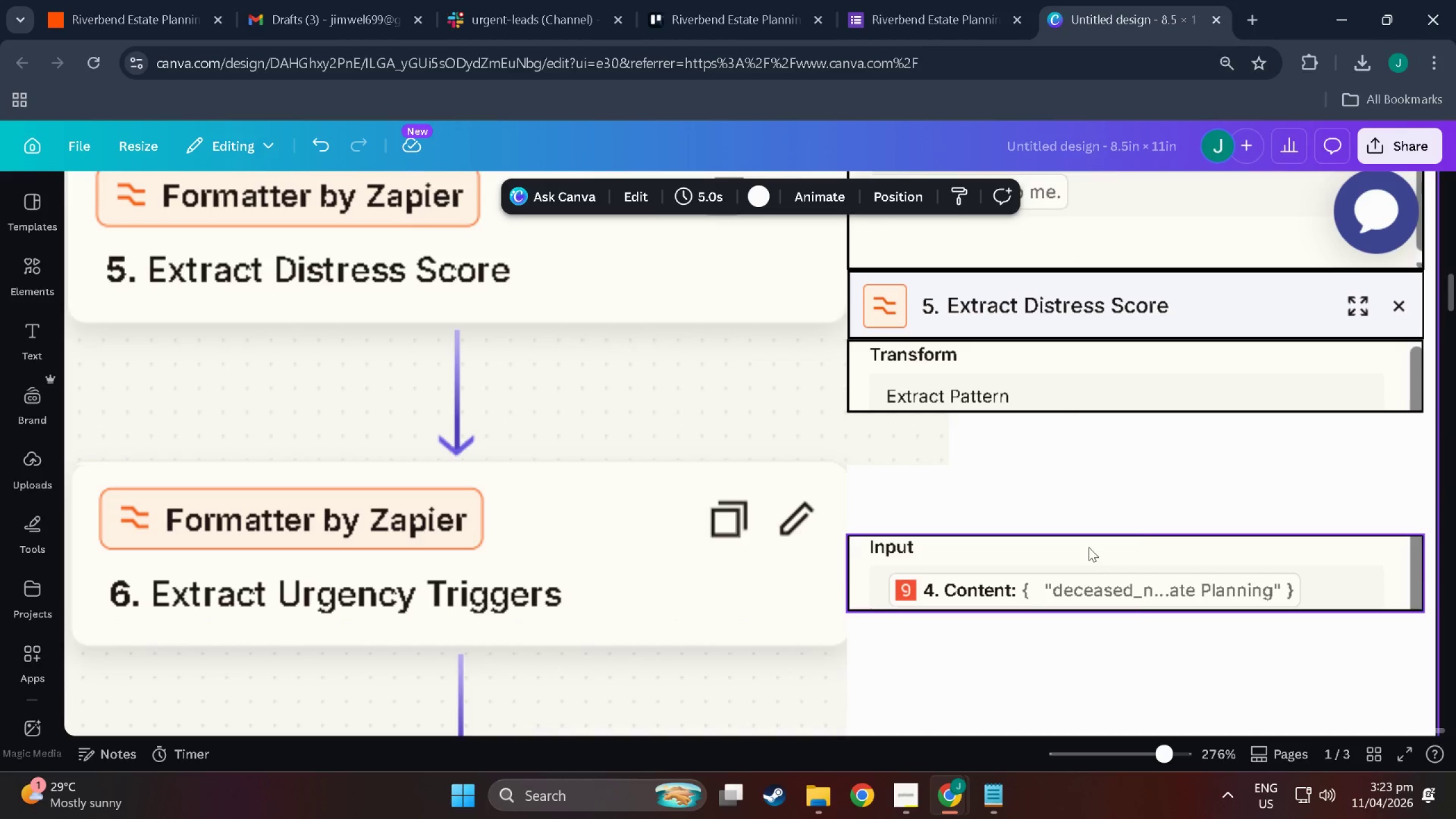 
left_click_drag(start_coordinate=[1091, 547], to_coordinate=[1092, 428])
 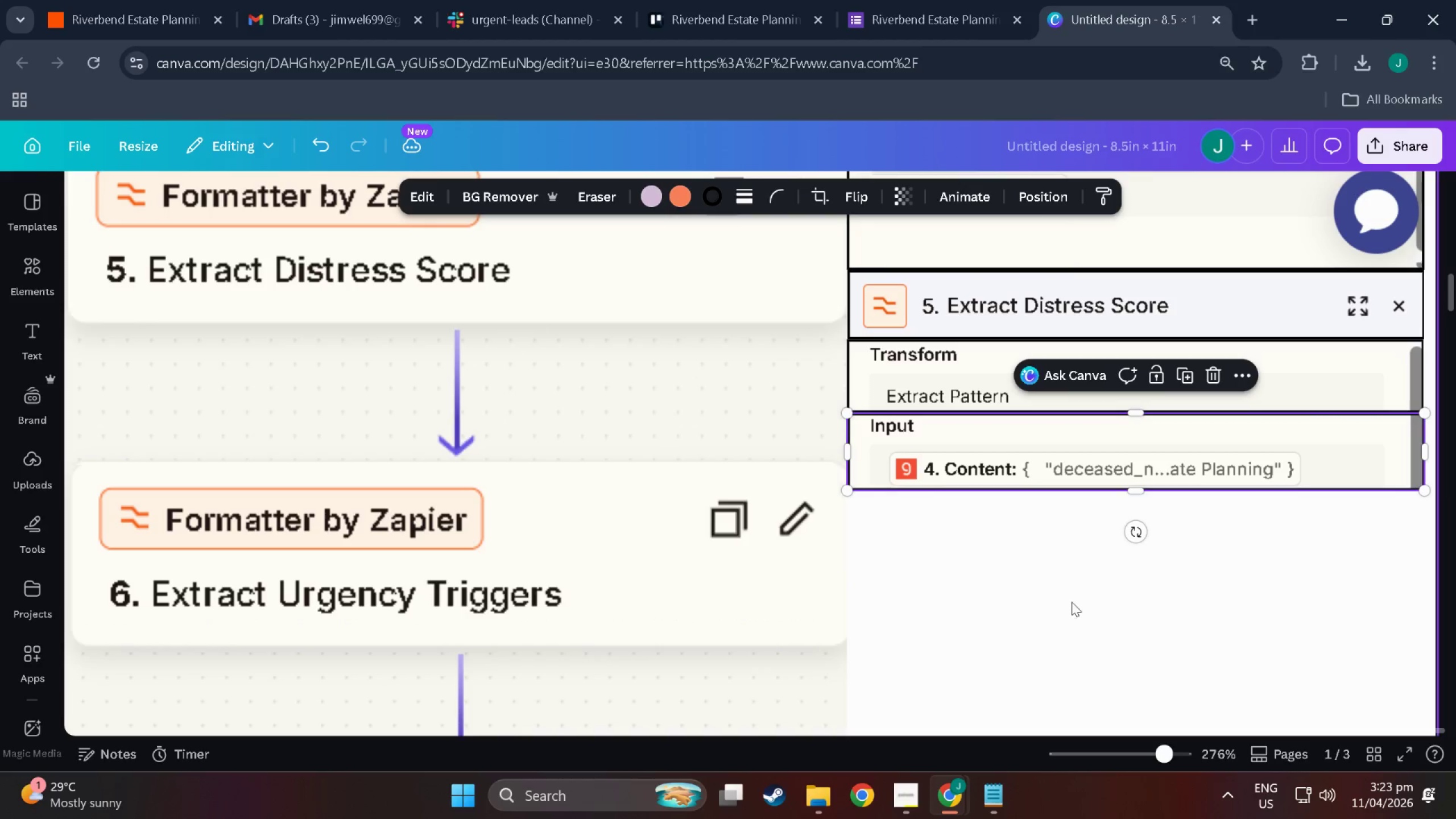 
left_click([1065, 612])
 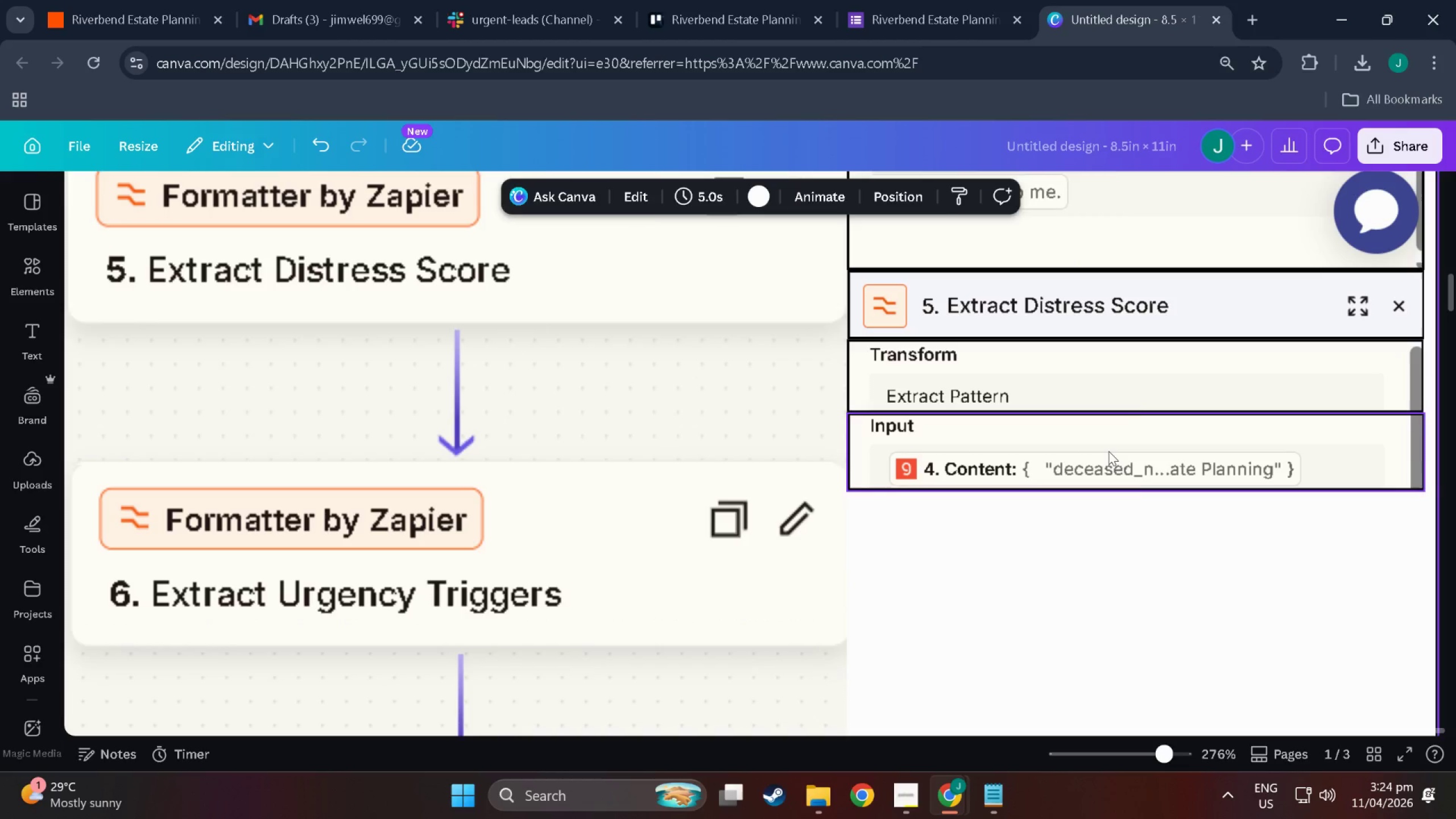 
left_click([1108, 450])
 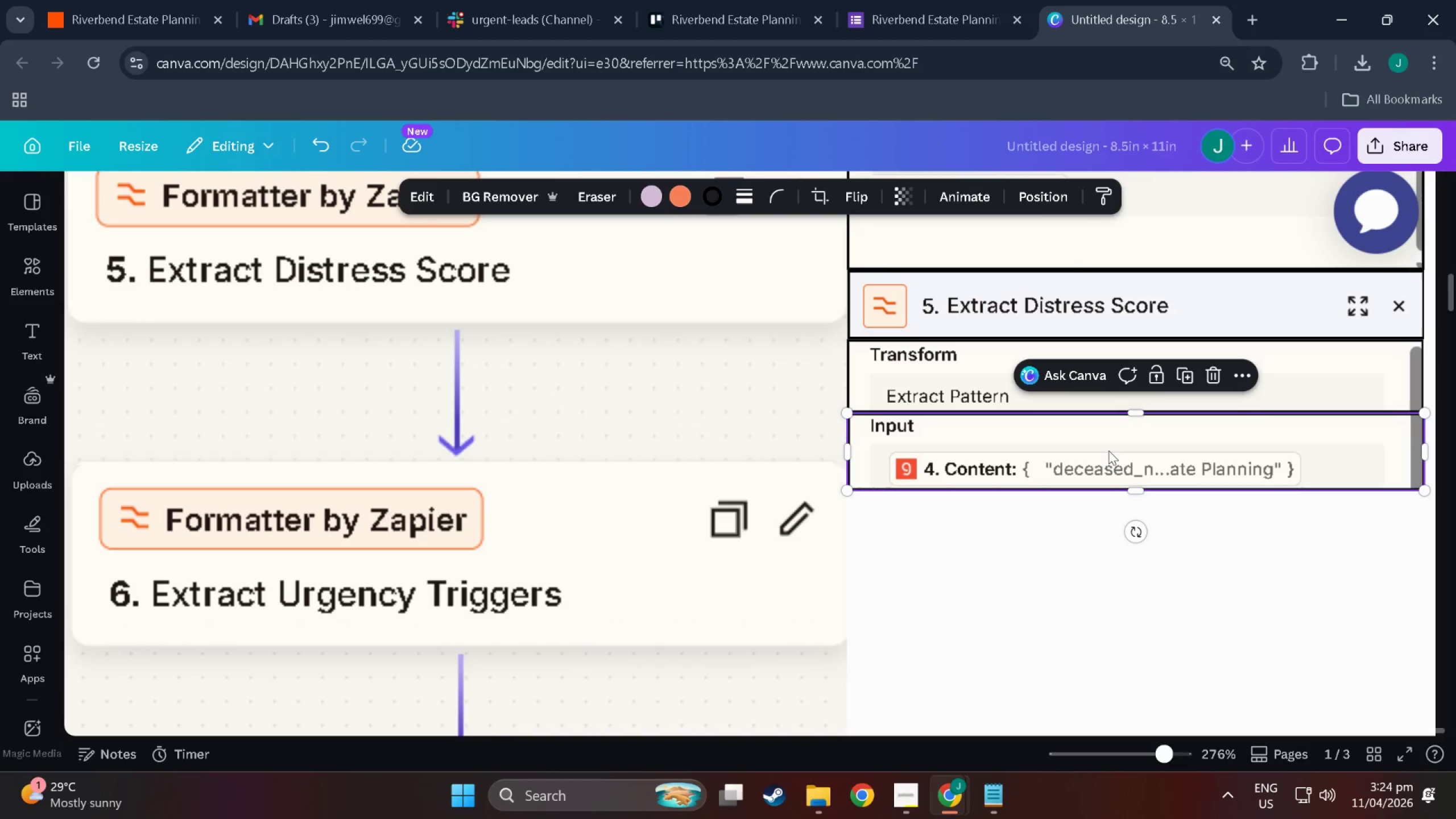 
key(Control+C)
 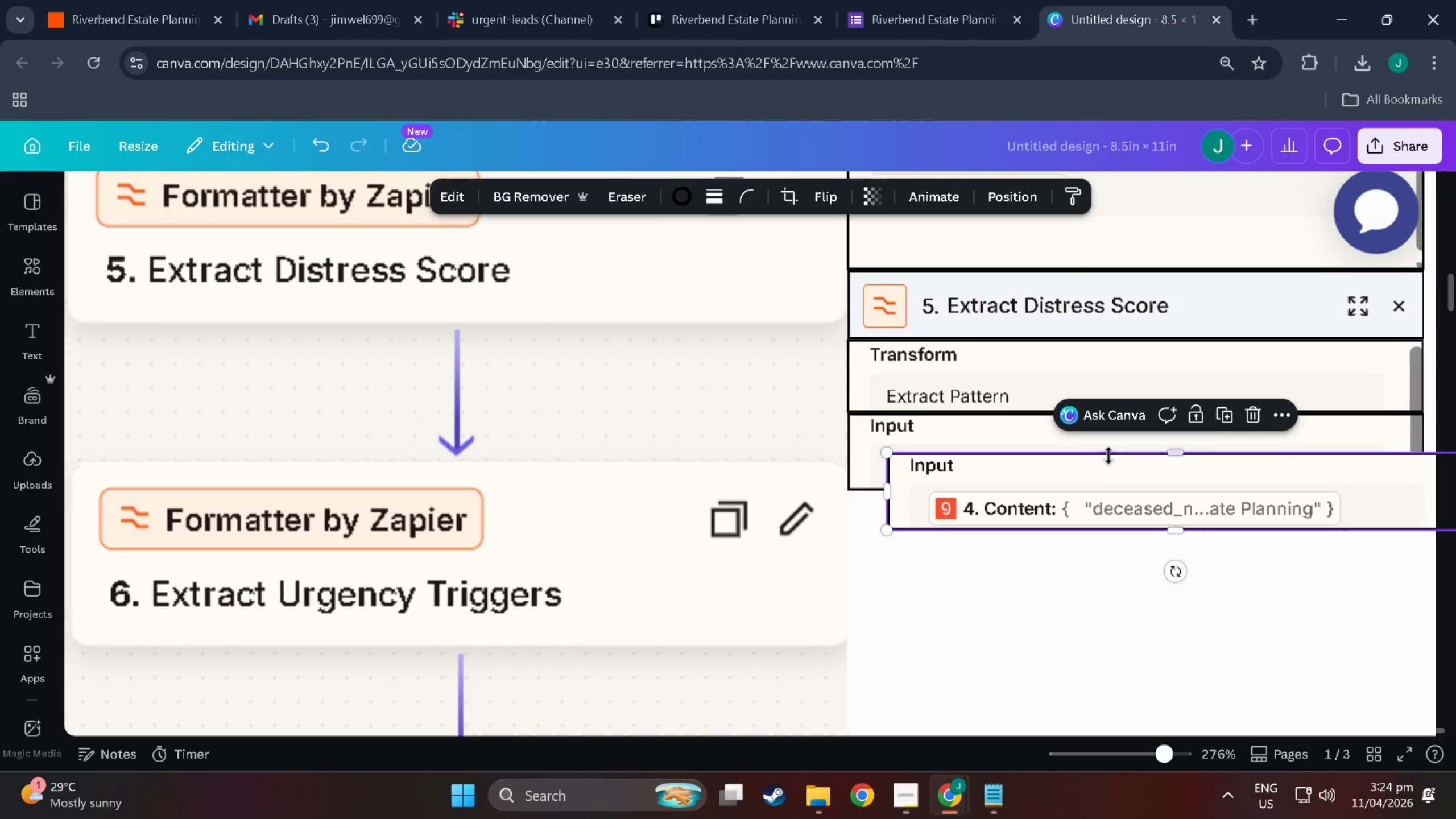 
key(Control+V)
 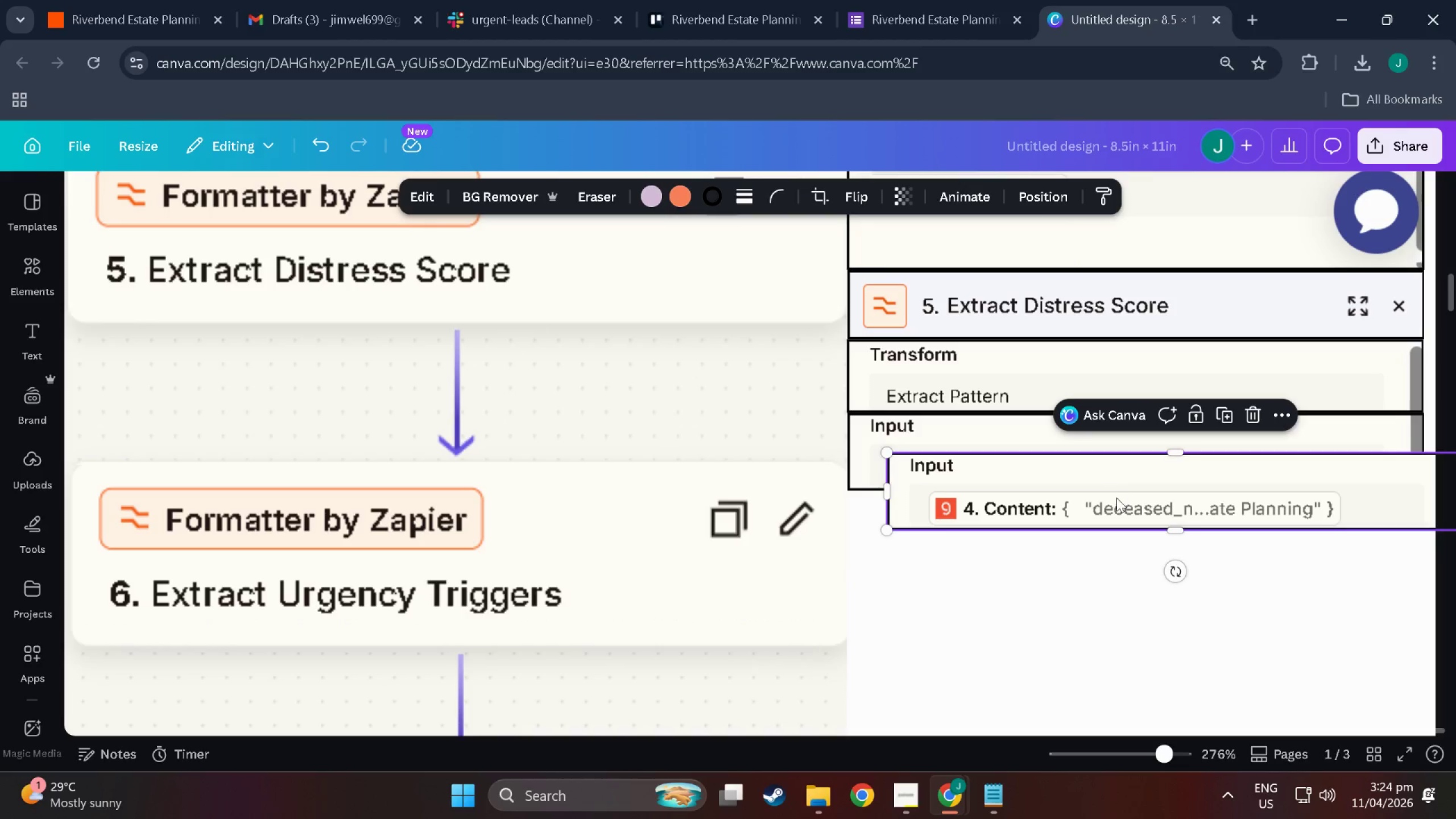 
left_click_drag(start_coordinate=[1116, 498], to_coordinate=[1076, 537])
 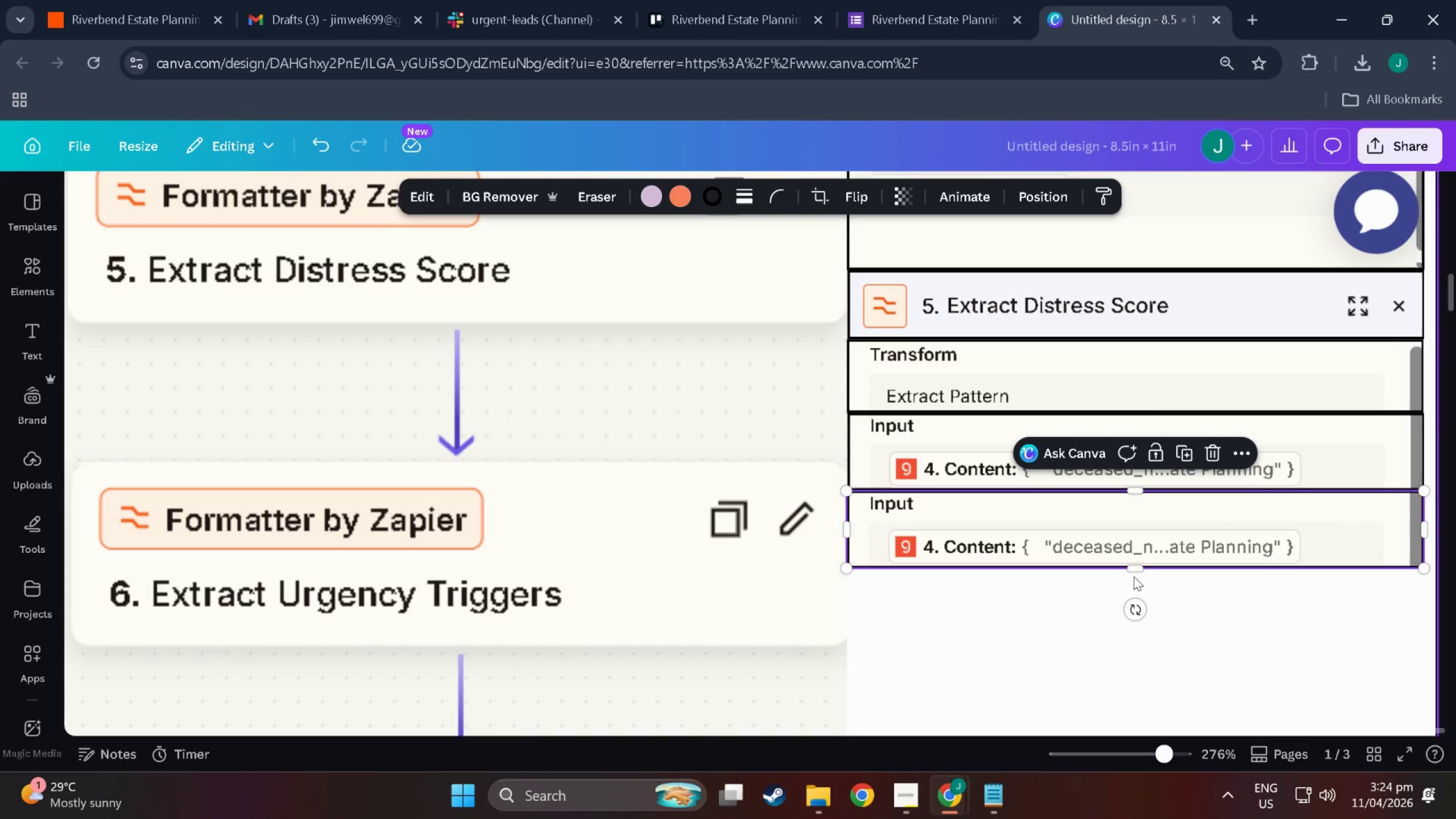 
left_click_drag(start_coordinate=[1135, 574], to_coordinate=[1142, 686])
 